 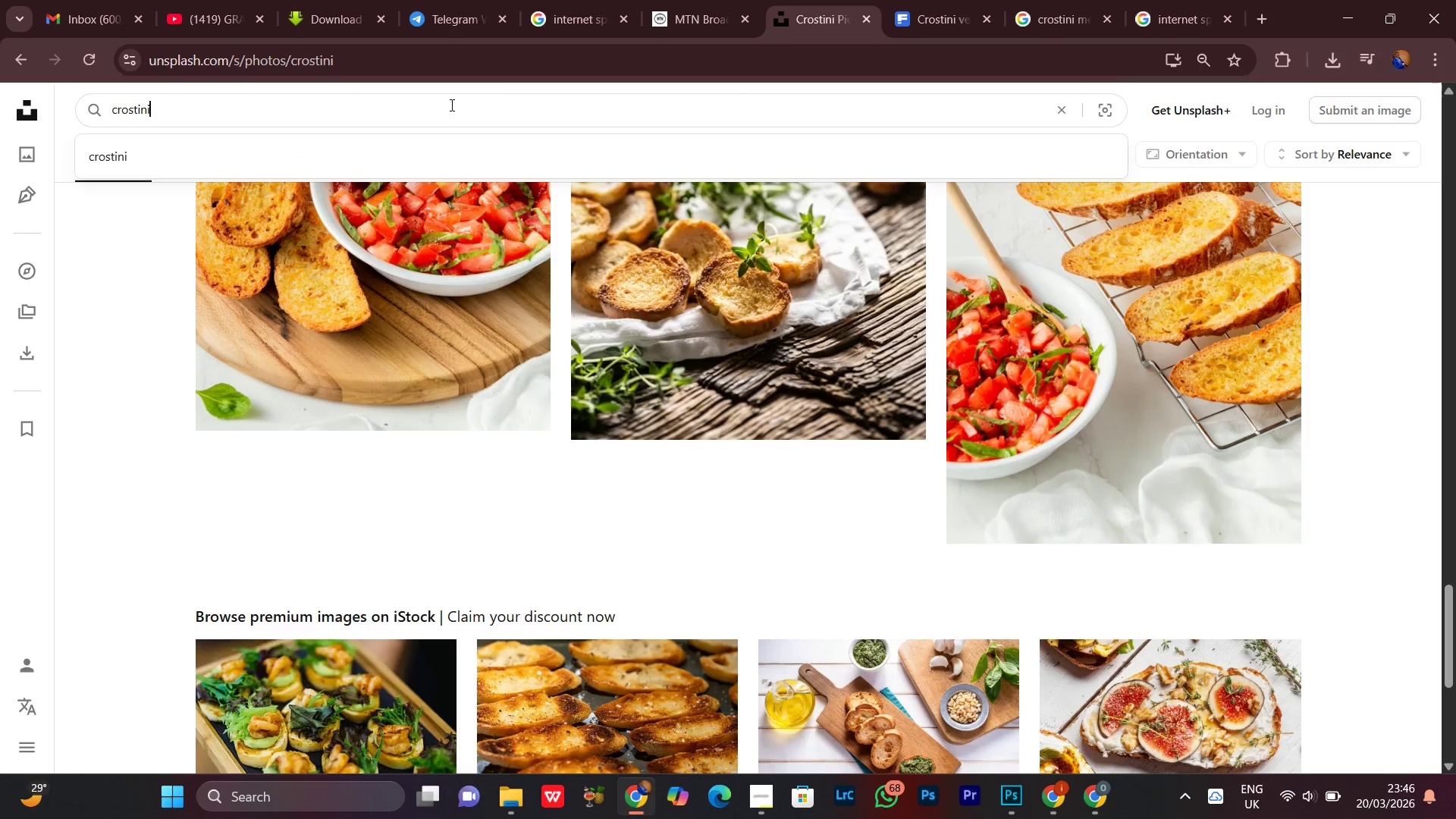 
key(Control+A)
 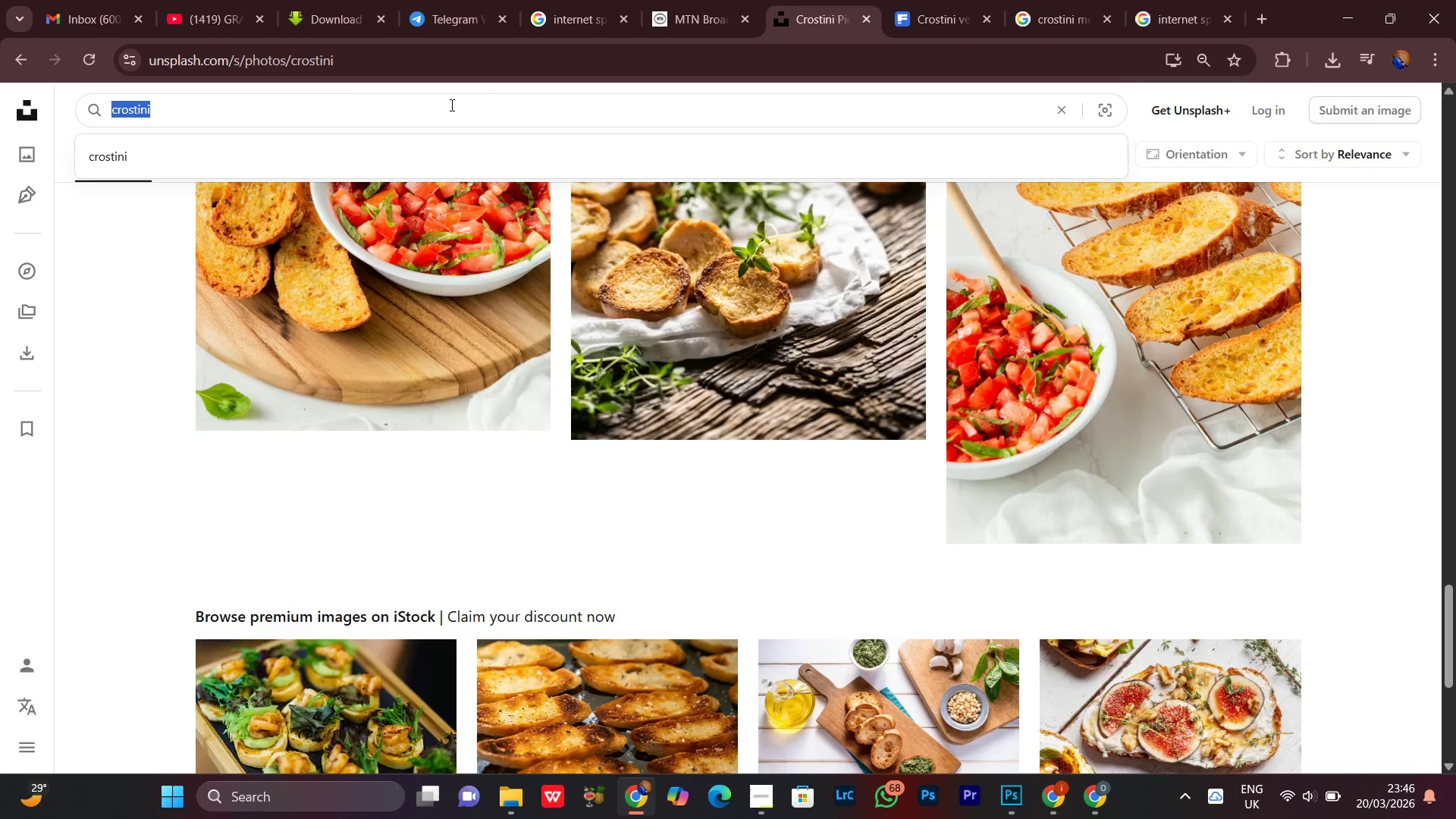 
key(Control+V)
 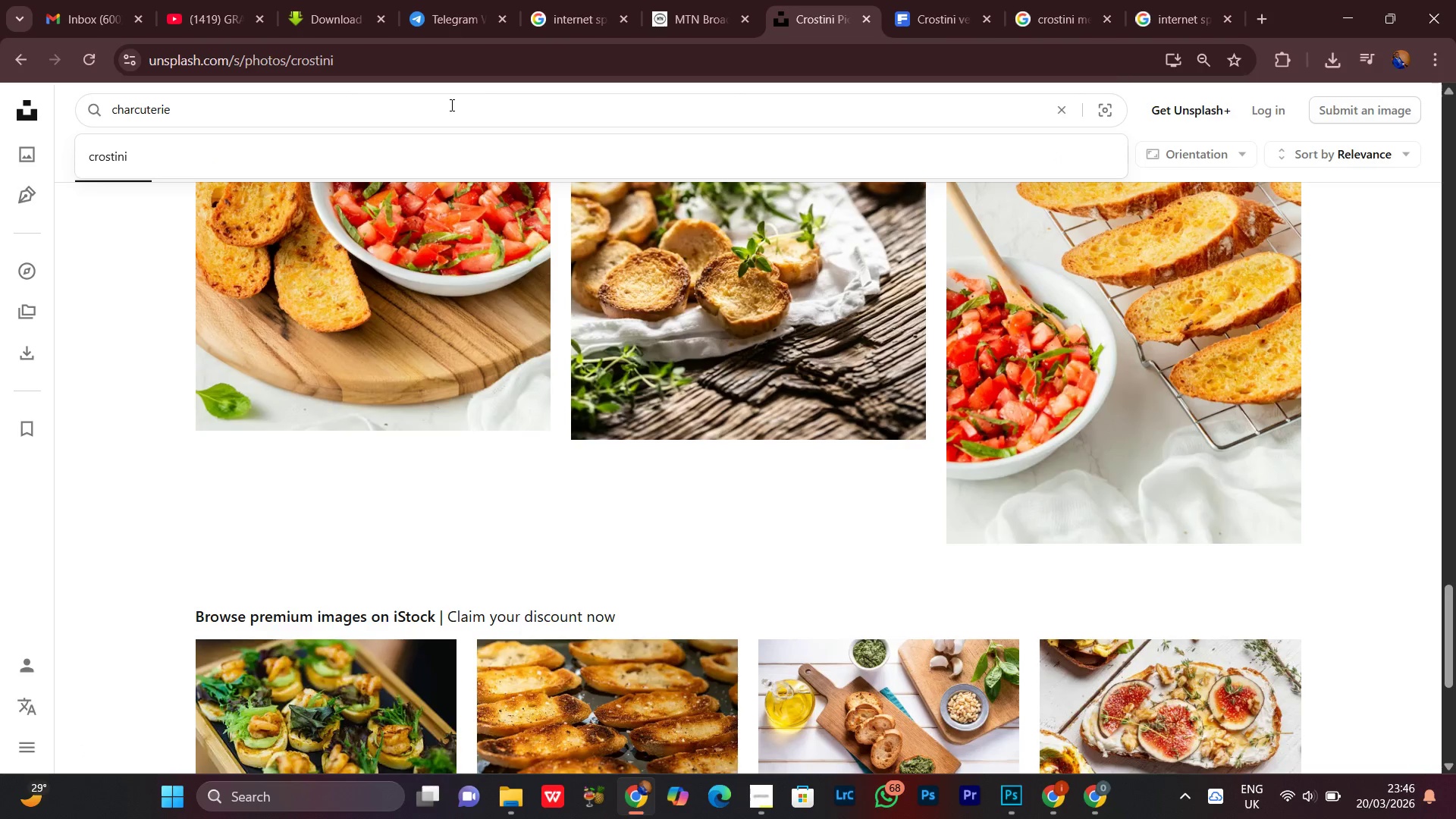 
key(Enter)
 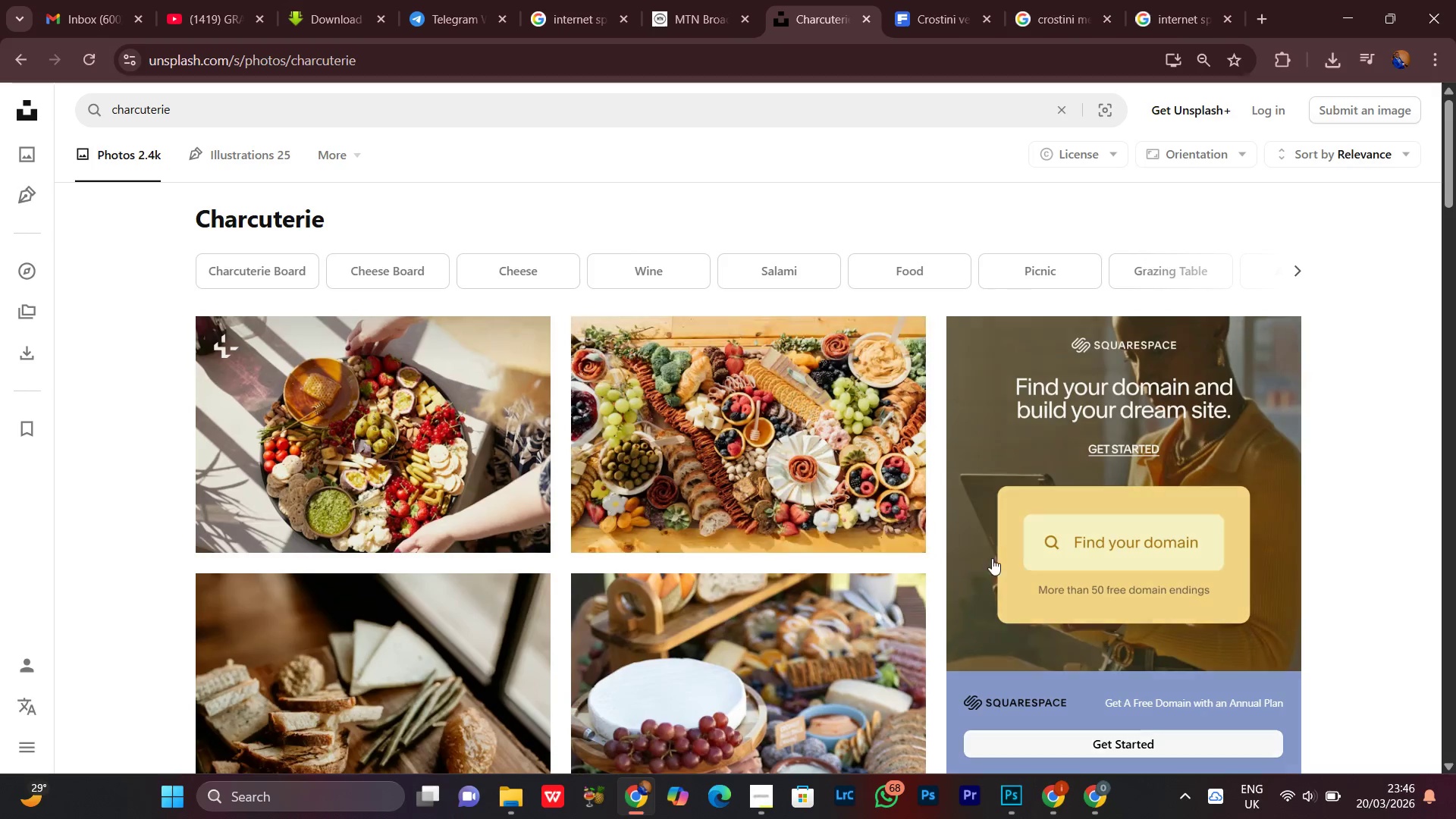 
scroll: coordinate [1411, 479], scroll_direction: down, amount: 4.0
 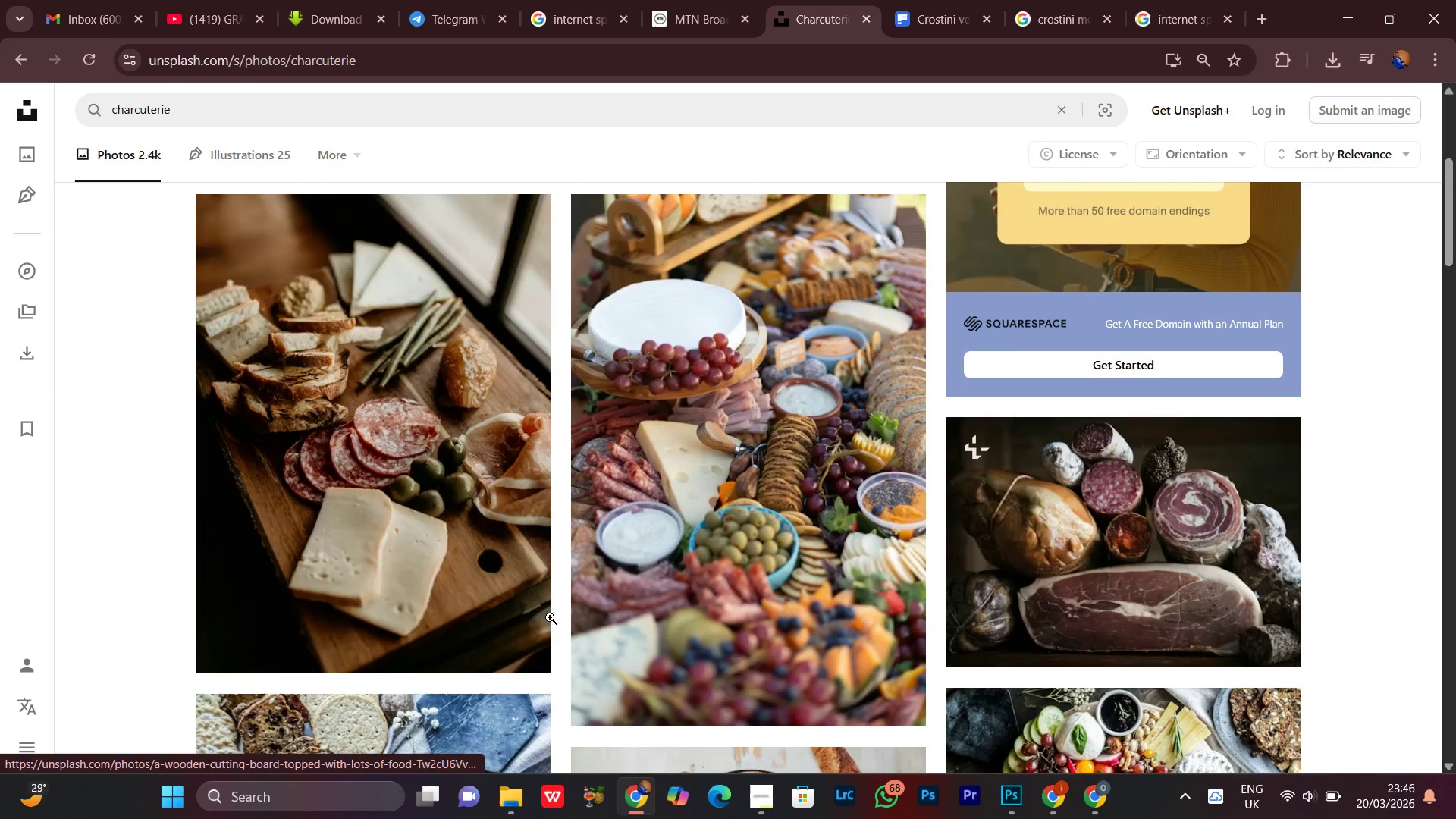 
left_click([523, 640])
 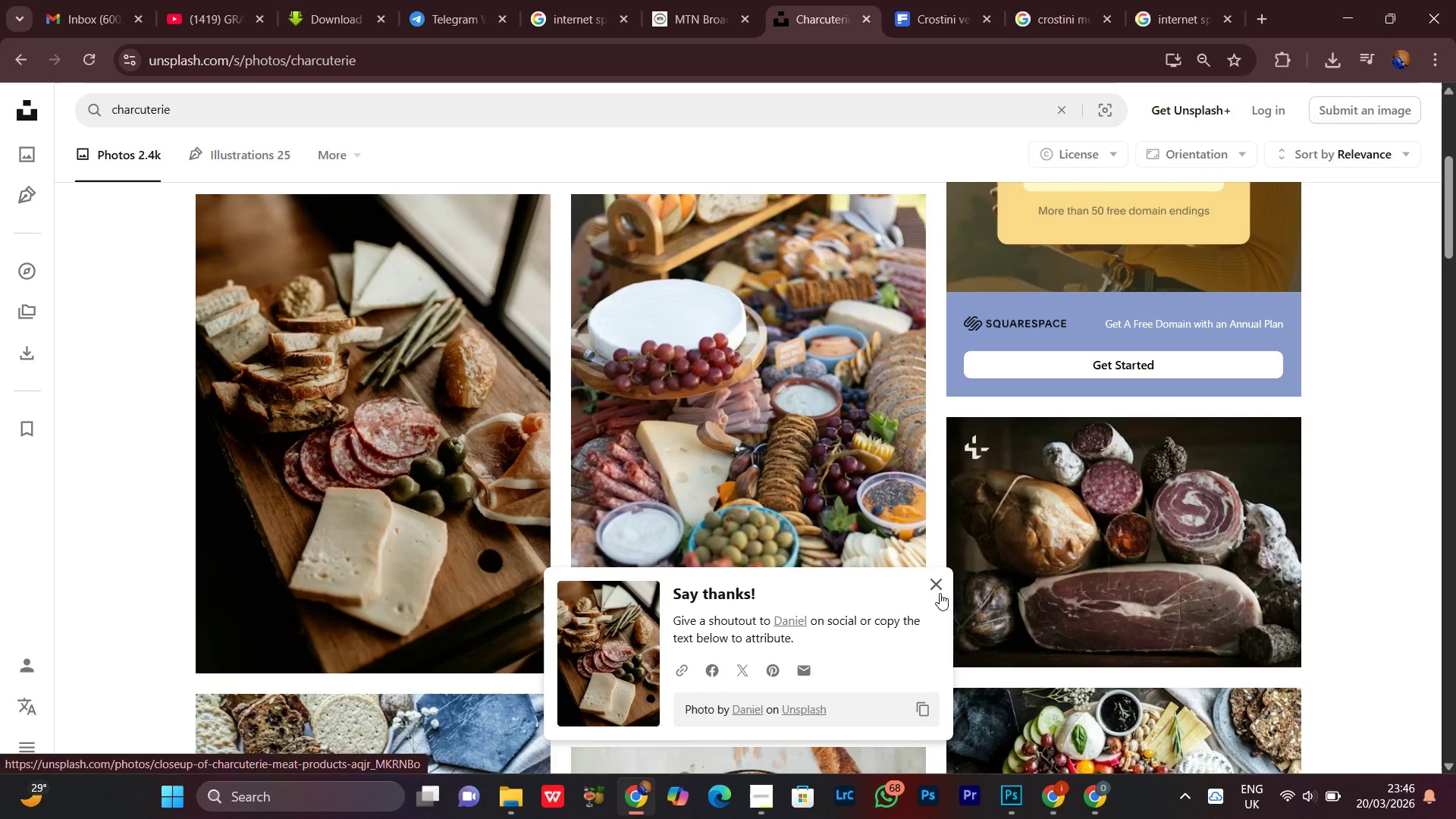 
left_click([936, 587])
 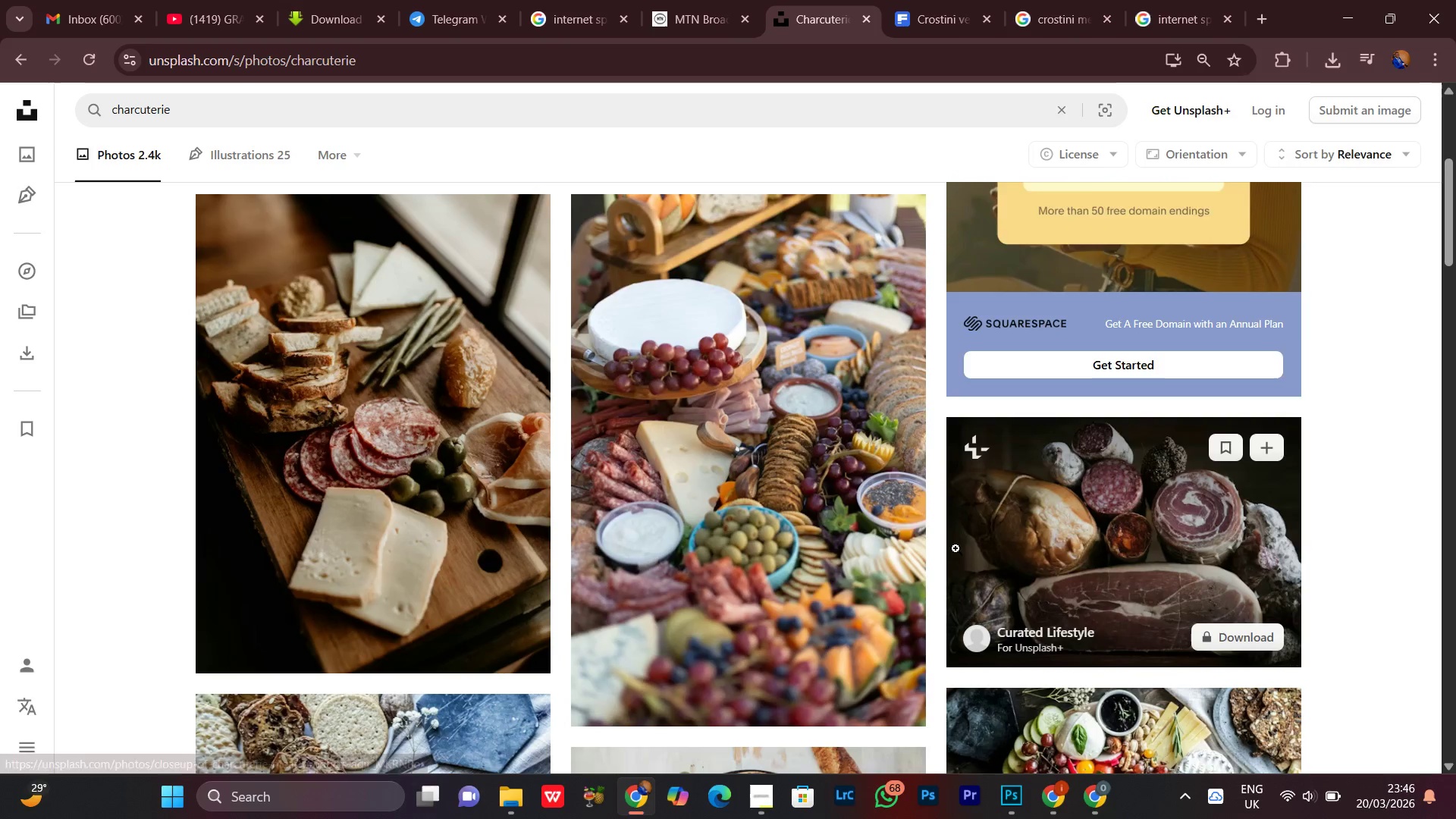 
scroll: coordinate [939, 570], scroll_direction: down, amount: 14.0
 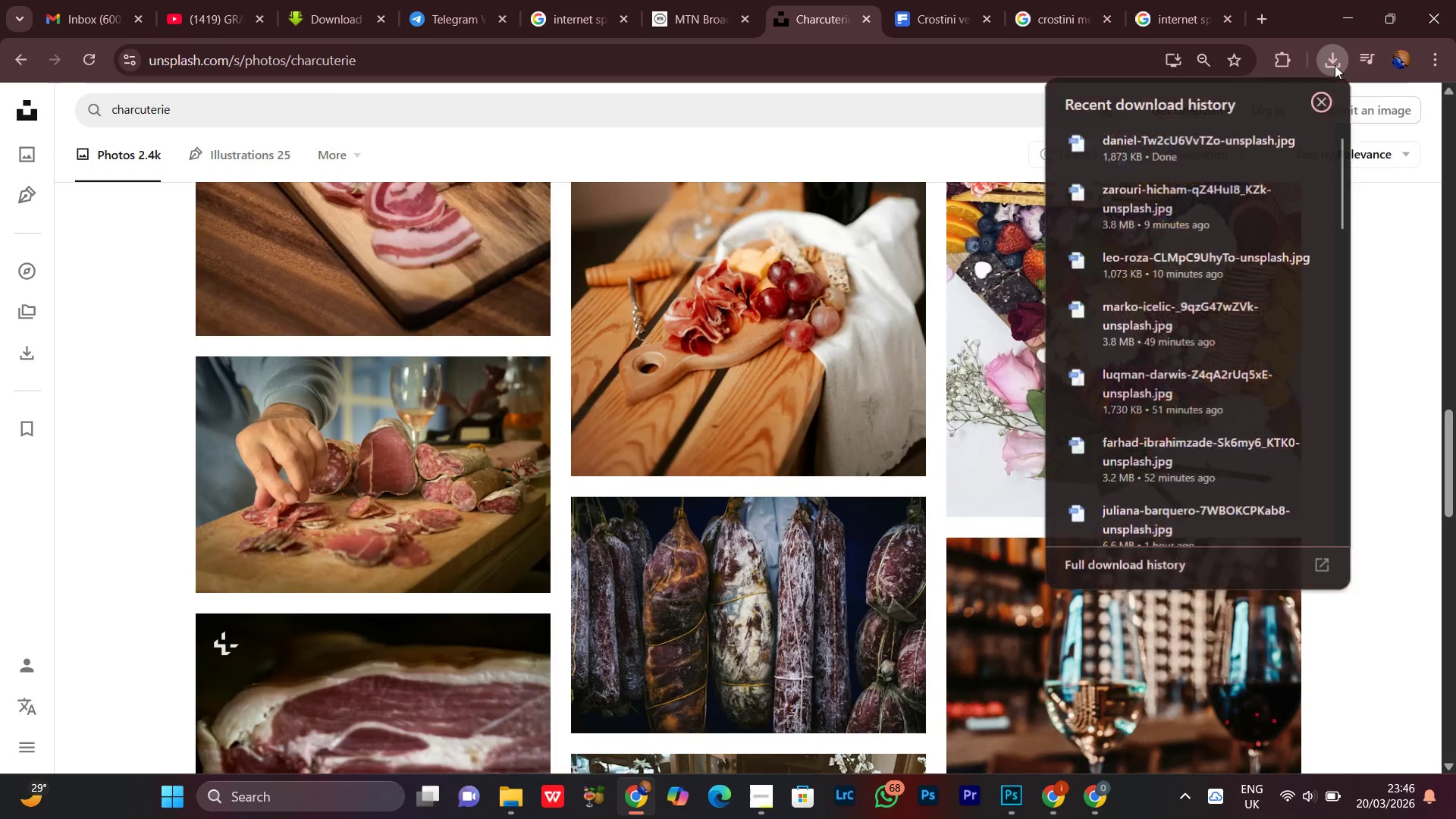 
left_click([1335, 65])
 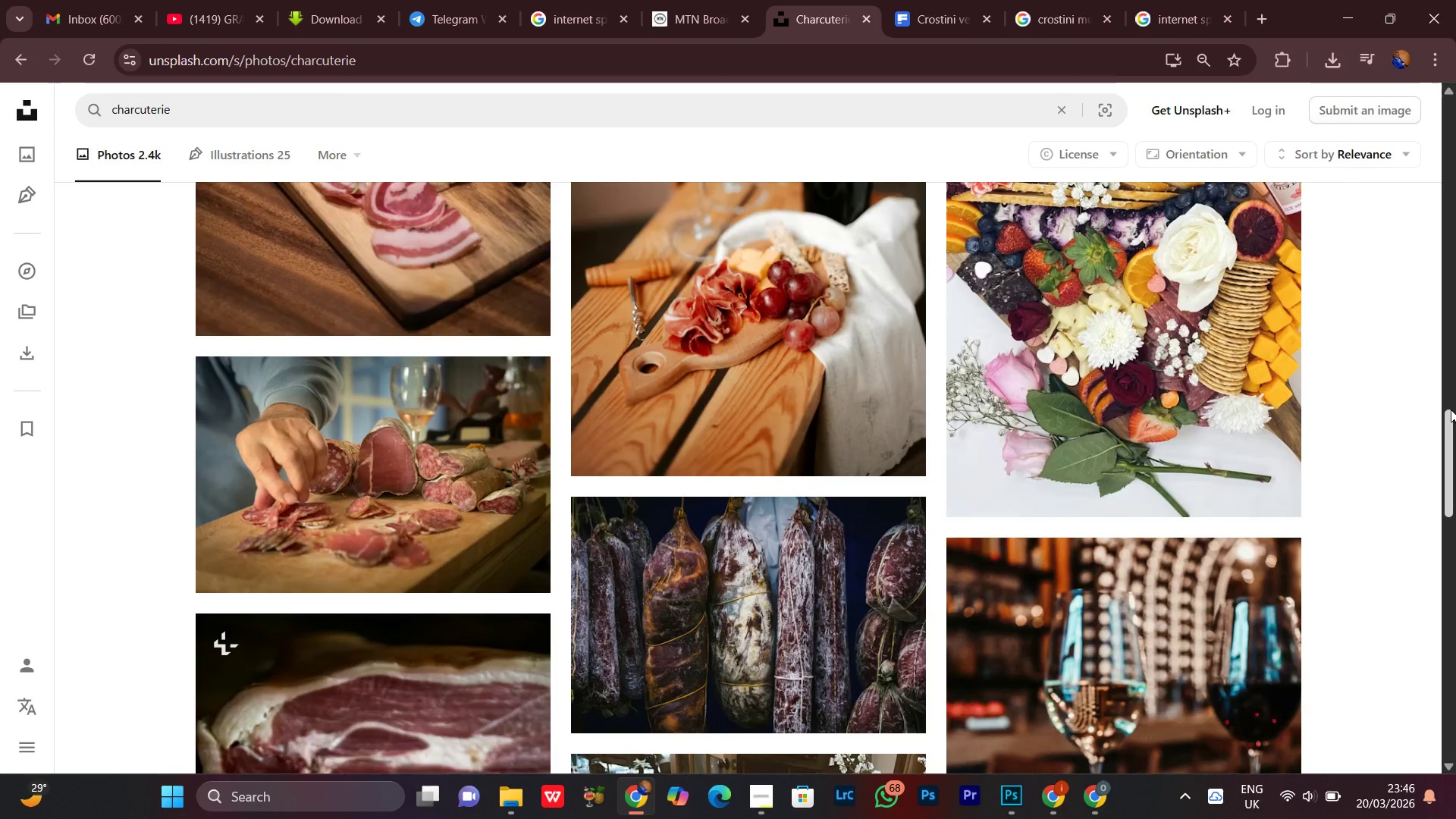 
scroll: coordinate [1451, 435], scroll_direction: down, amount: 8.0
 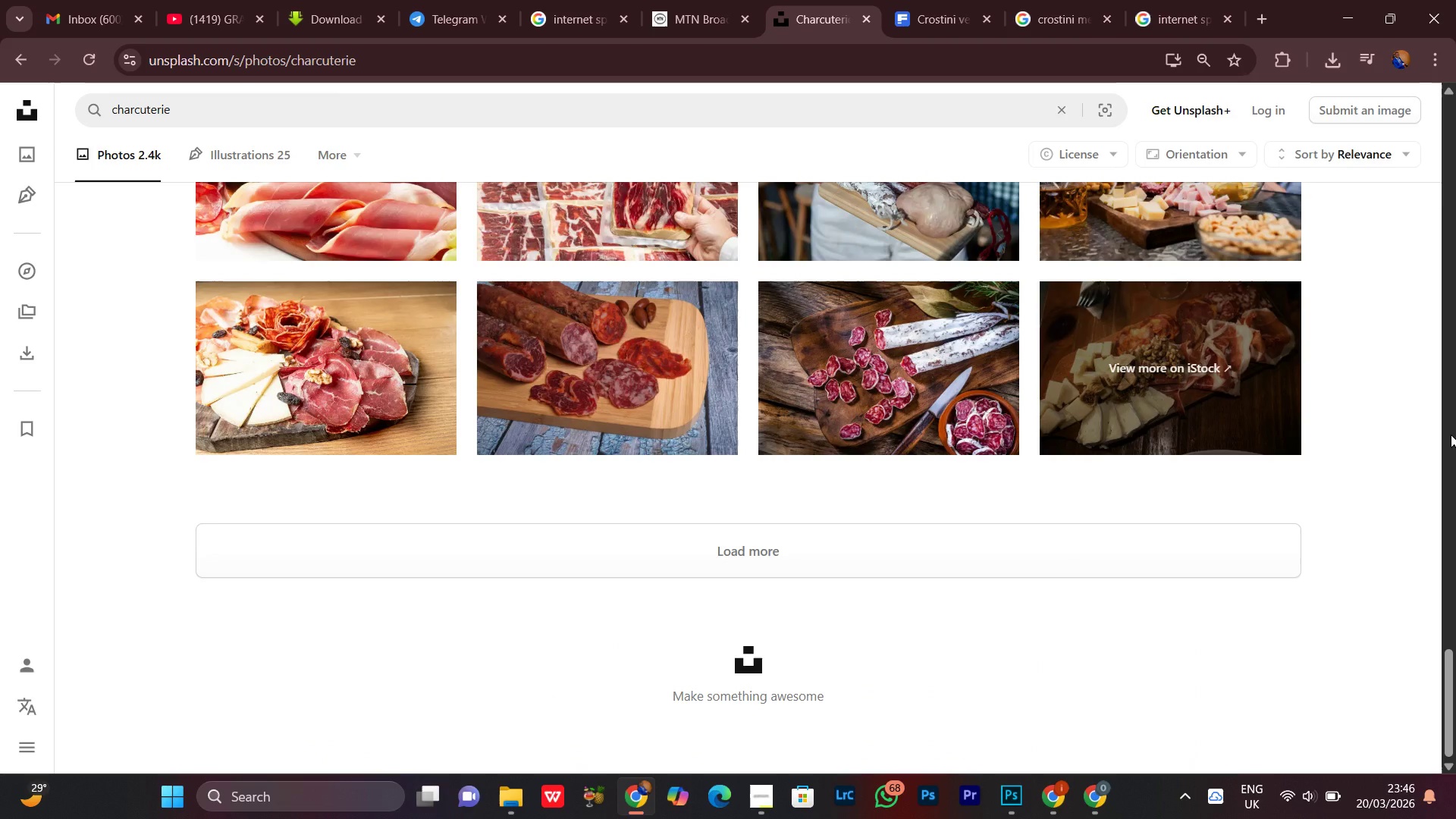 
scroll: coordinate [1207, 586], scroll_direction: down, amount: 9.0
 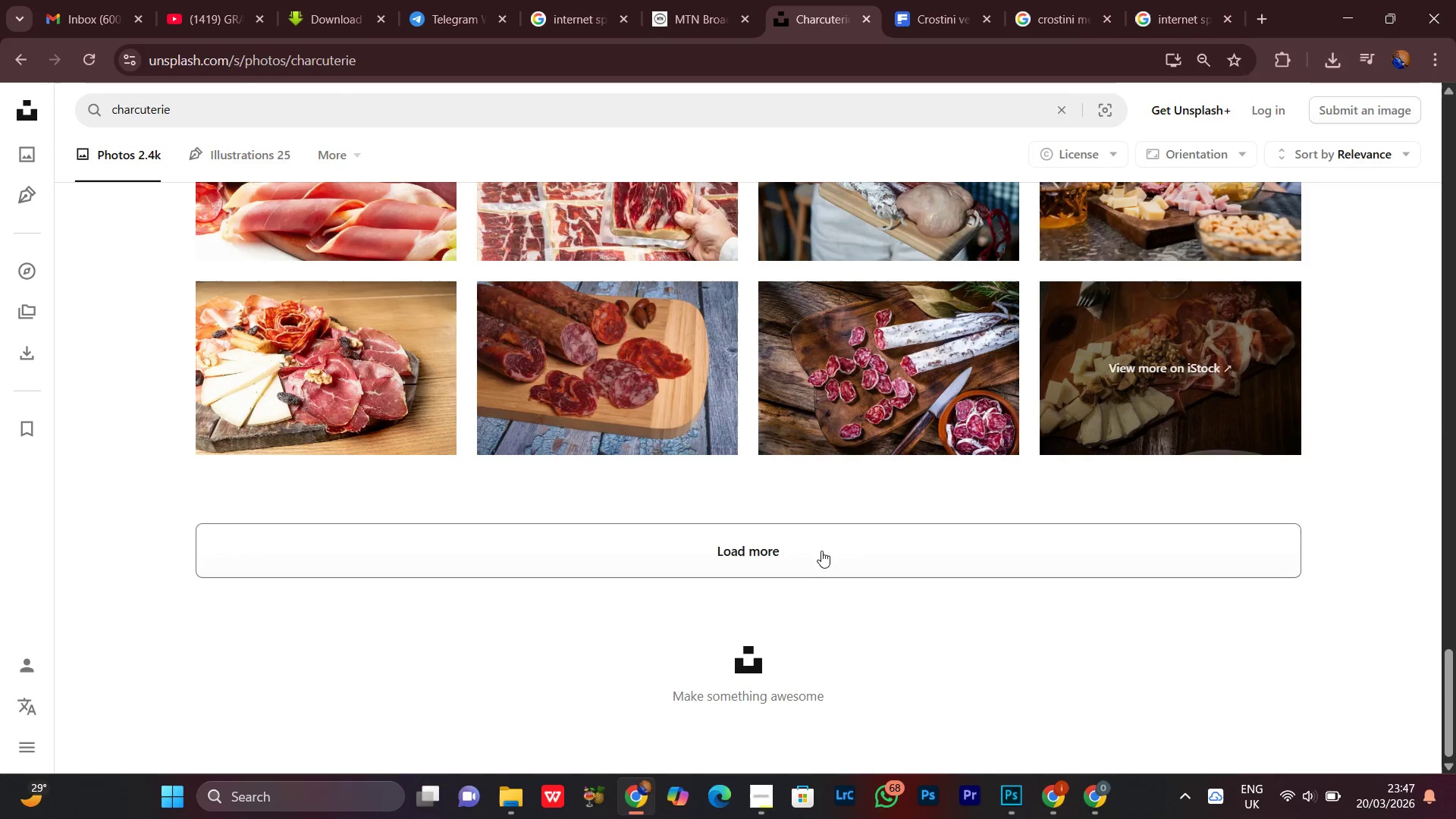 
left_click([818, 548])
 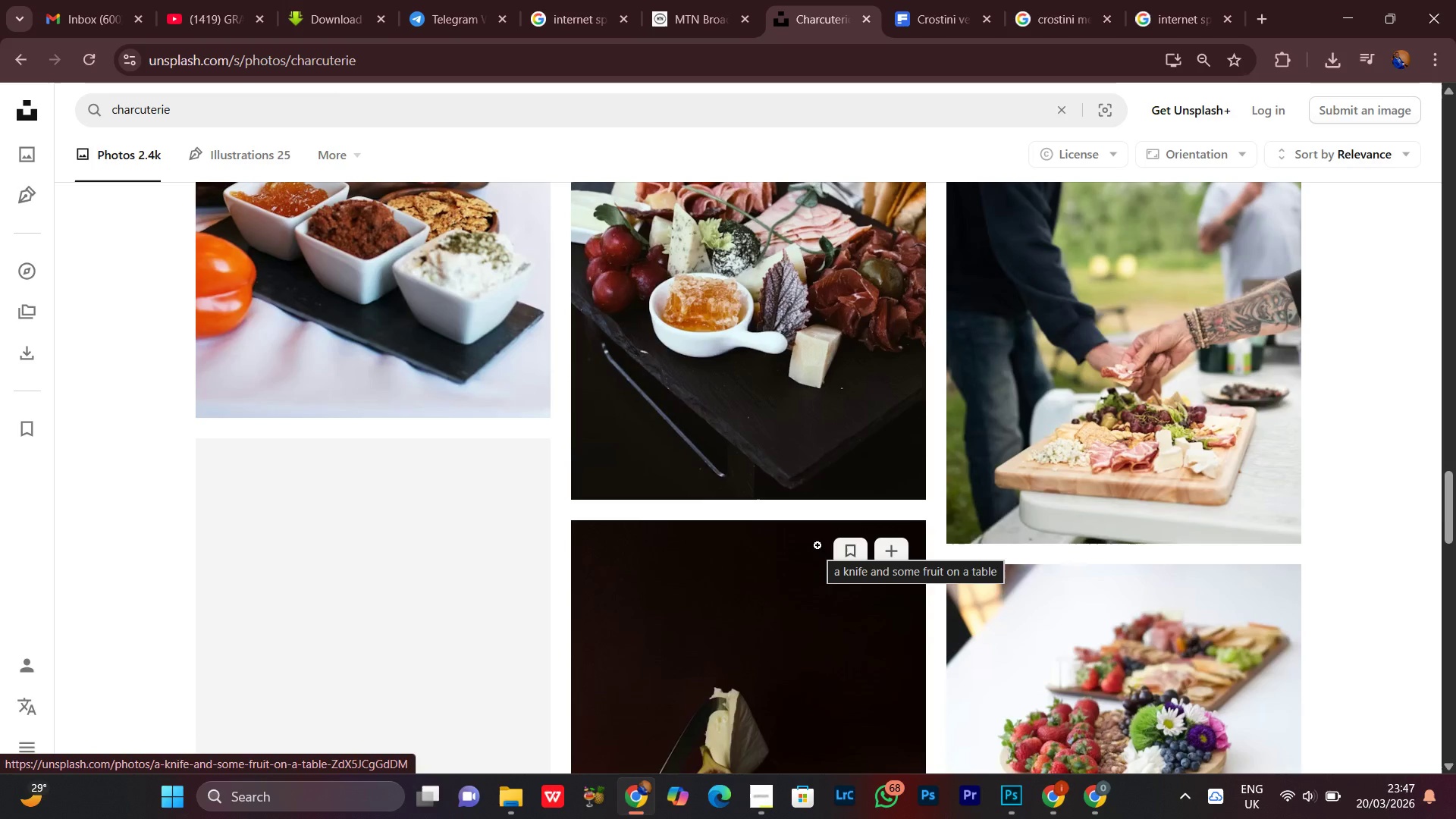 
scroll: coordinate [817, 545], scroll_direction: down, amount: 5.0
 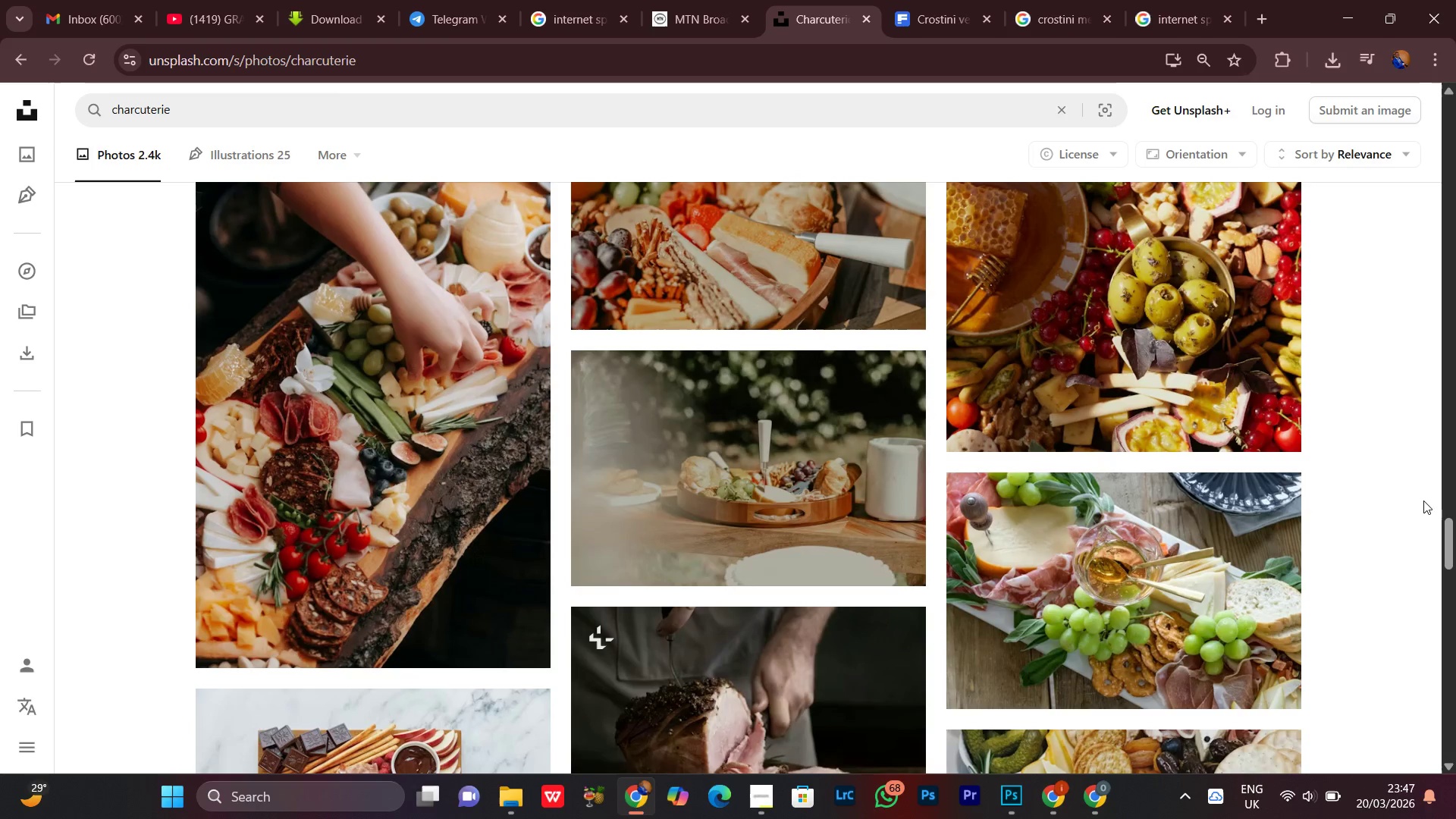 
scroll: coordinate [1423, 503], scroll_direction: down, amount: 4.0
 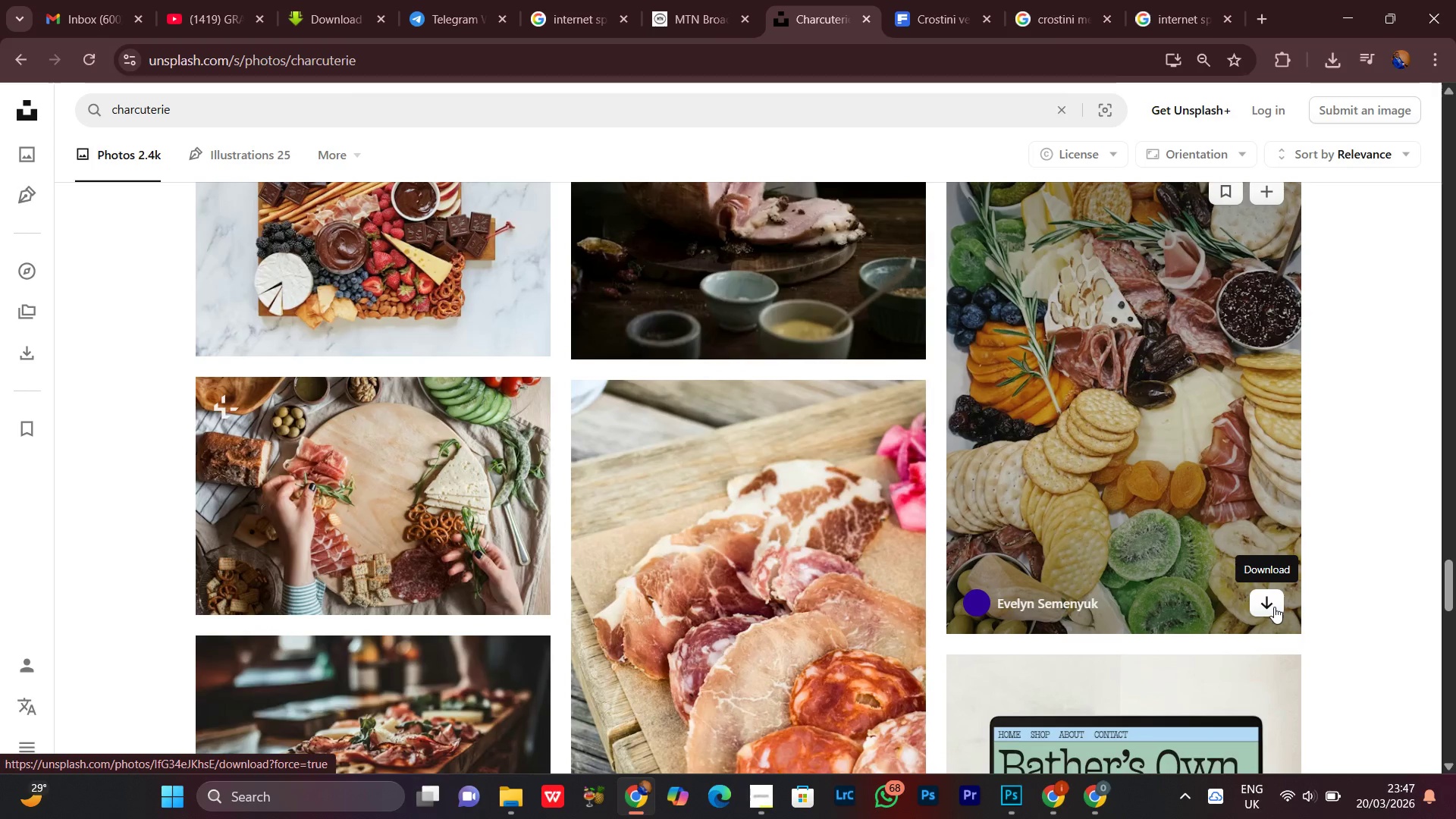 
left_click([1274, 607])
 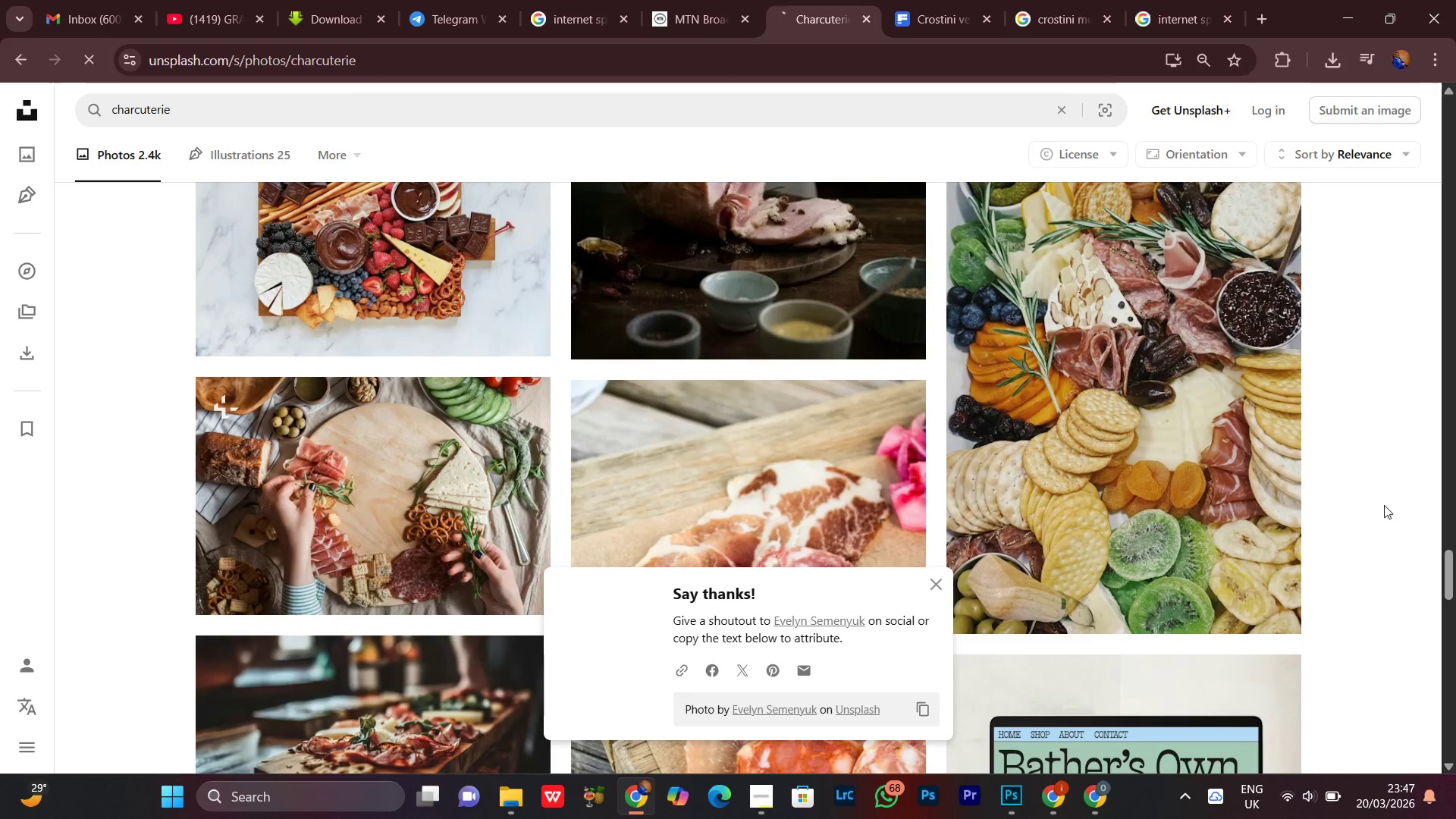 
scroll: coordinate [1391, 500], scroll_direction: down, amount: 7.0
 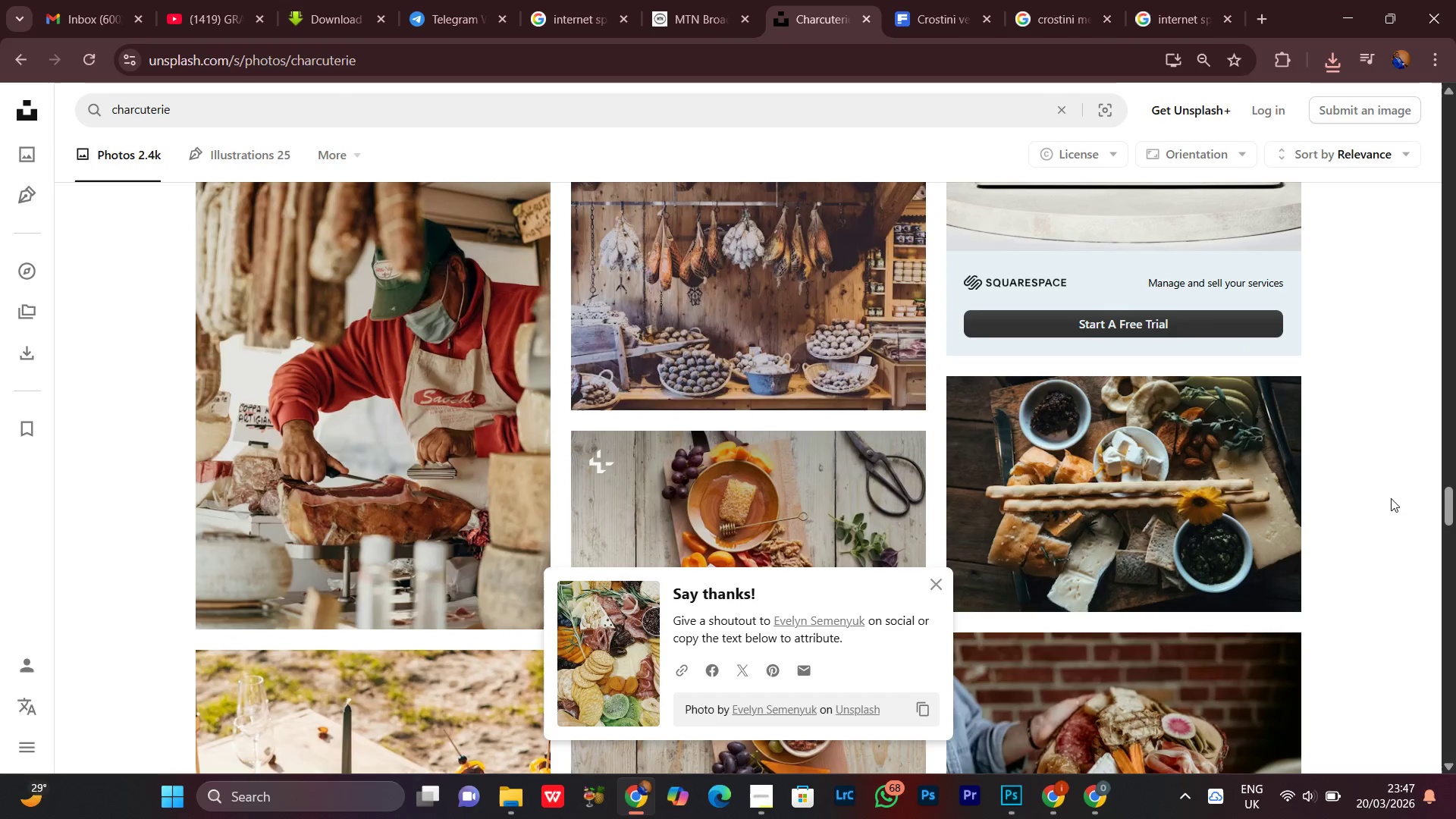 
wait(5.83)
 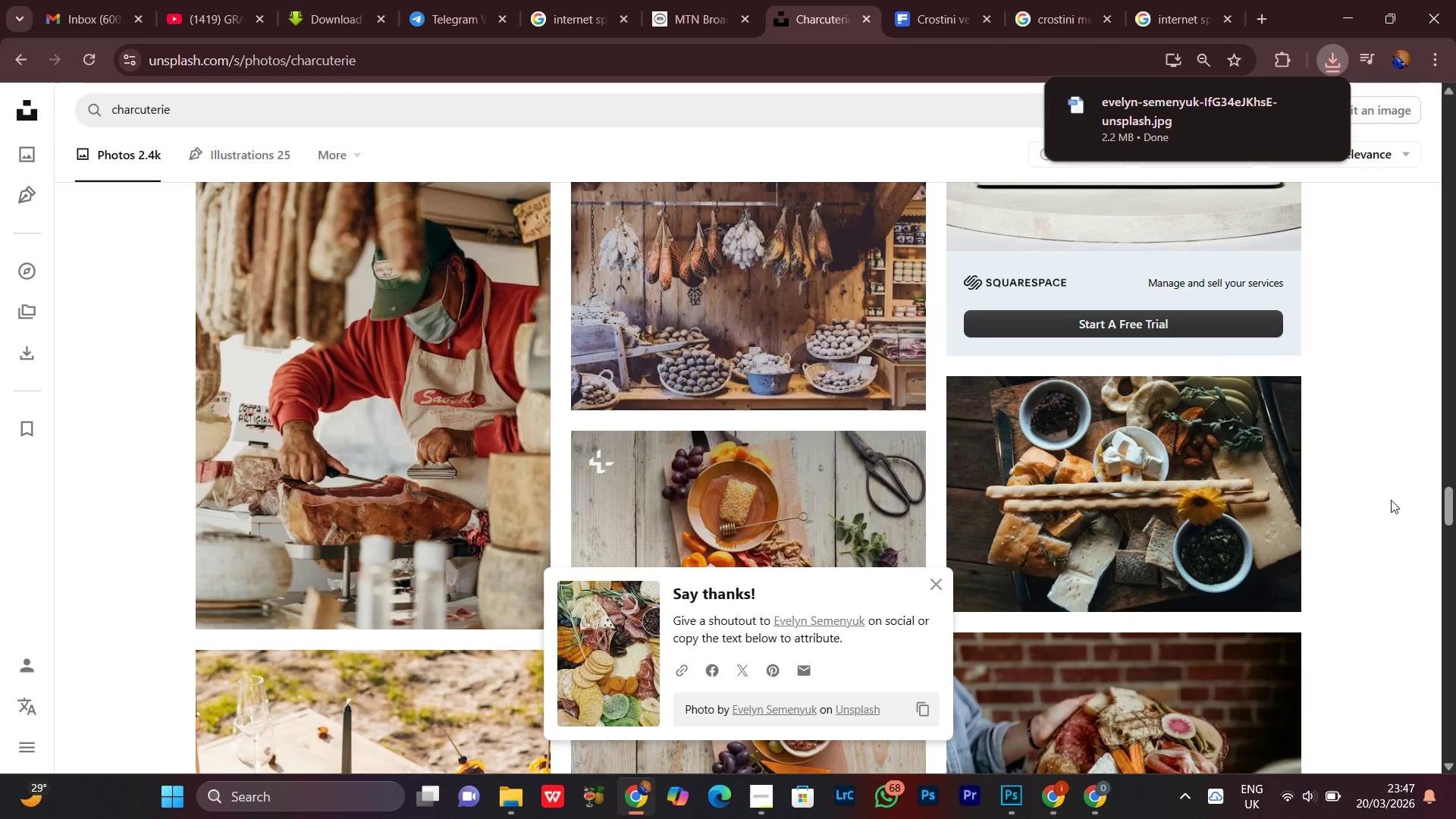 
left_click([930, 581])
 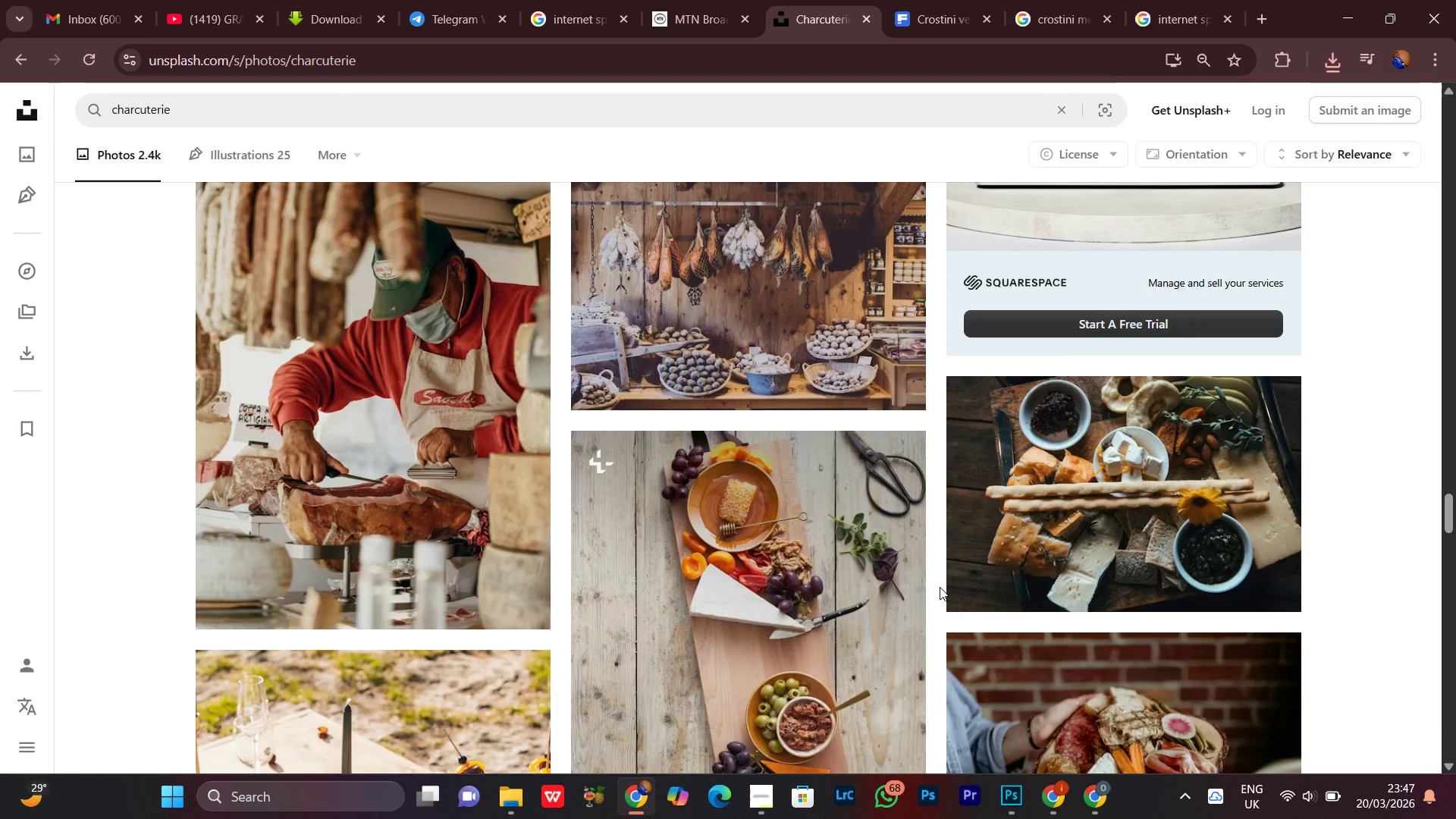 
scroll: coordinate [941, 585], scroll_direction: down, amount: 15.0
 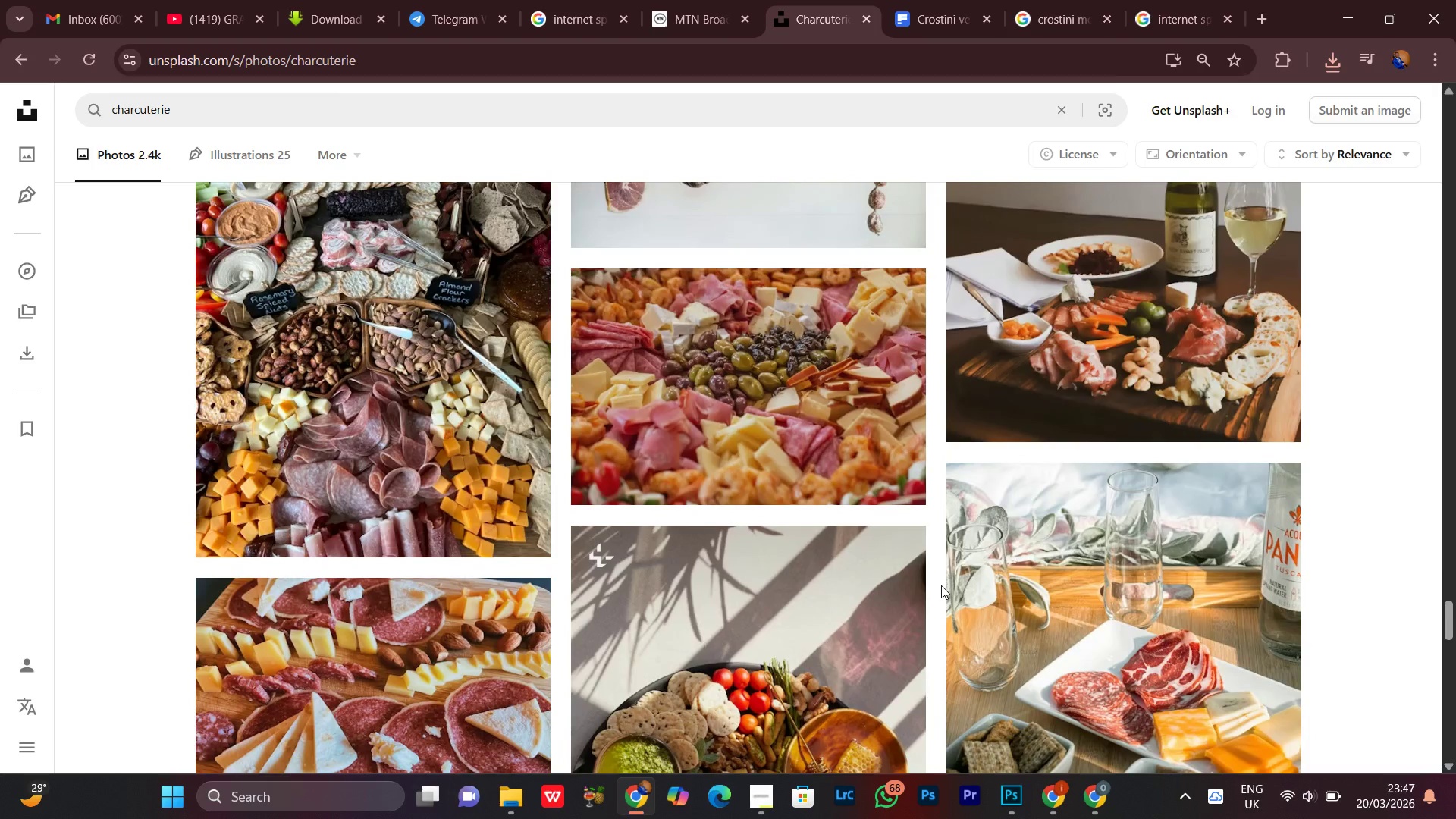 
scroll: coordinate [932, 561], scroll_direction: down, amount: 12.0
 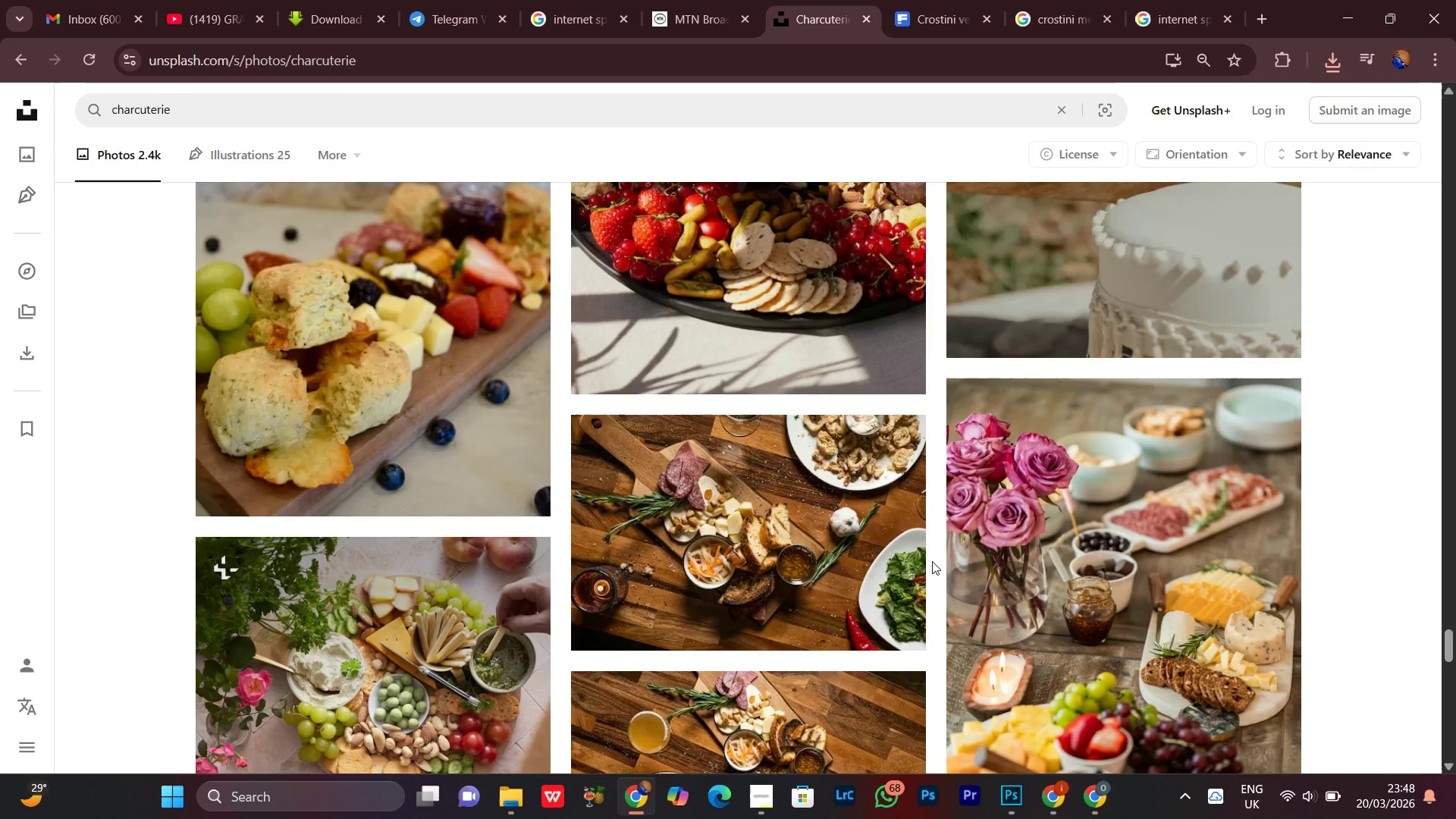 
scroll: coordinate [932, 561], scroll_direction: up, amount: 1.0
 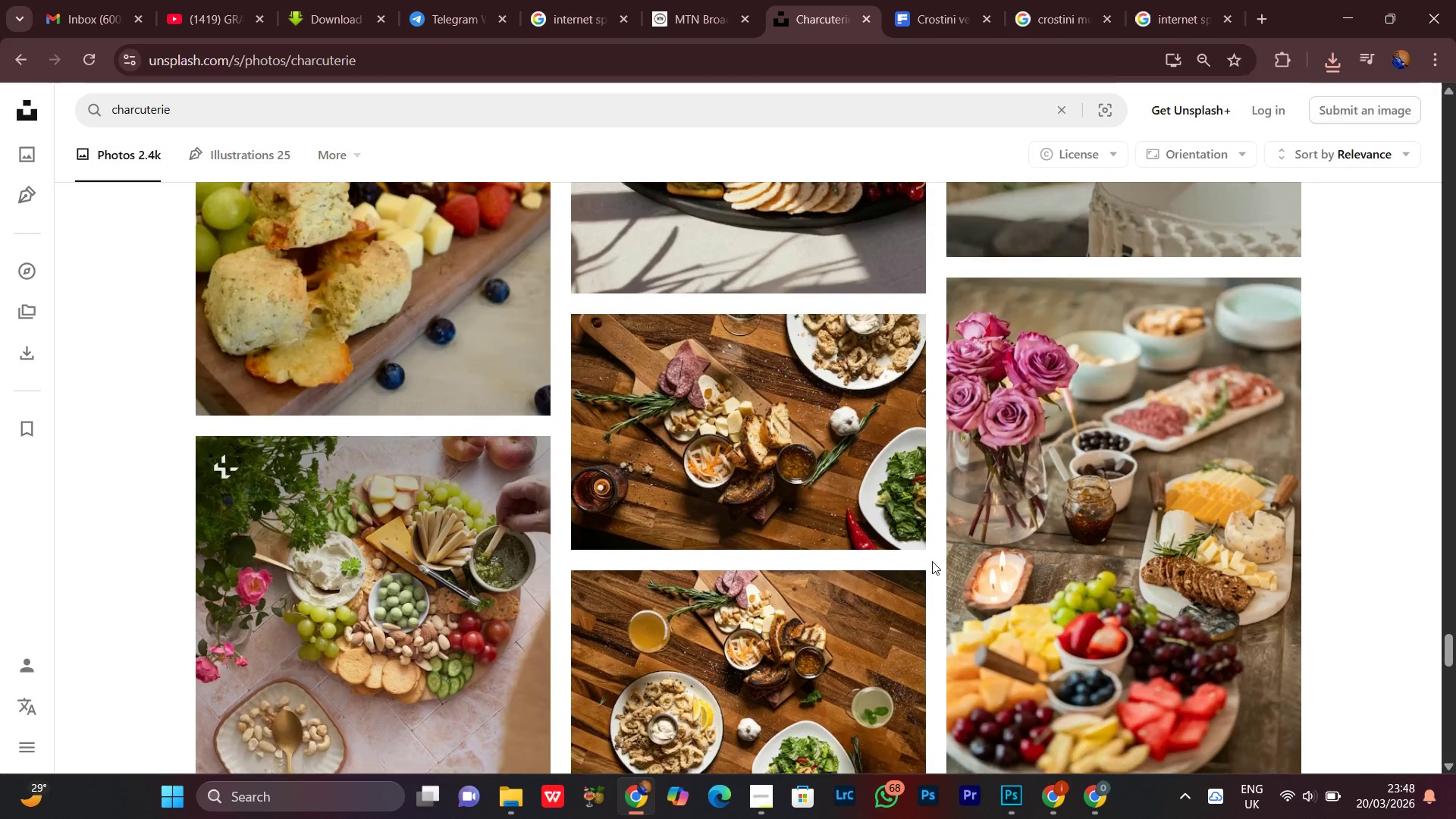 
scroll: coordinate [932, 561], scroll_direction: down, amount: 2.0
 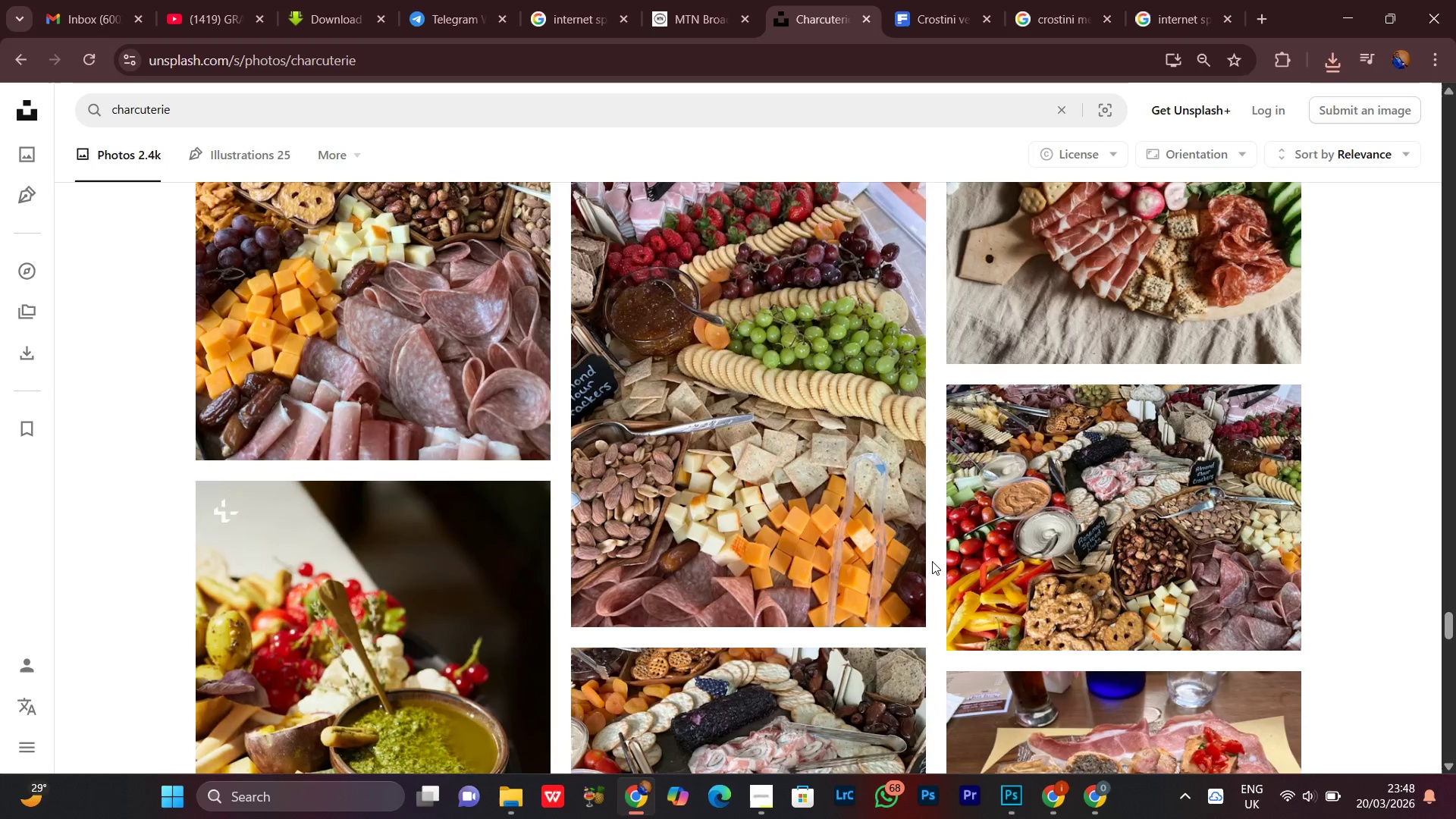 
scroll: coordinate [932, 561], scroll_direction: up, amount: 2.0
 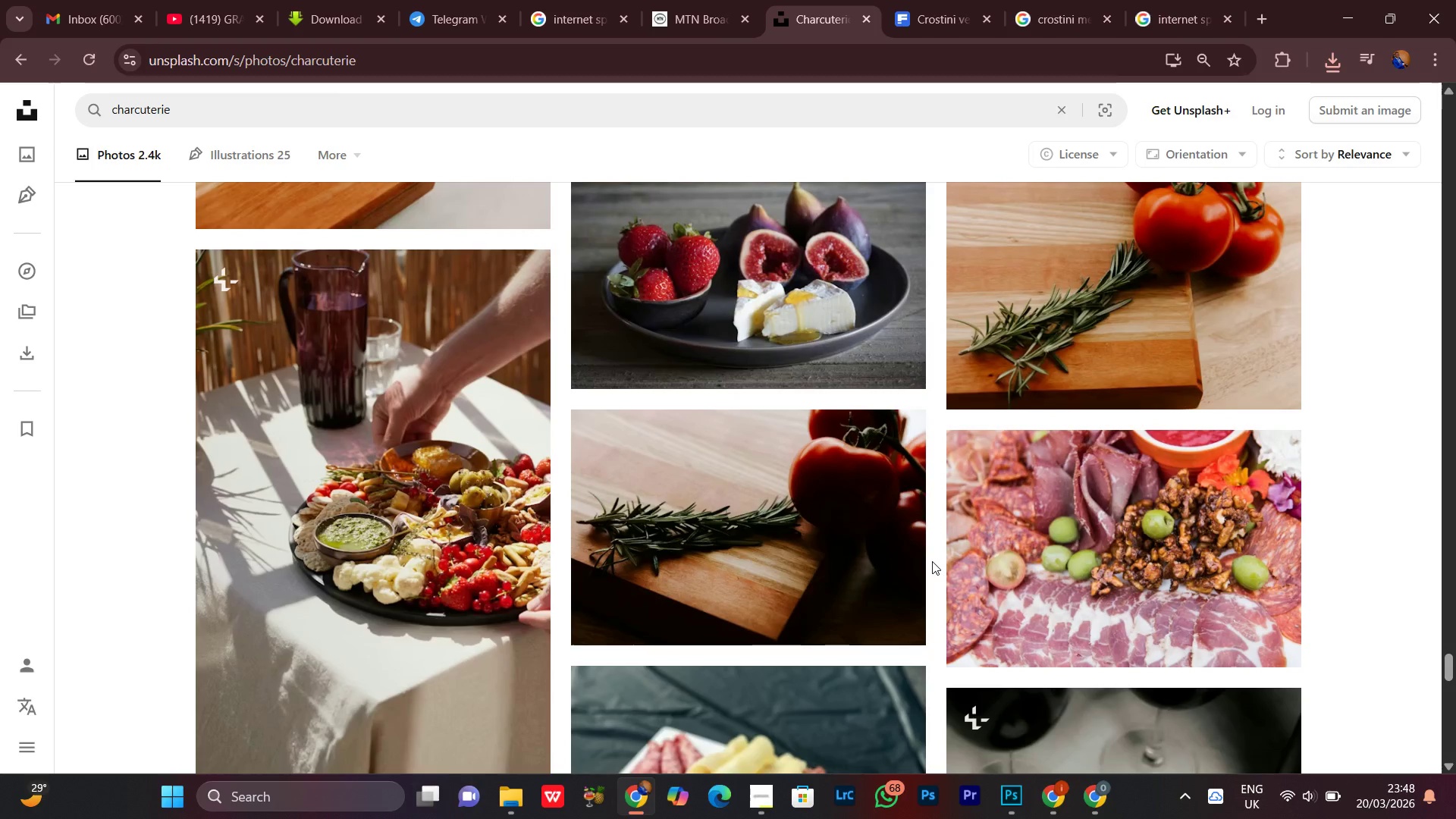 
scroll: coordinate [932, 561], scroll_direction: down, amount: 2.0
 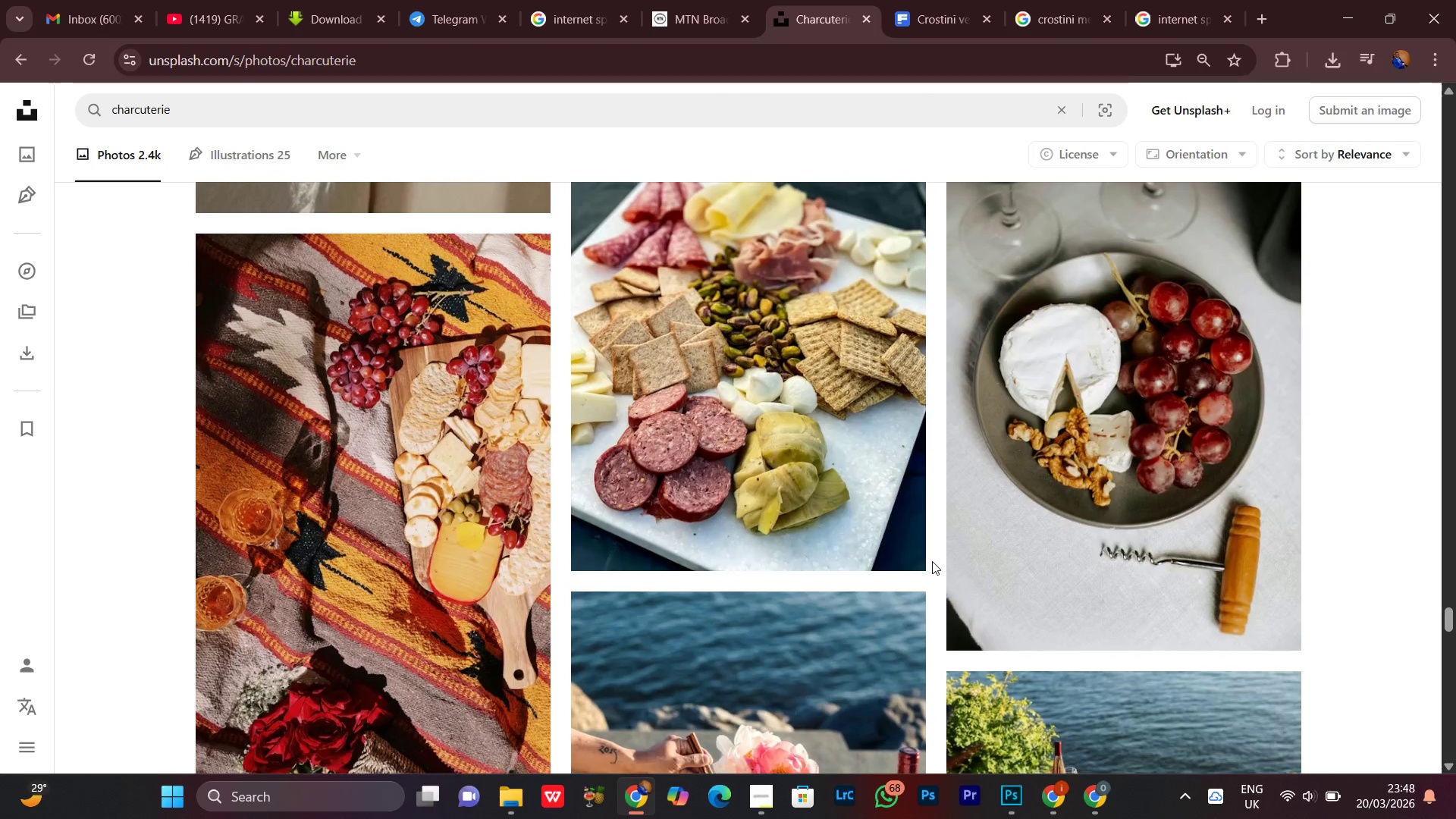 
scroll: coordinate [932, 561], scroll_direction: up, amount: 2.0
 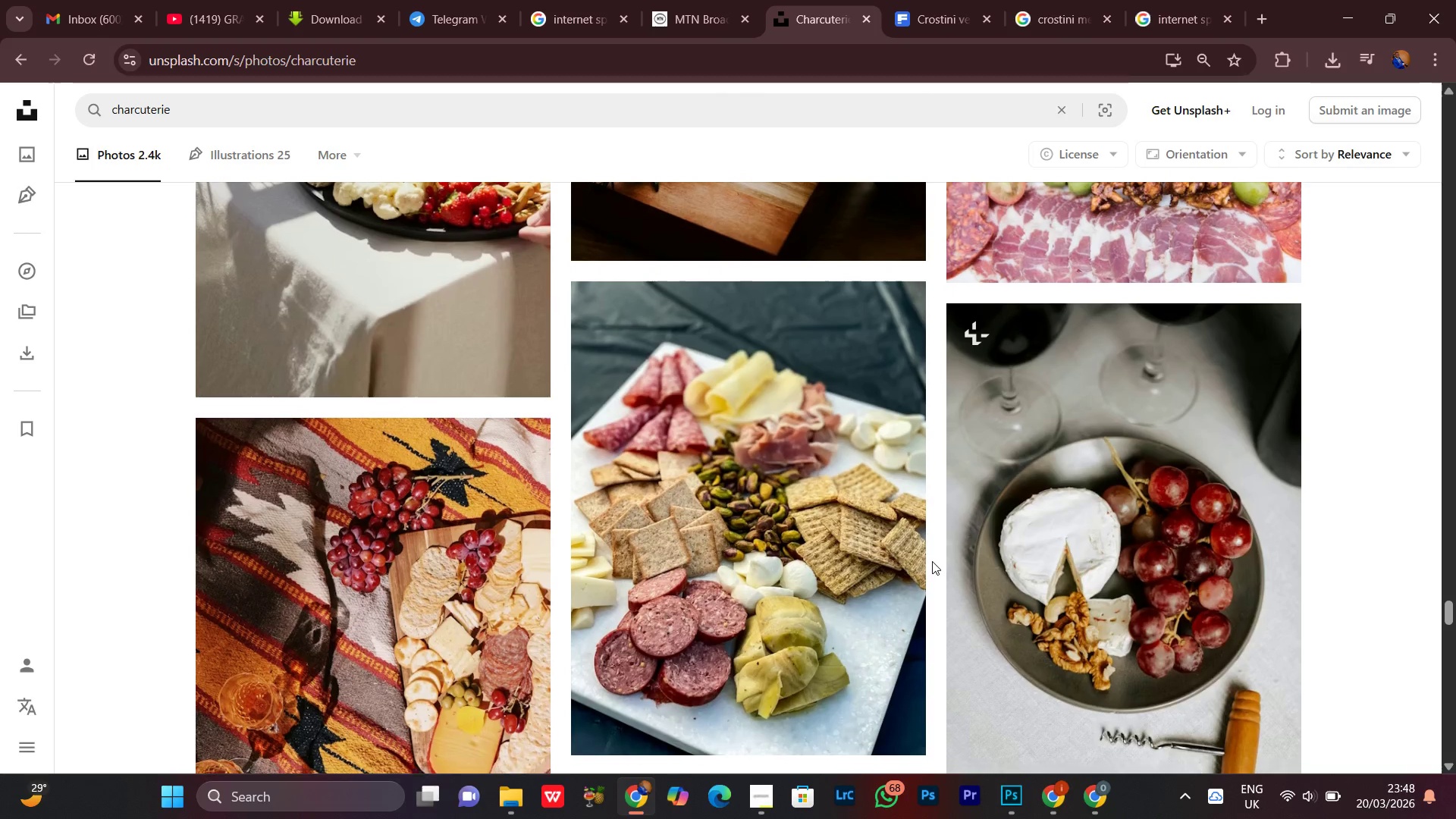 
scroll: coordinate [927, 530], scroll_direction: down, amount: 32.0
 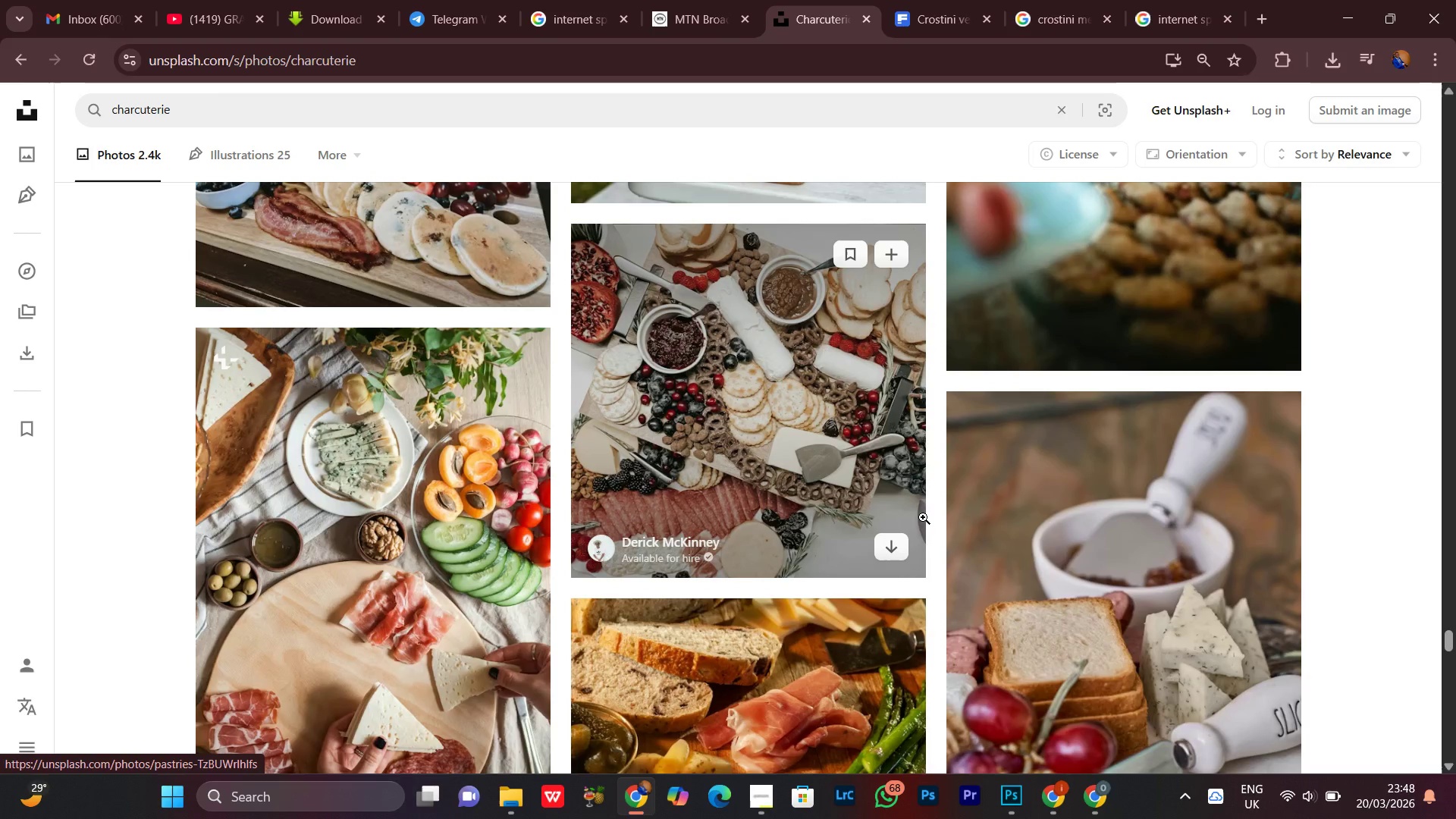 
scroll: coordinate [923, 517], scroll_direction: down, amount: 1.0
 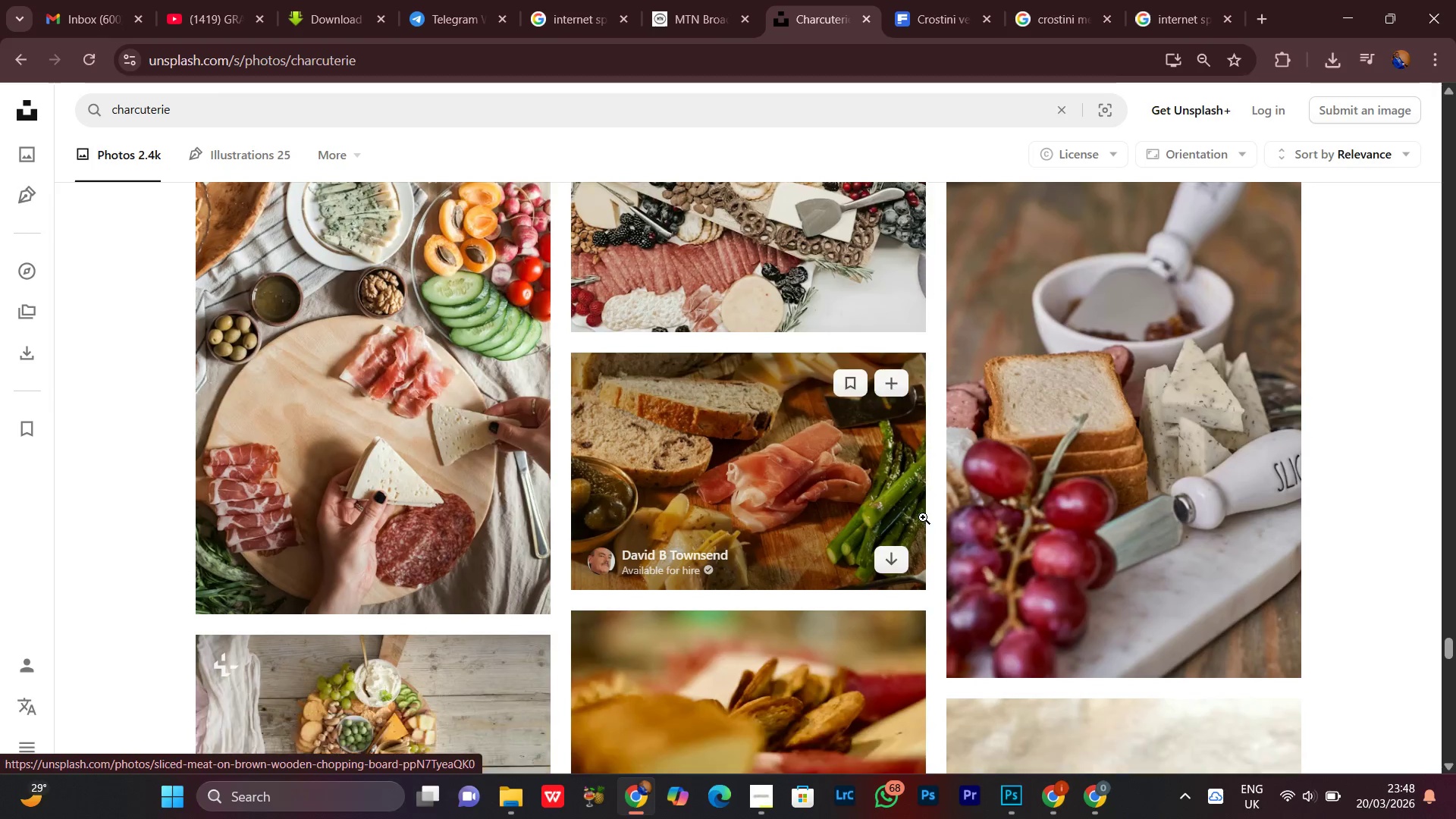 
scroll: coordinate [923, 517], scroll_direction: none, amount: 0.0
 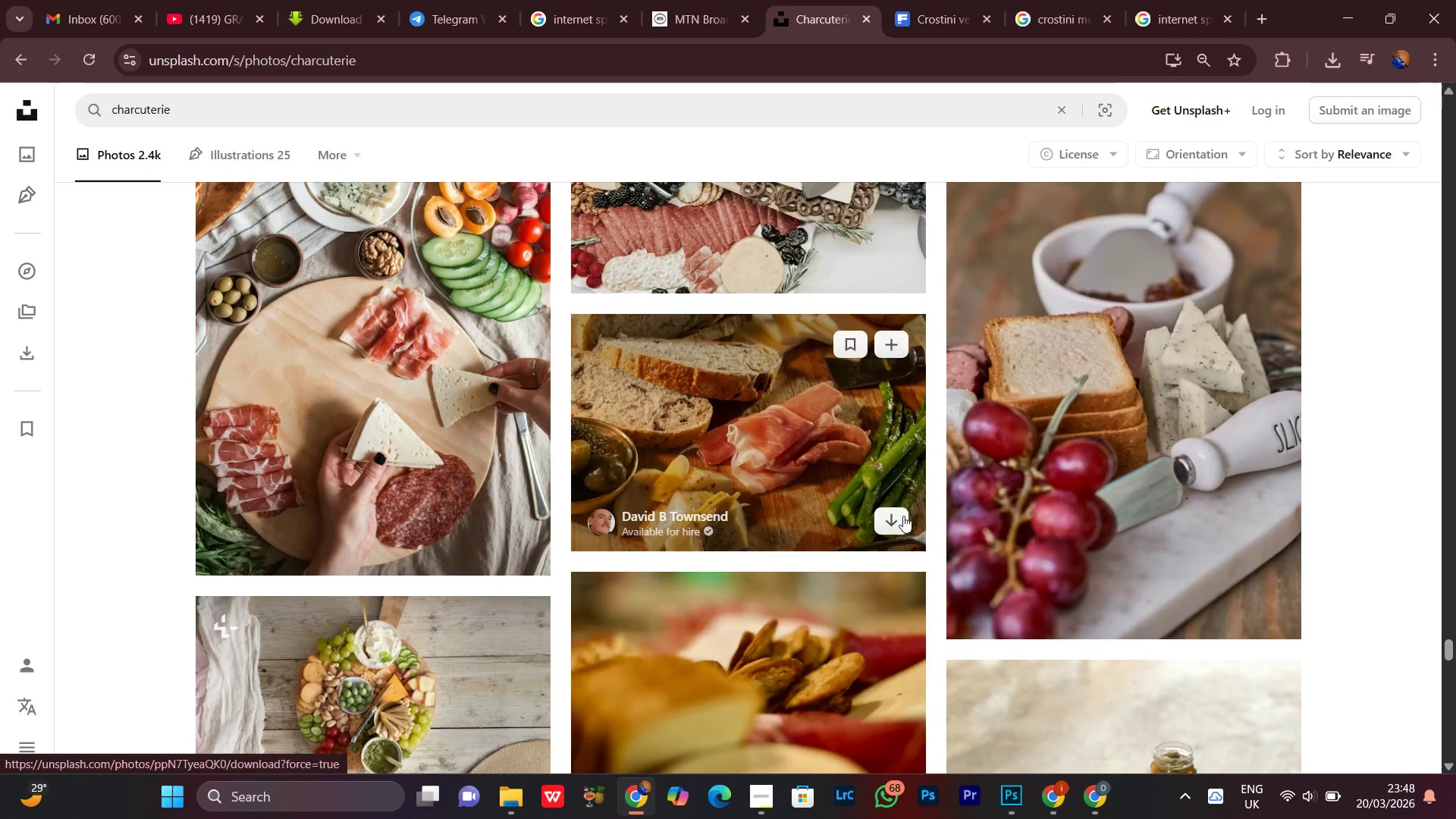 
left_click([892, 524])
 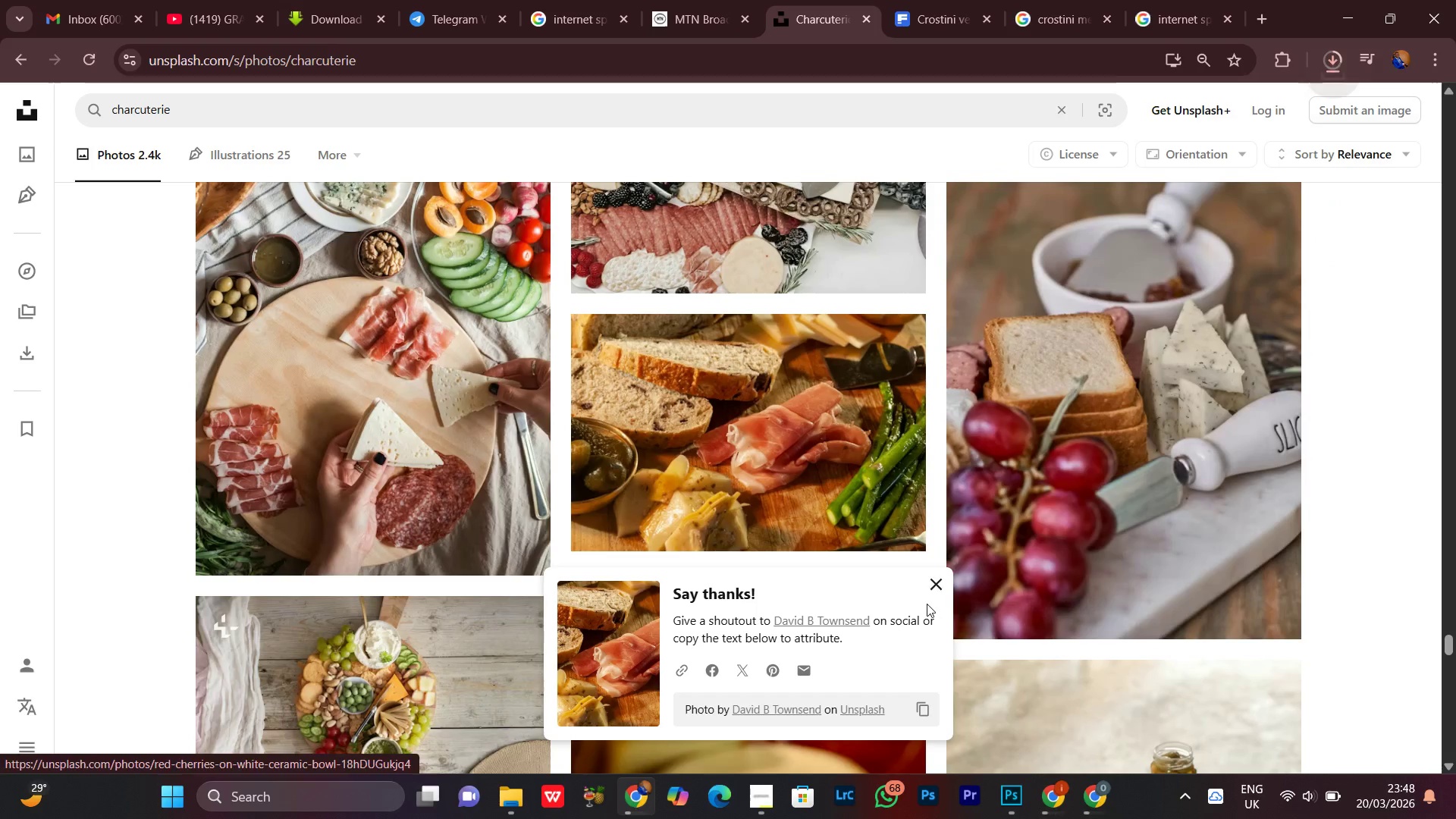 
left_click([933, 584])
 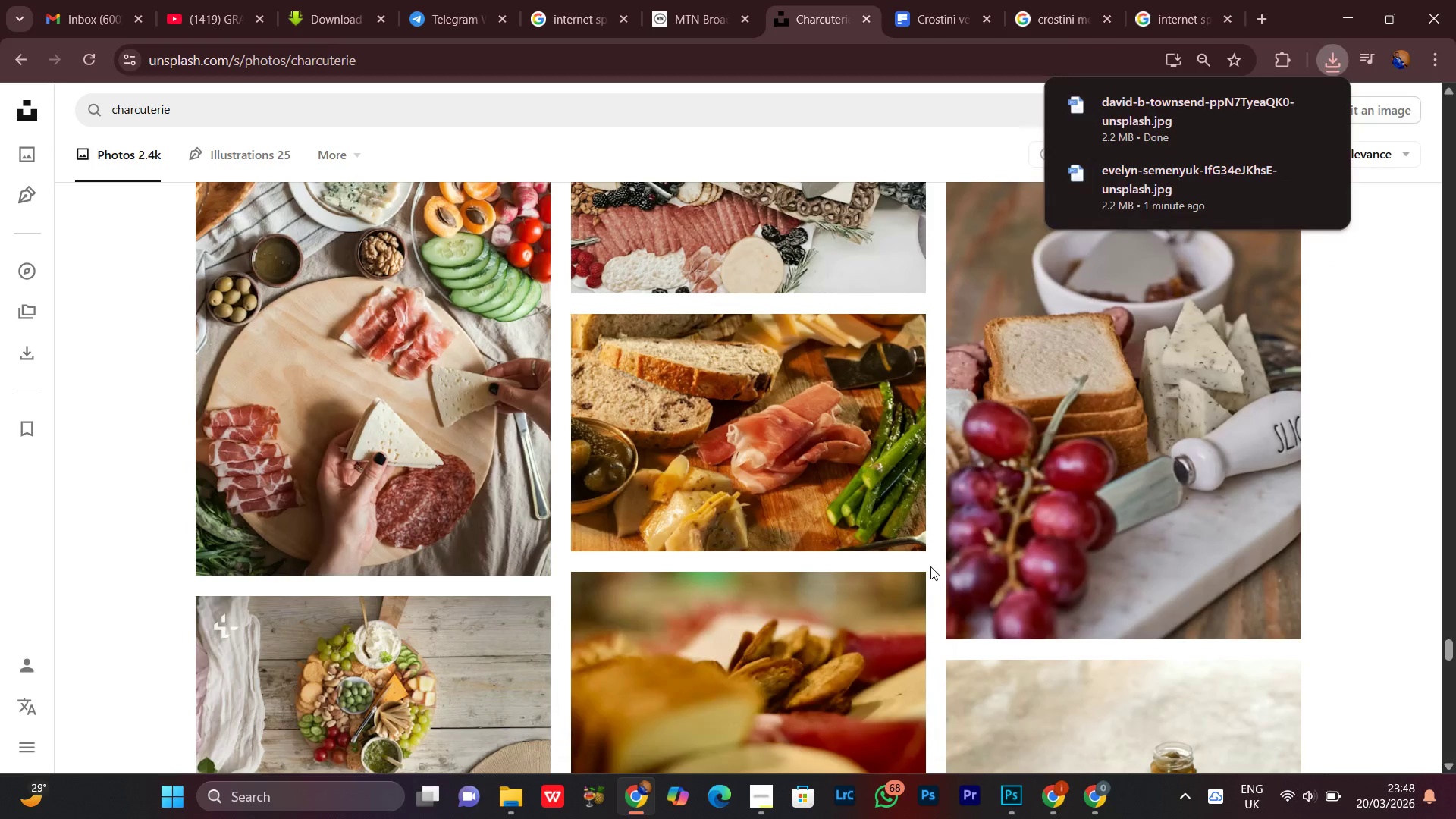 
scroll: coordinate [907, 539], scroll_direction: down, amount: 6.0
 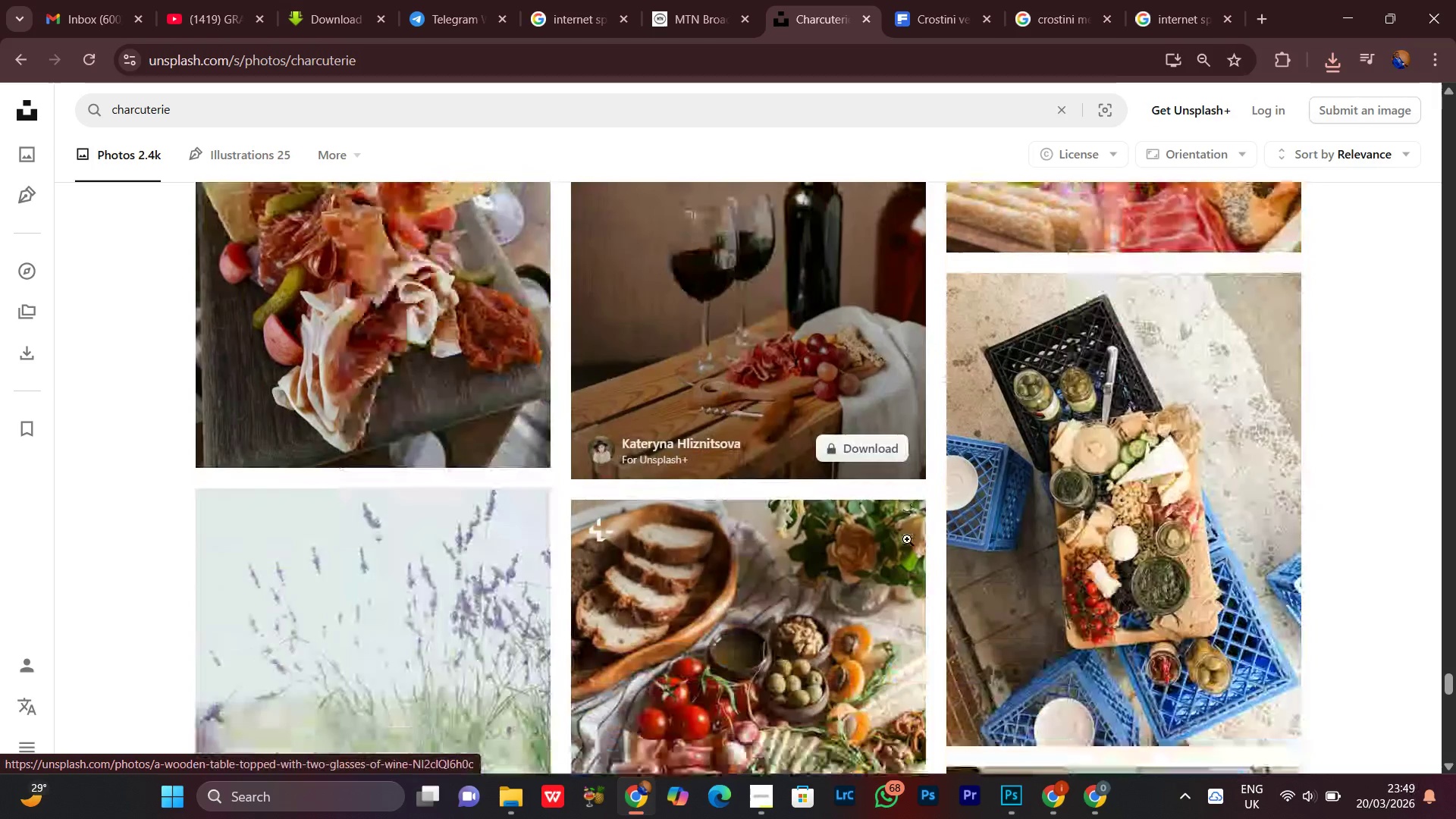 
scroll: coordinate [902, 535], scroll_direction: down, amount: 7.0
 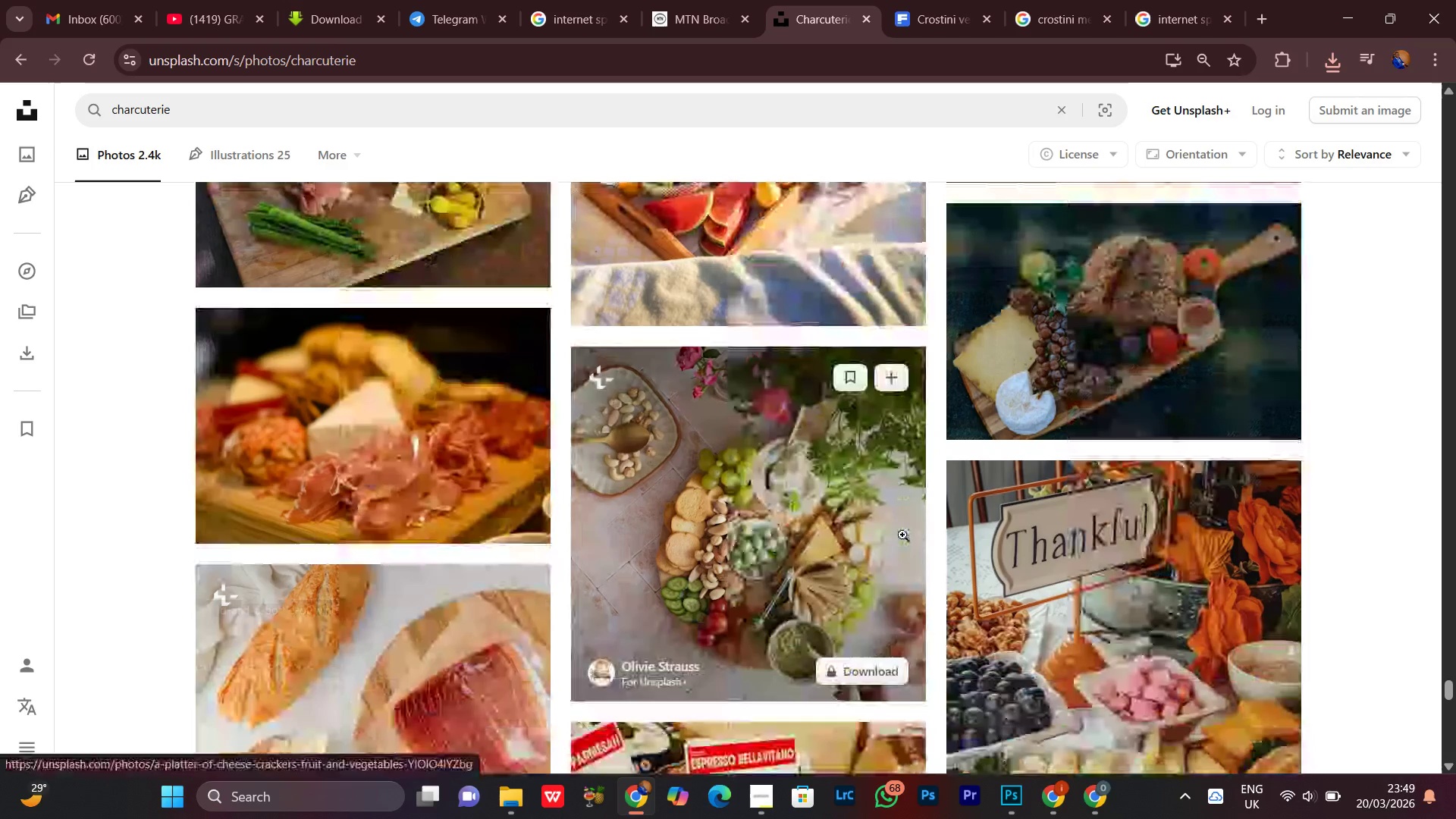 
scroll: coordinate [902, 535], scroll_direction: up, amount: 3.0
 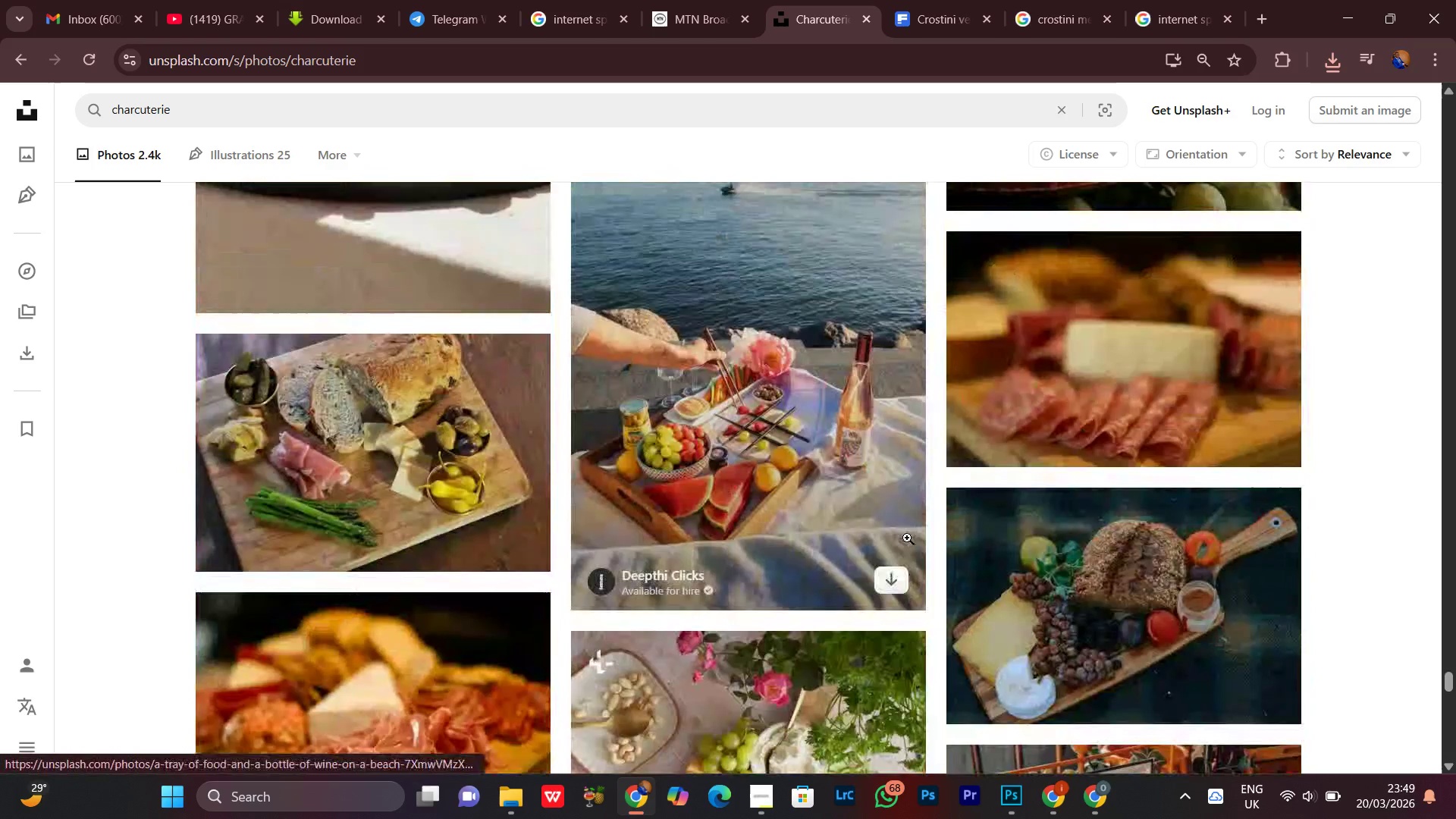 
scroll: coordinate [907, 538], scroll_direction: down, amount: 1.0
 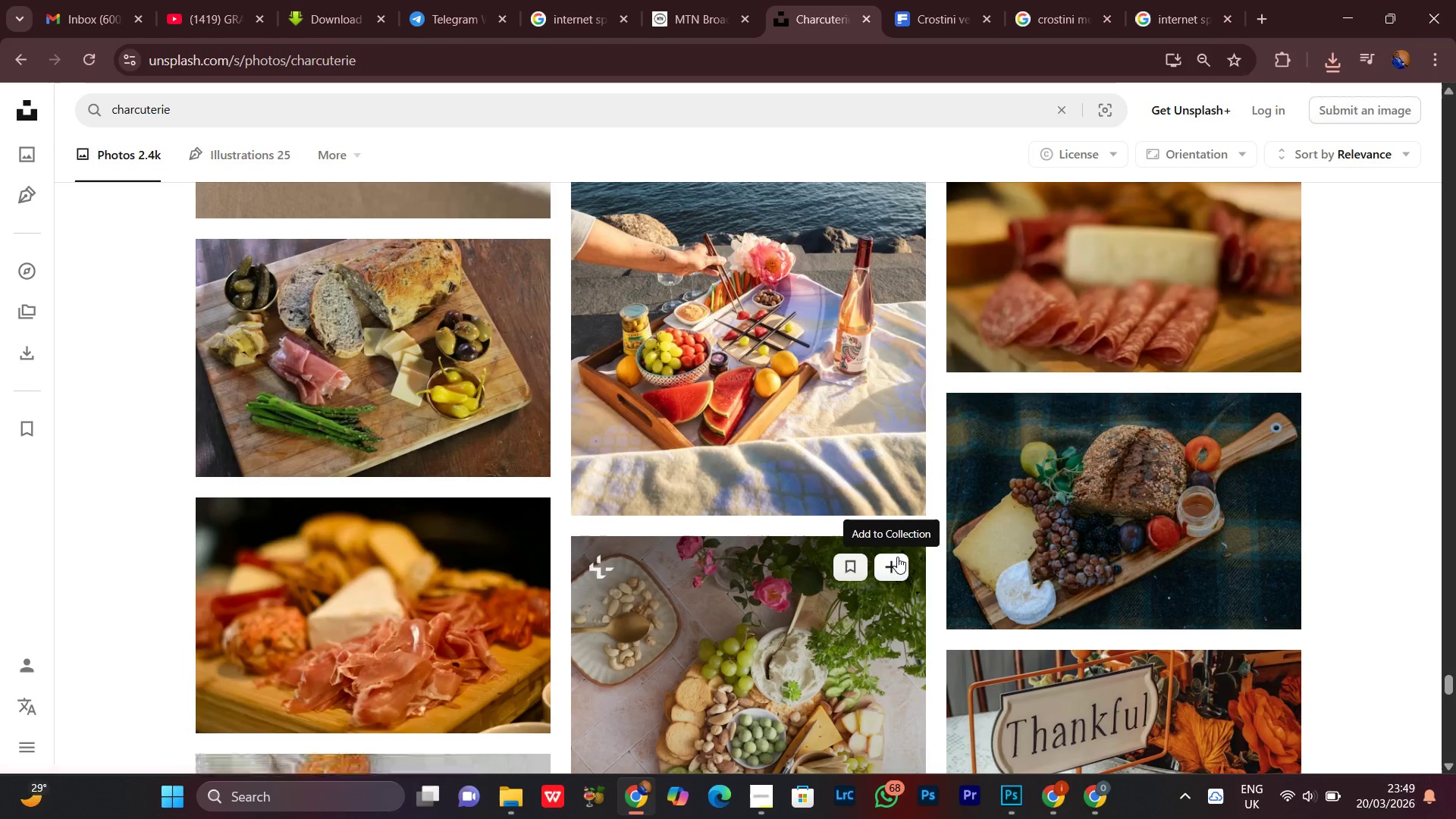 
wait(11.34)
 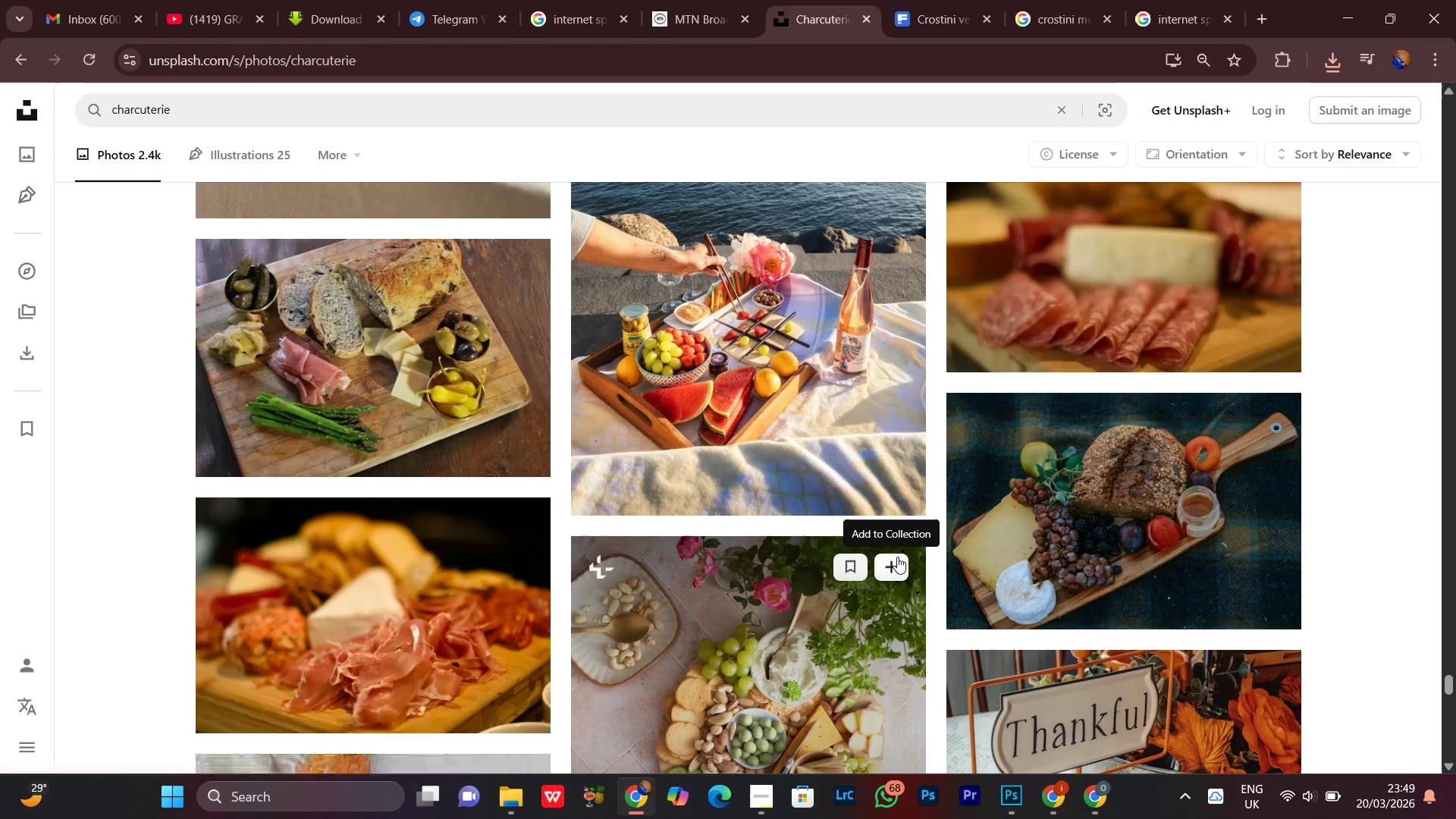 
scroll: coordinate [954, 576], scroll_direction: down, amount: 15.0
 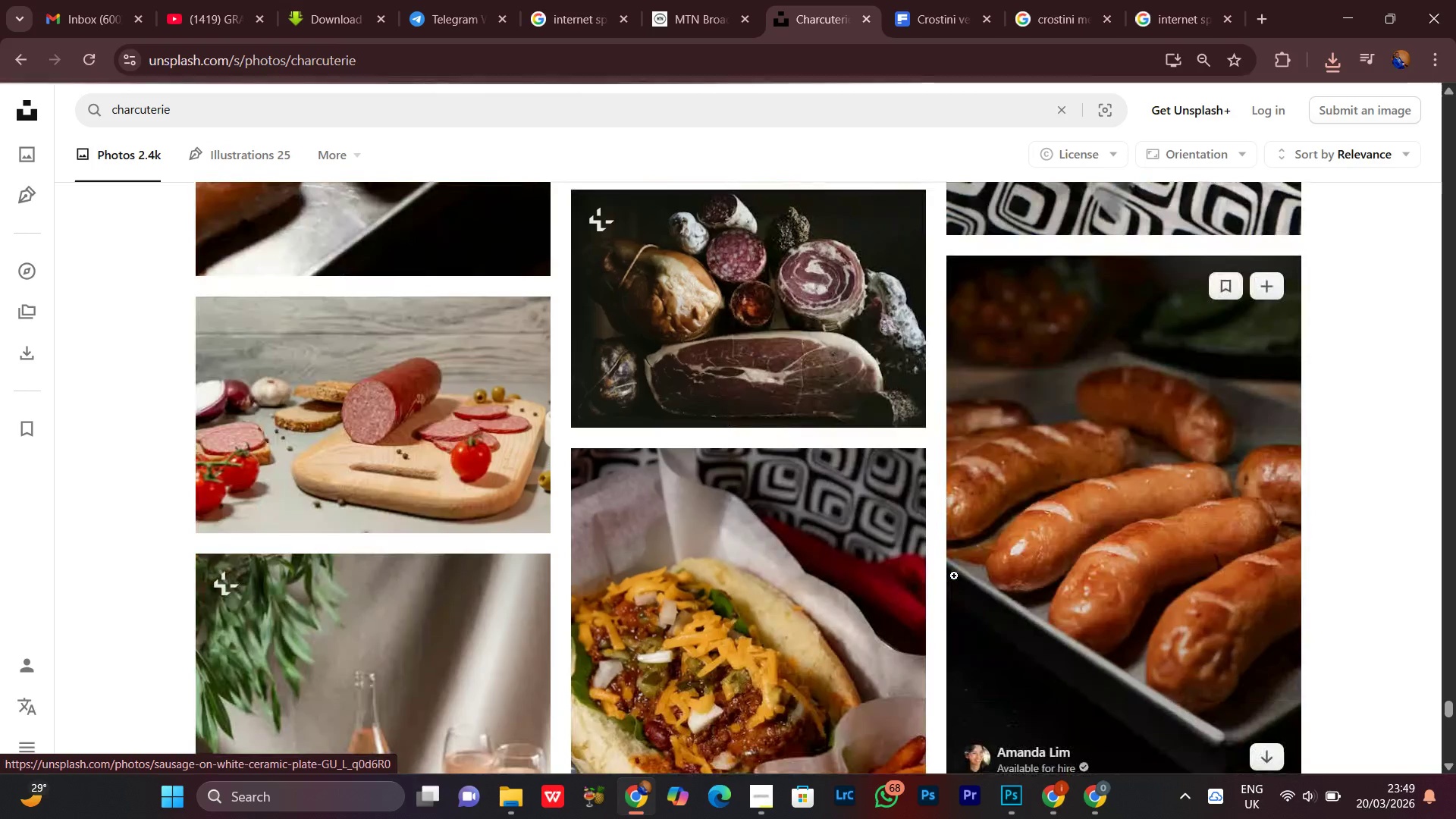 
scroll: coordinate [954, 576], scroll_direction: down, amount: 1.0
 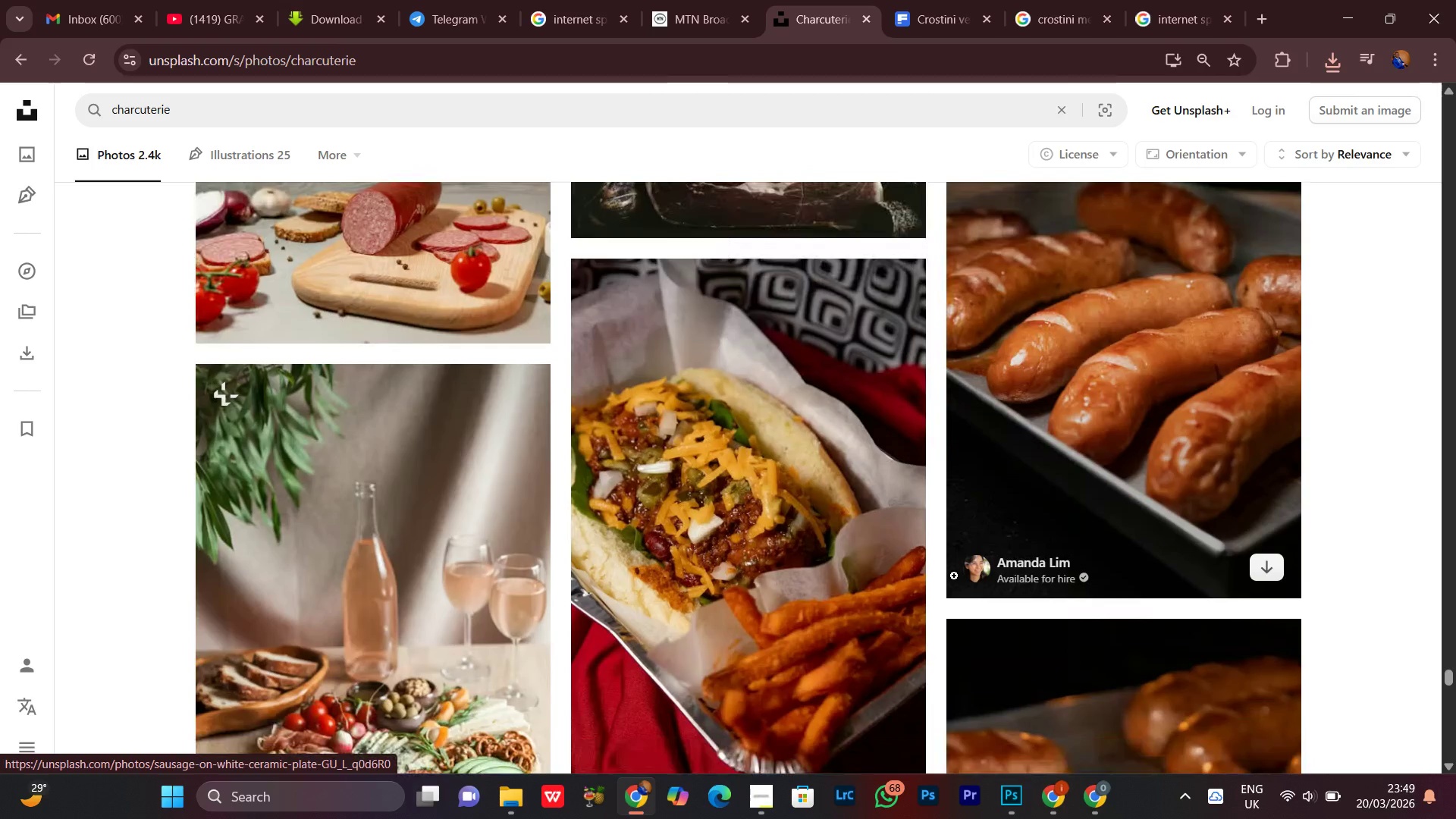 
scroll: coordinate [954, 576], scroll_direction: up, amount: 5.0
 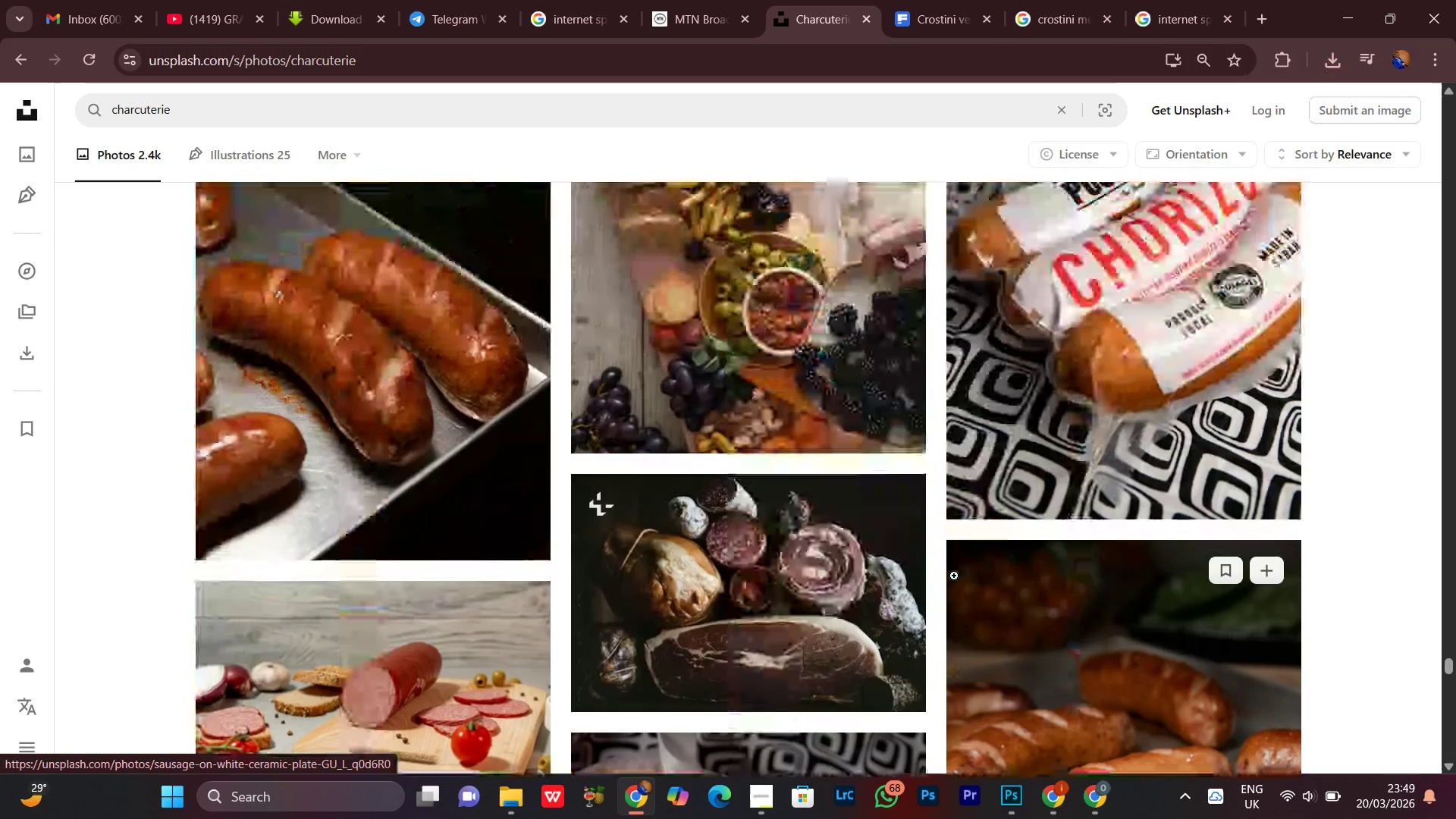 
scroll: coordinate [949, 584], scroll_direction: down, amount: 8.0
 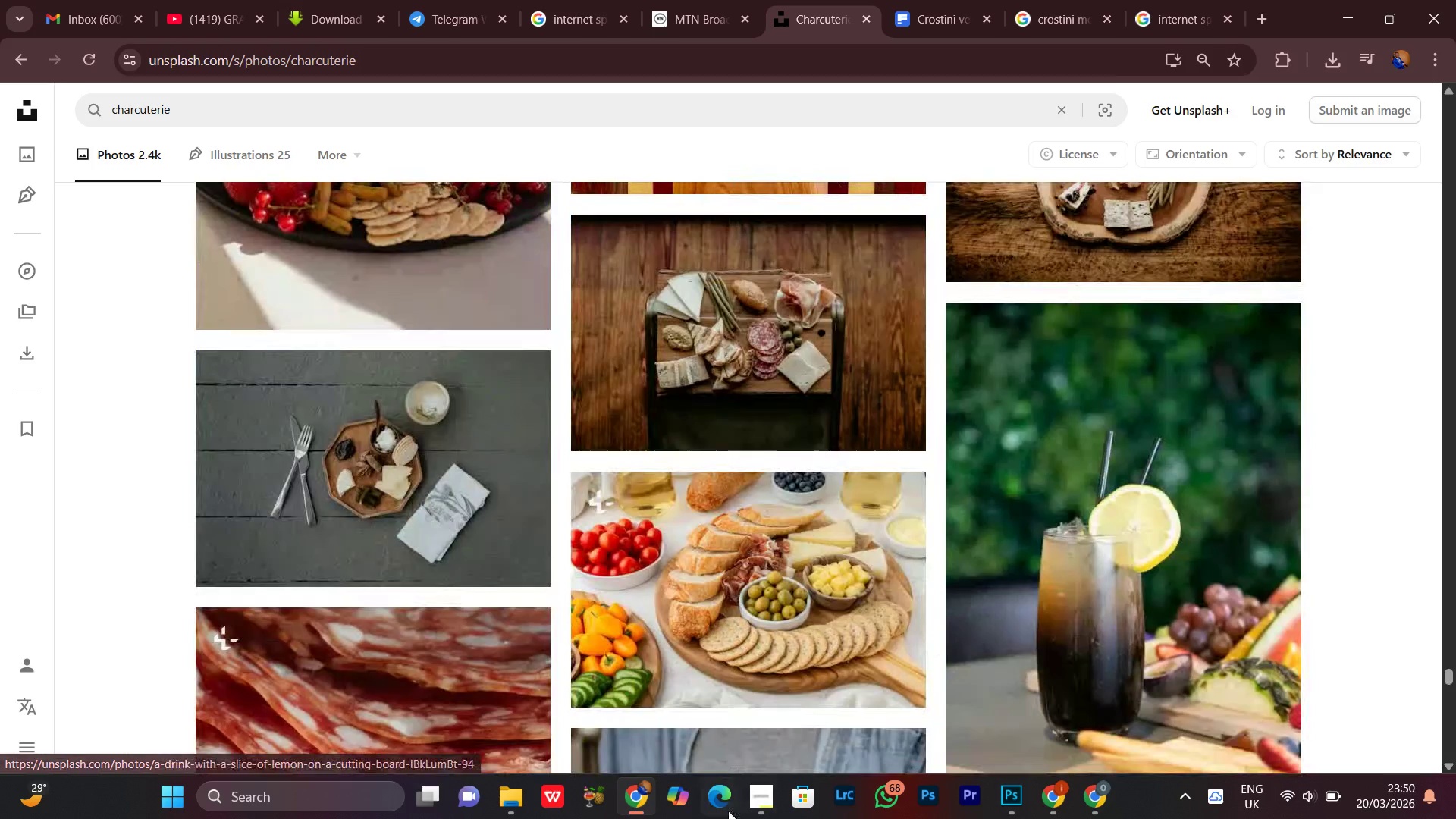 
left_click([1056, 807])
 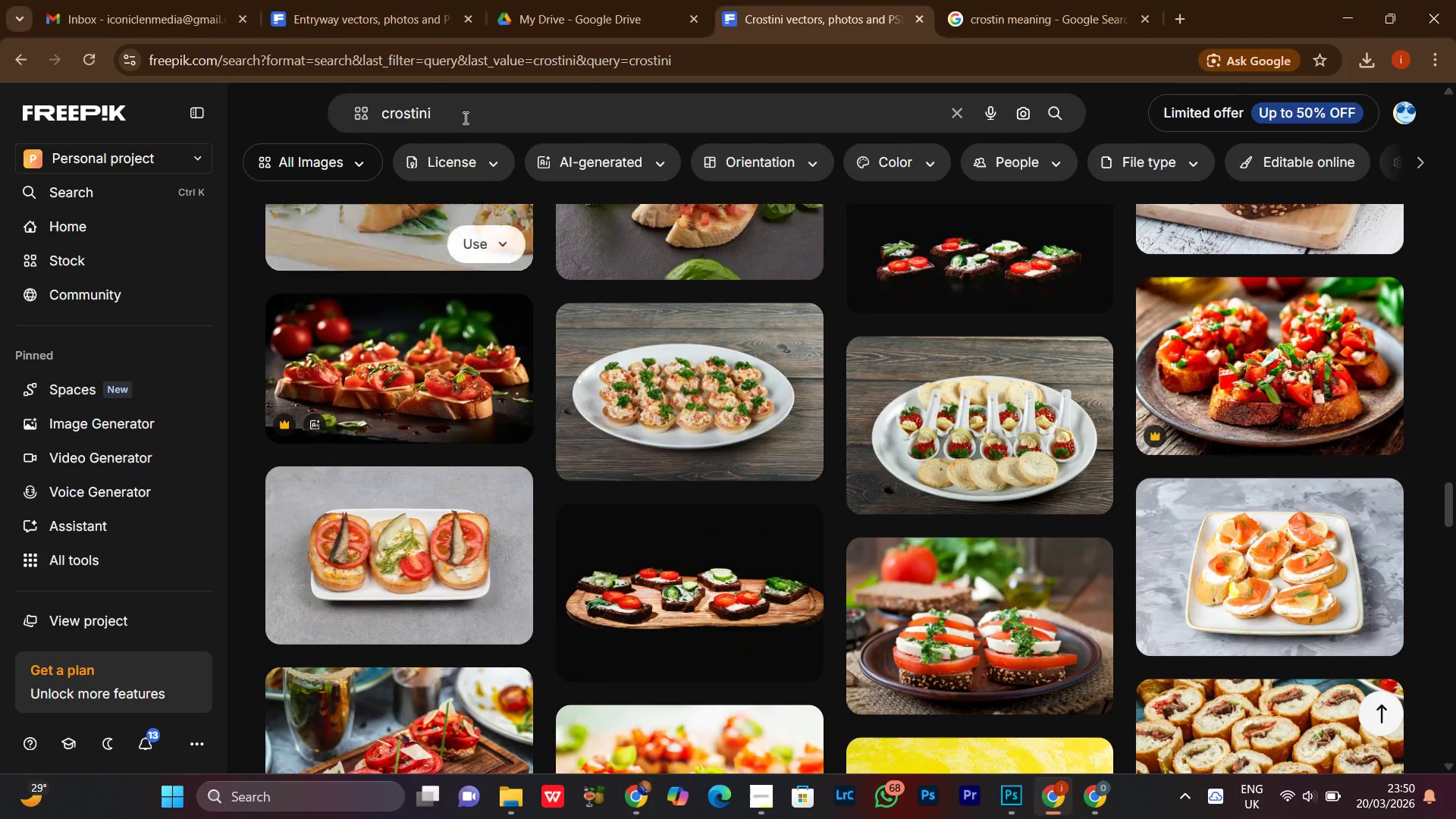 
left_click([464, 115])
 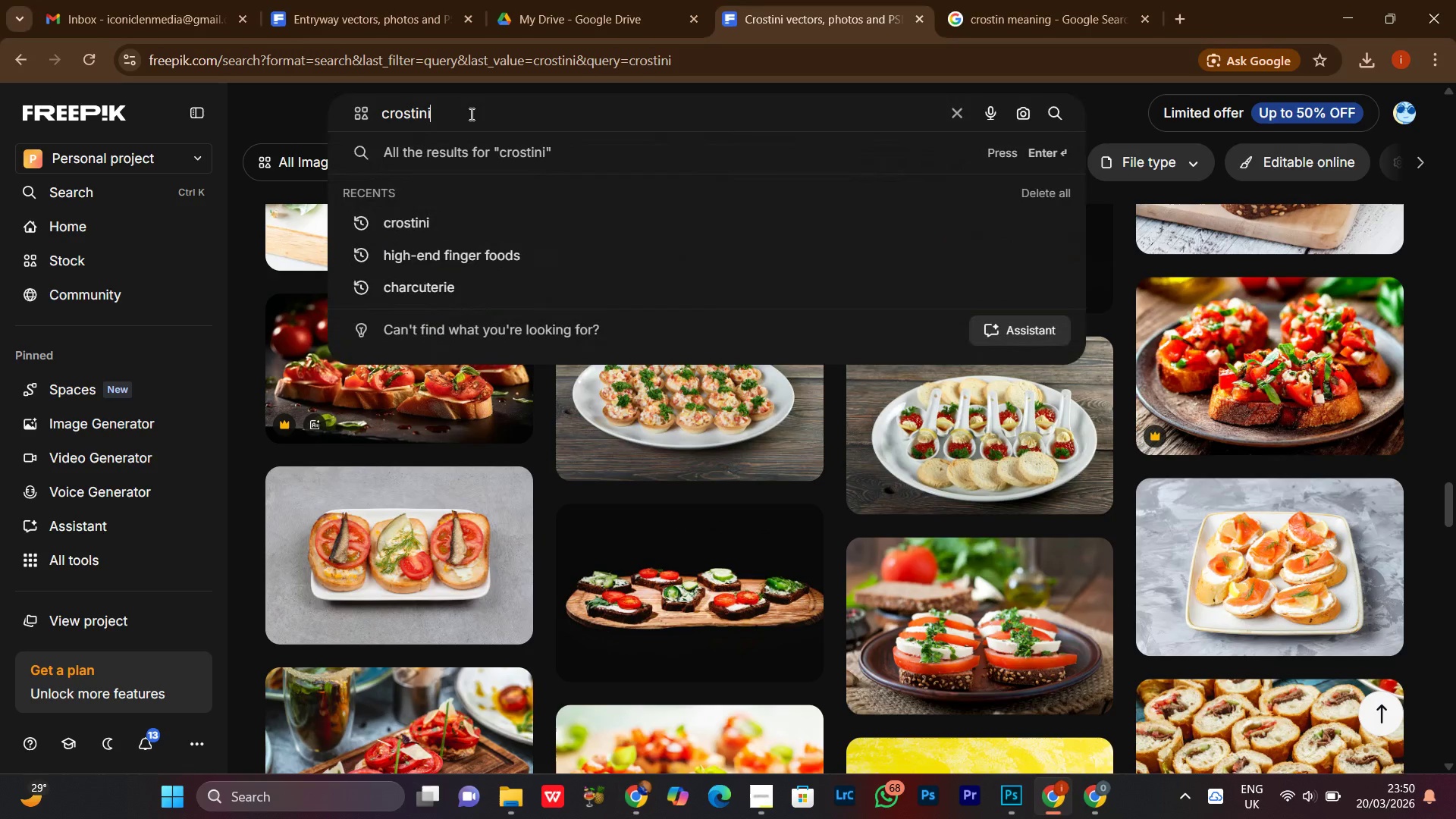 
key(Control+A)
 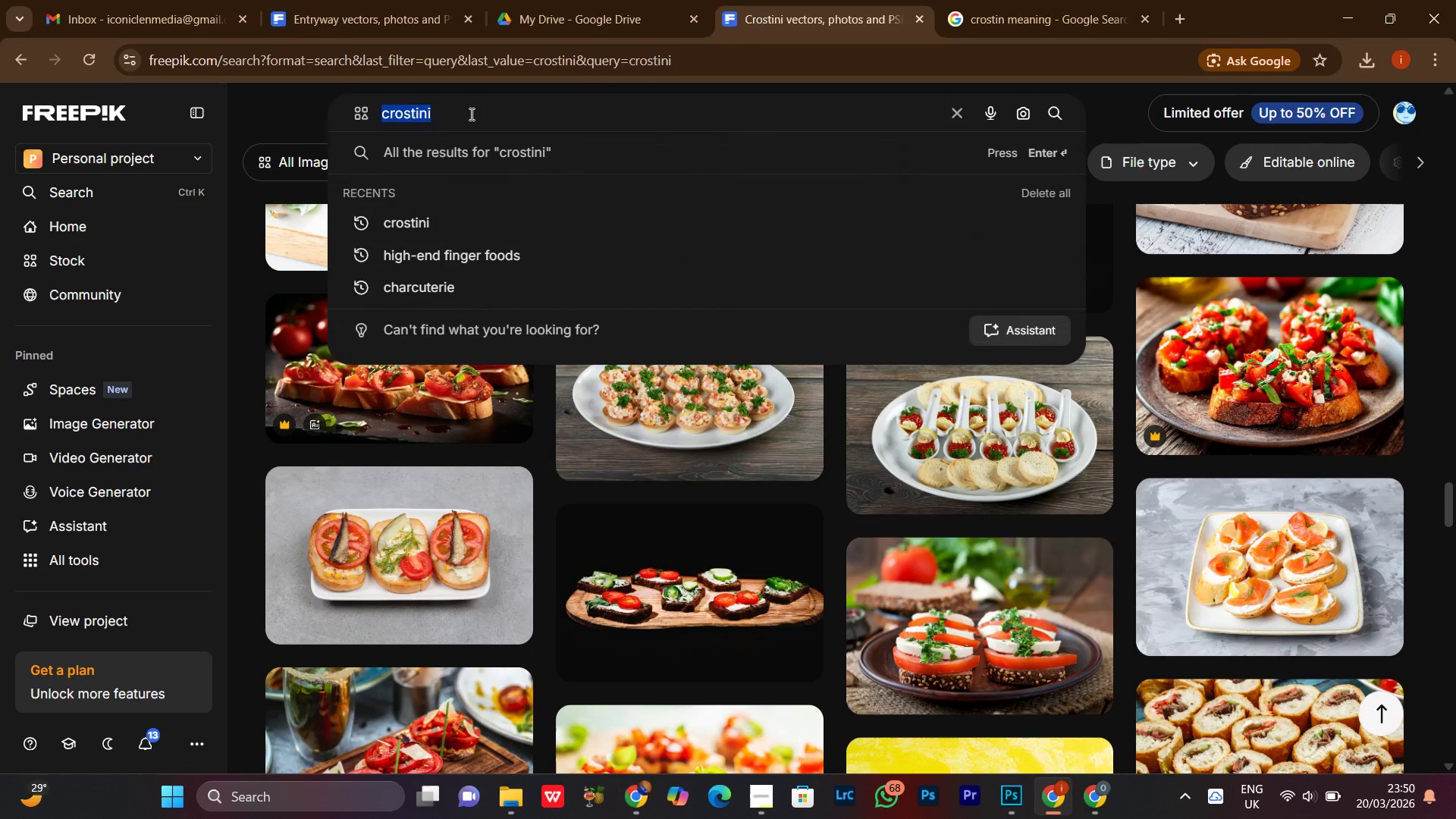 
key(Control+ControlLeft)
 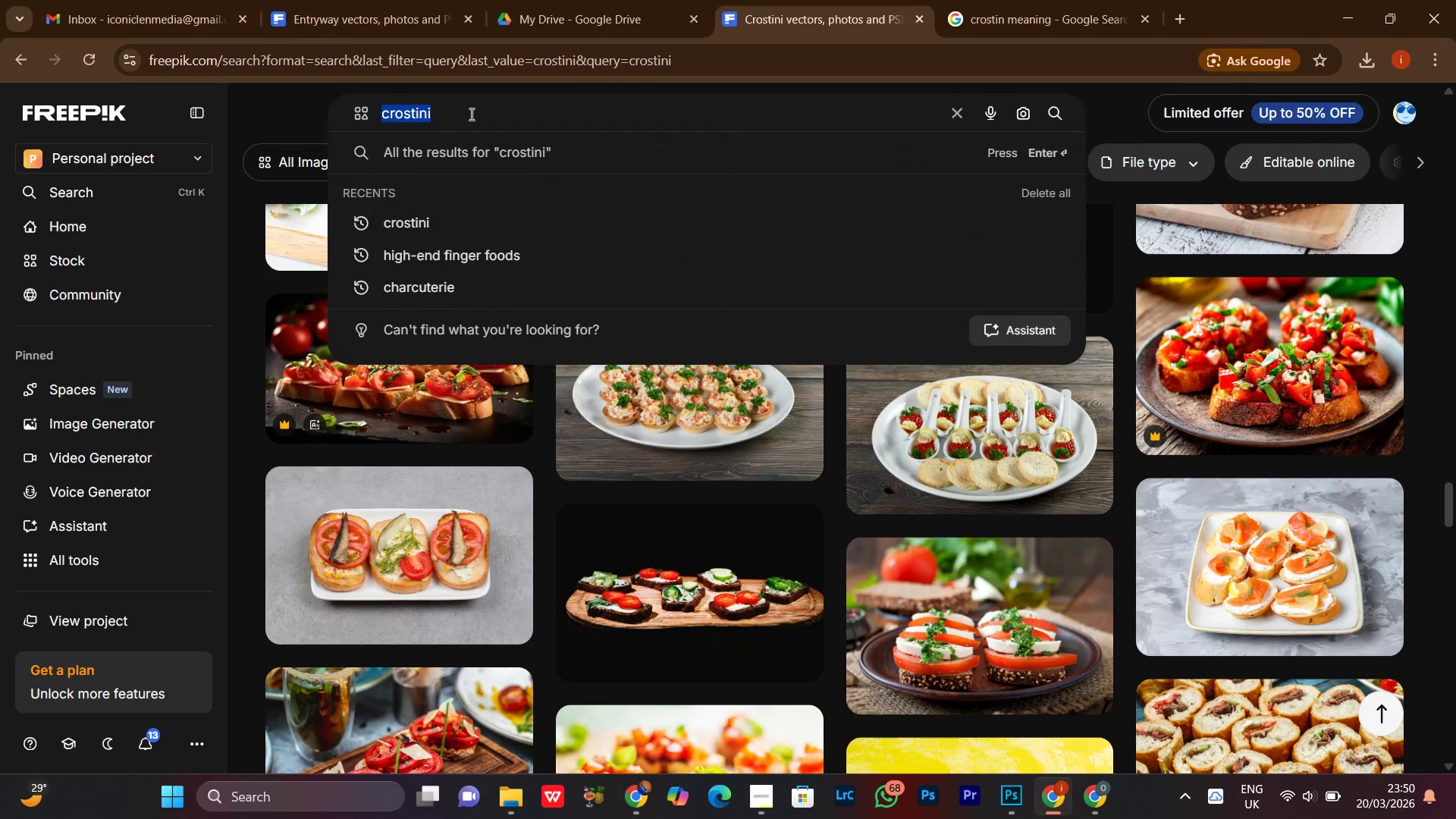 
key(Control+V)
 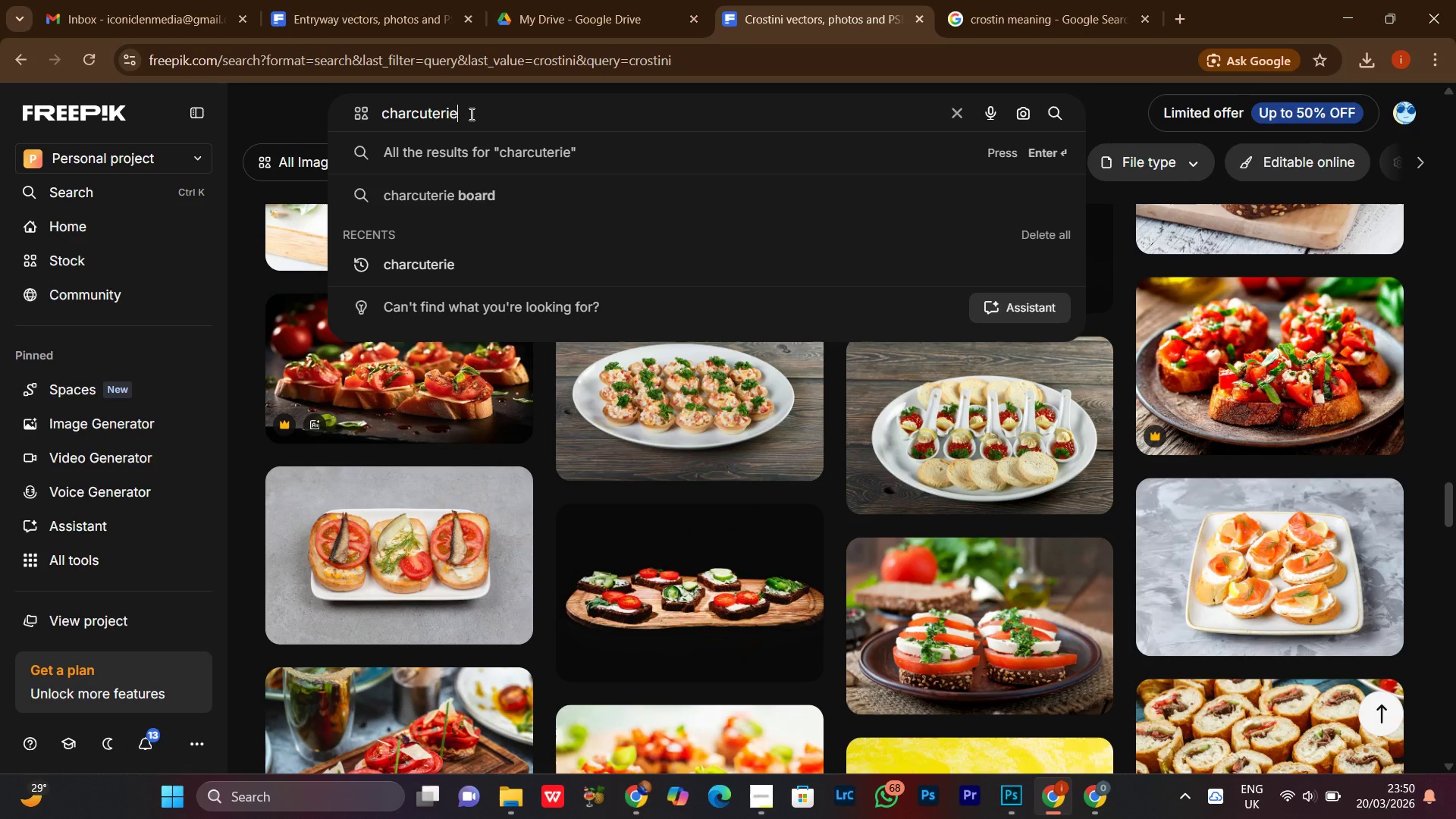 
key(Enter)
 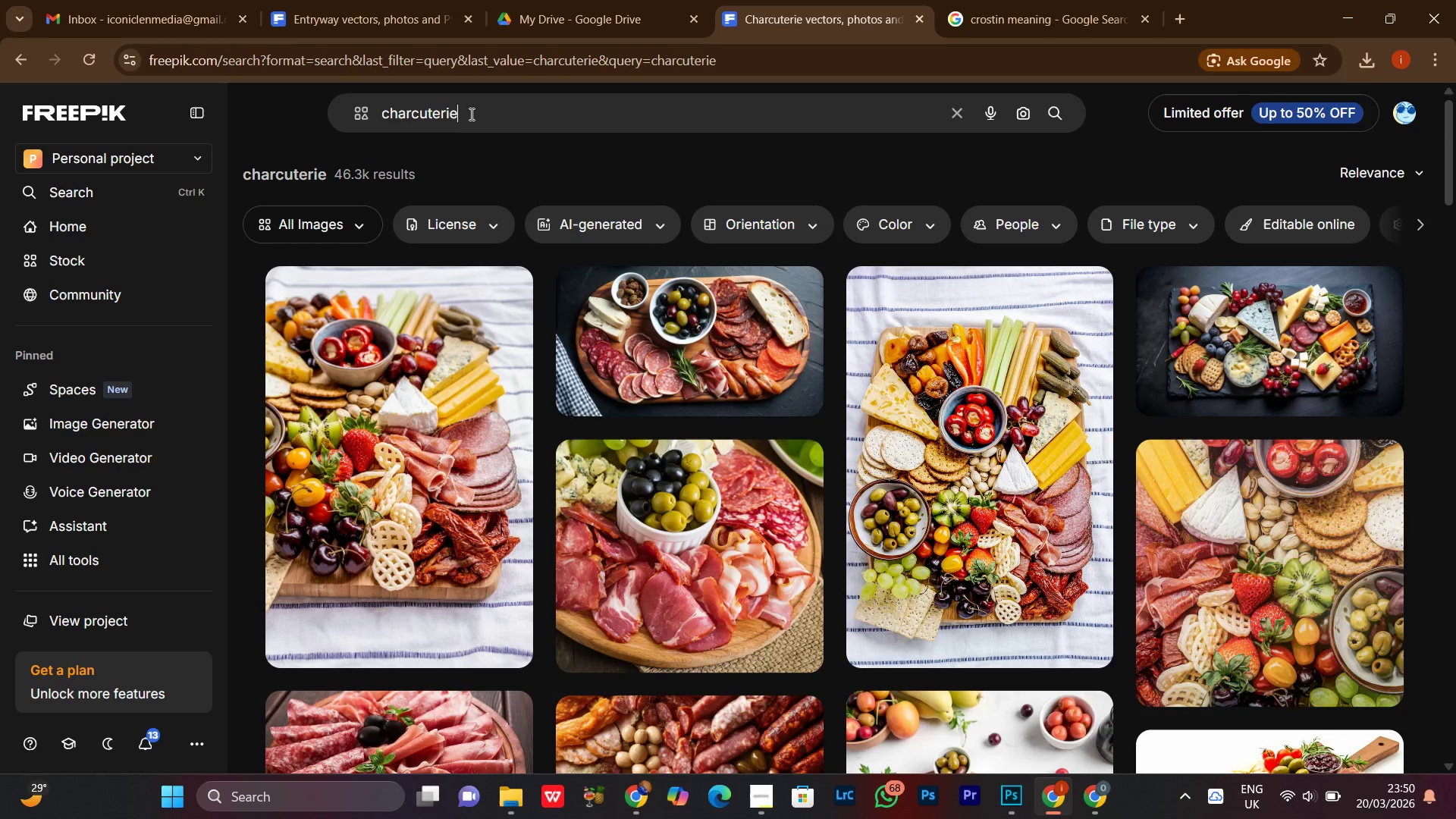 
scroll: coordinate [1433, 705], scroll_direction: down, amount: 9.0
 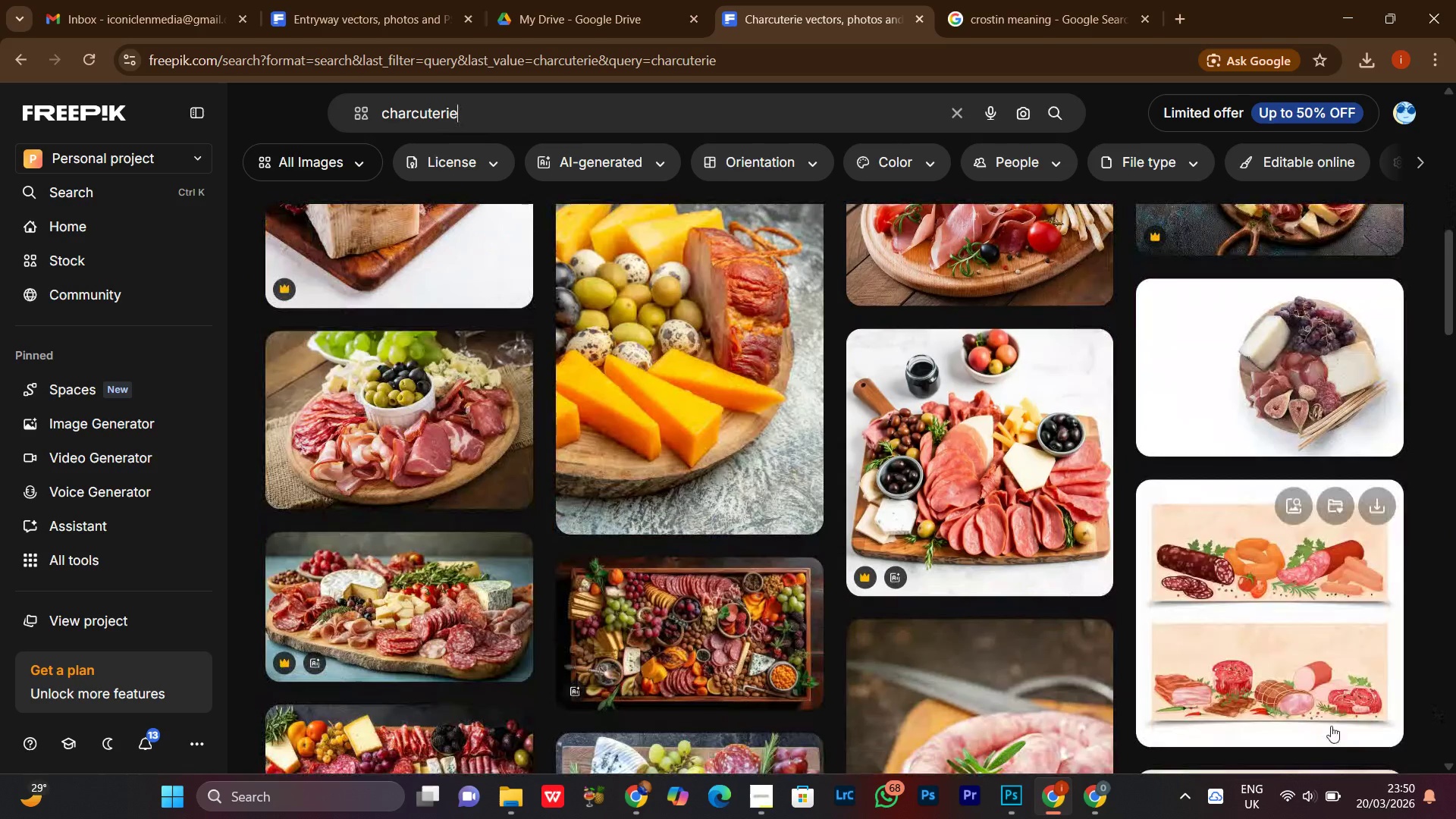 
scroll: coordinate [1423, 751], scroll_direction: down, amount: 4.0
 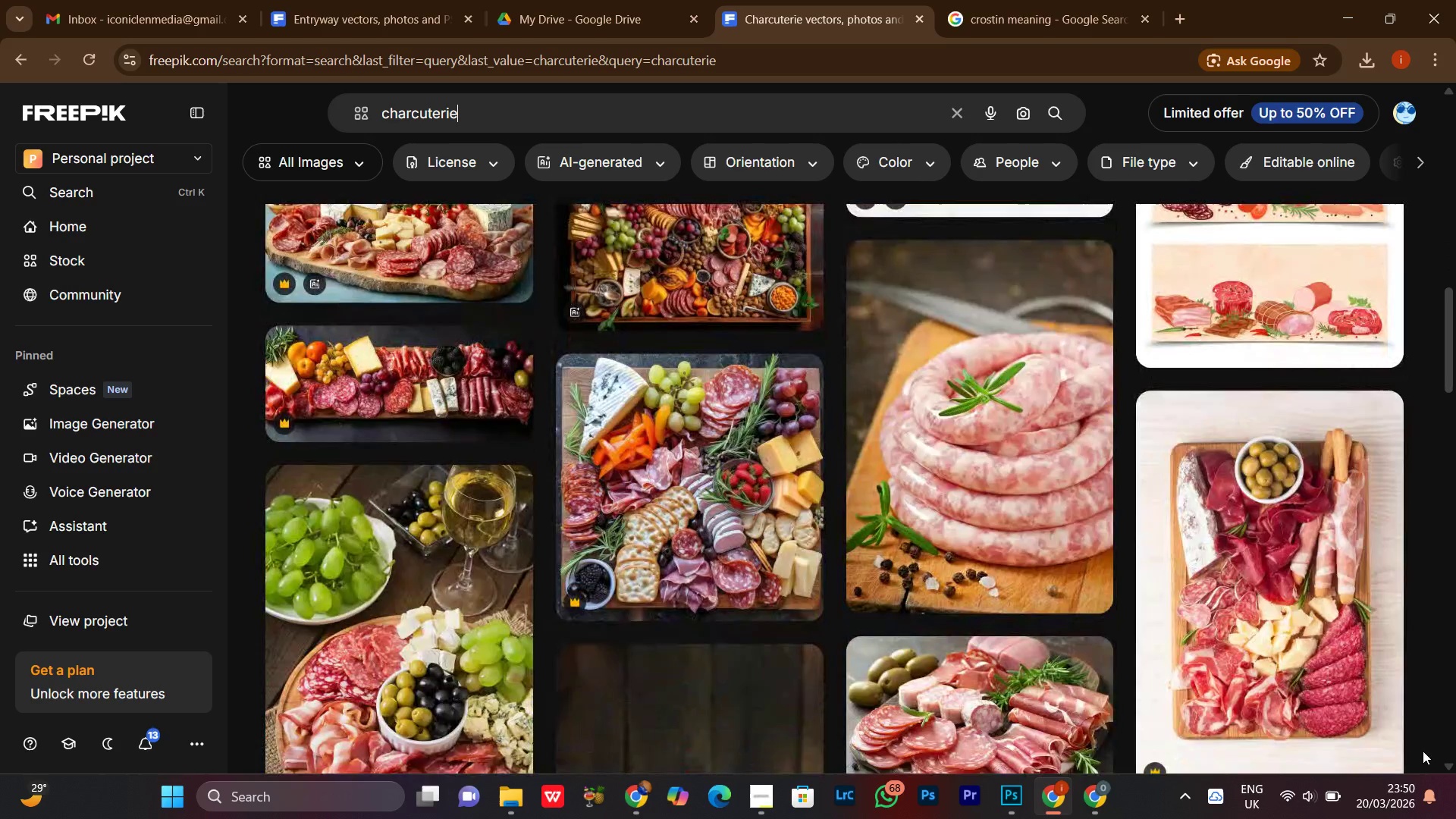 
scroll: coordinate [1423, 751], scroll_direction: up, amount: 1.0
 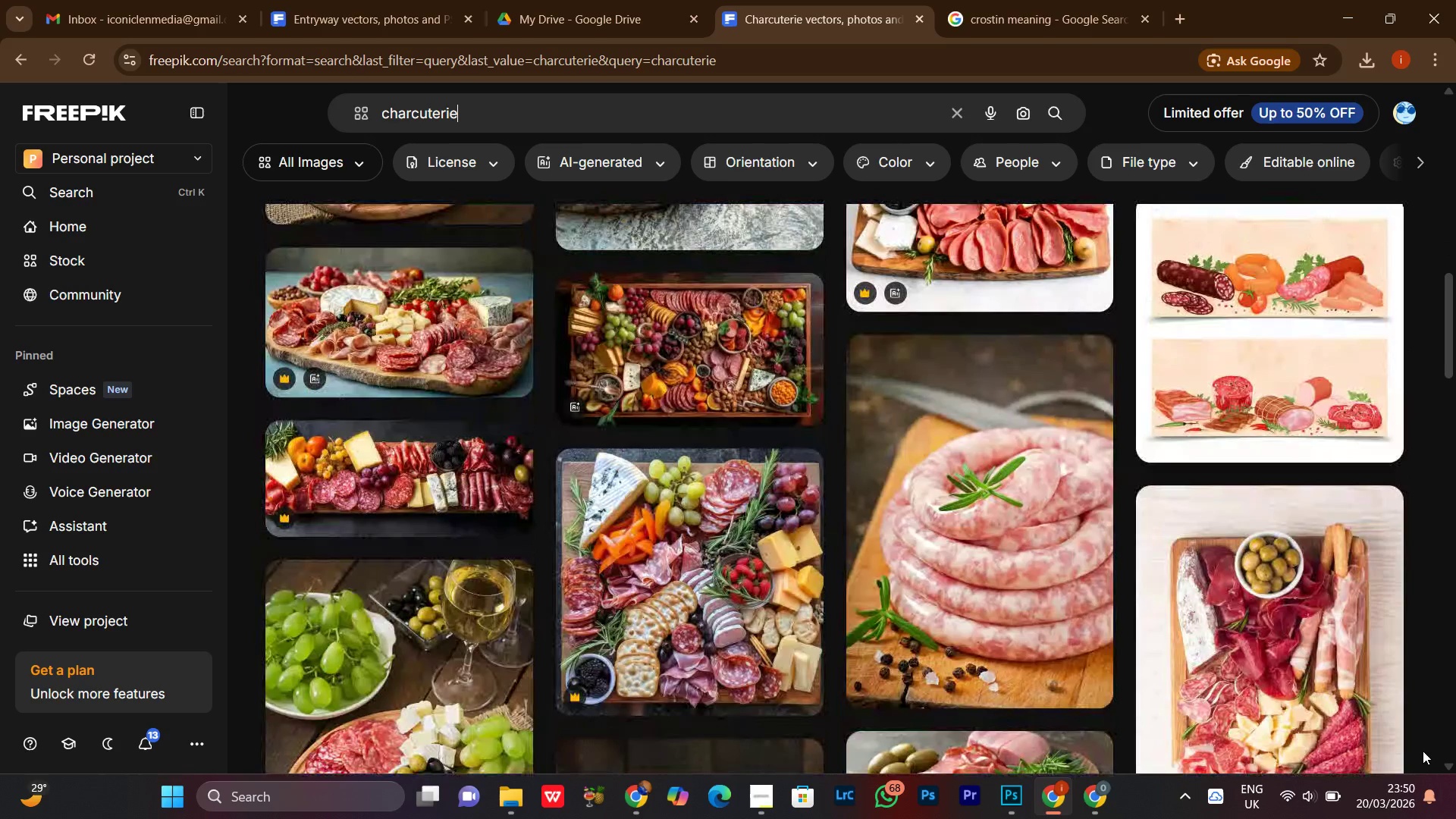 
scroll: coordinate [1423, 751], scroll_direction: down, amount: 8.0
 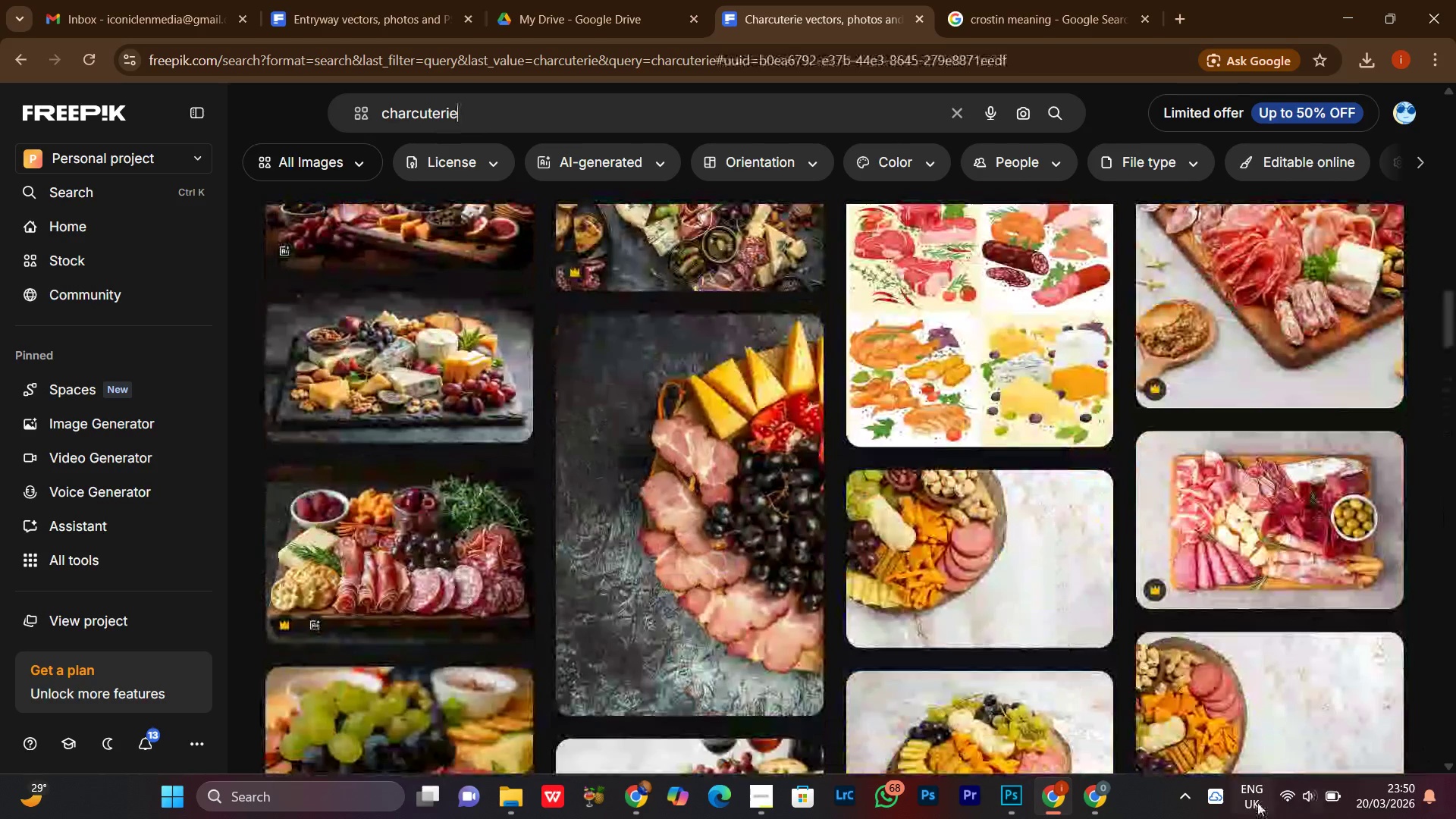 
scroll: coordinate [1254, 802], scroll_direction: up, amount: 1.0
 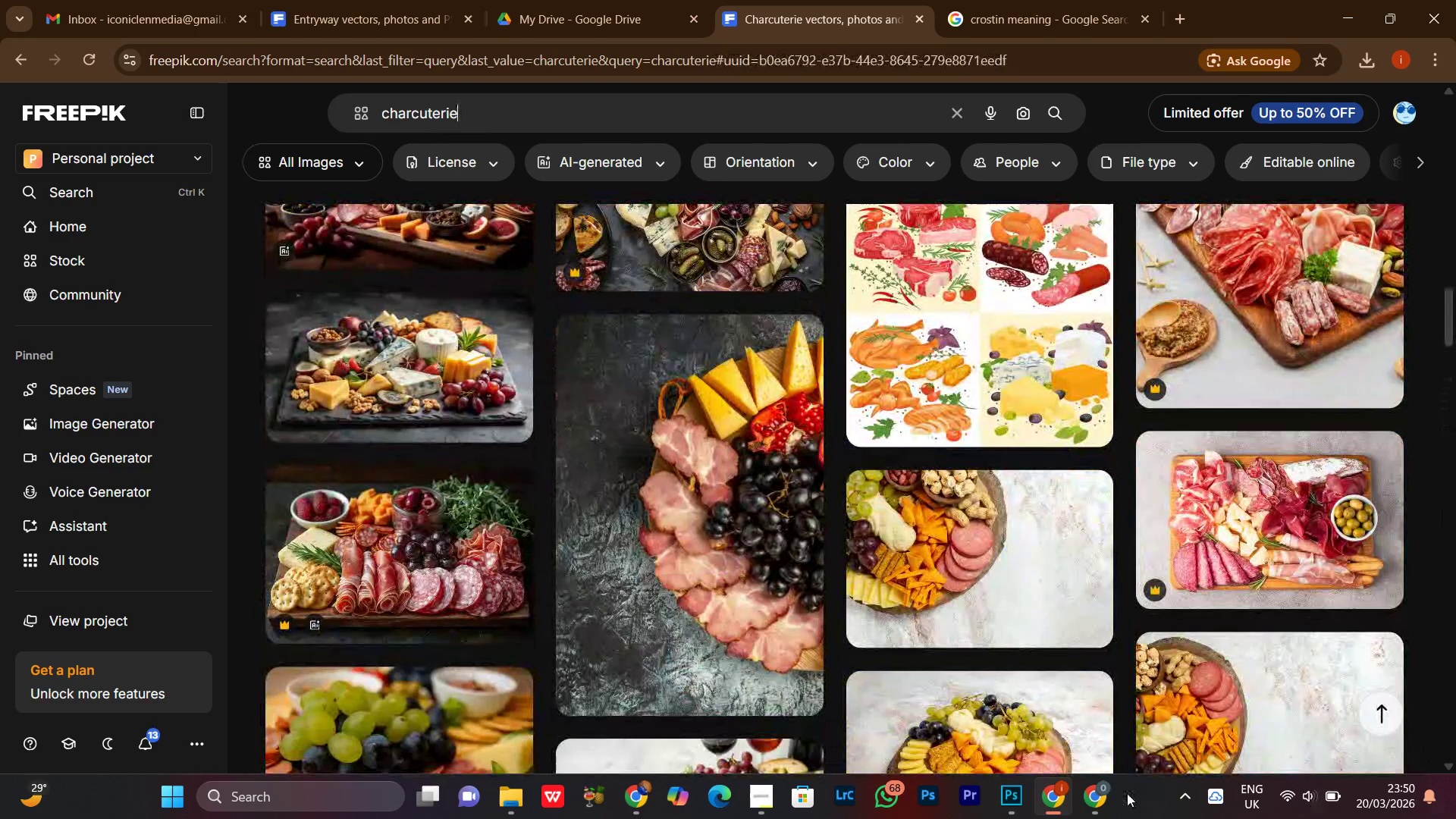 
scroll: coordinate [1127, 792], scroll_direction: none, amount: 0.0
 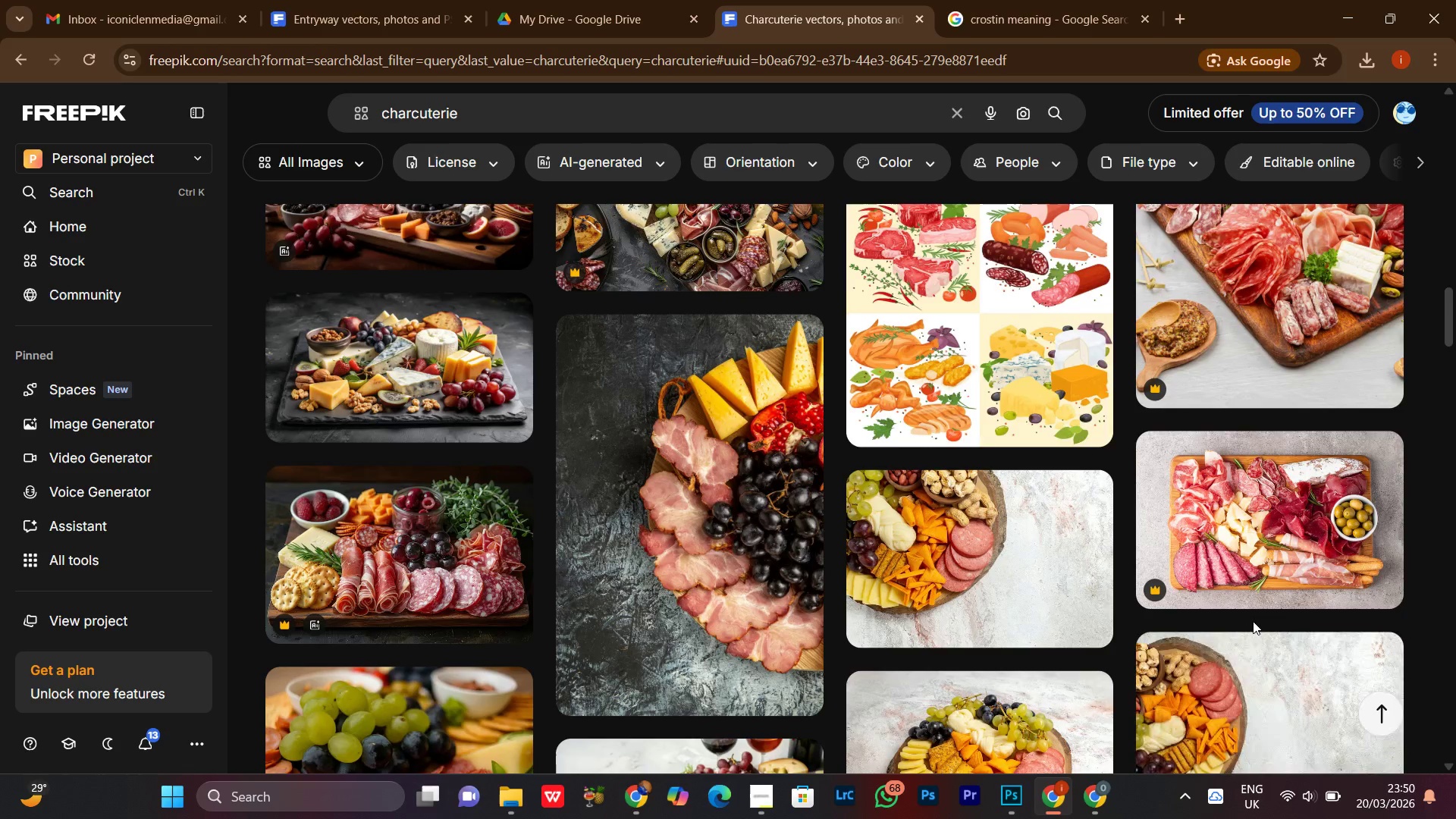 
scroll: coordinate [1185, 636], scroll_direction: down, amount: 10.0
 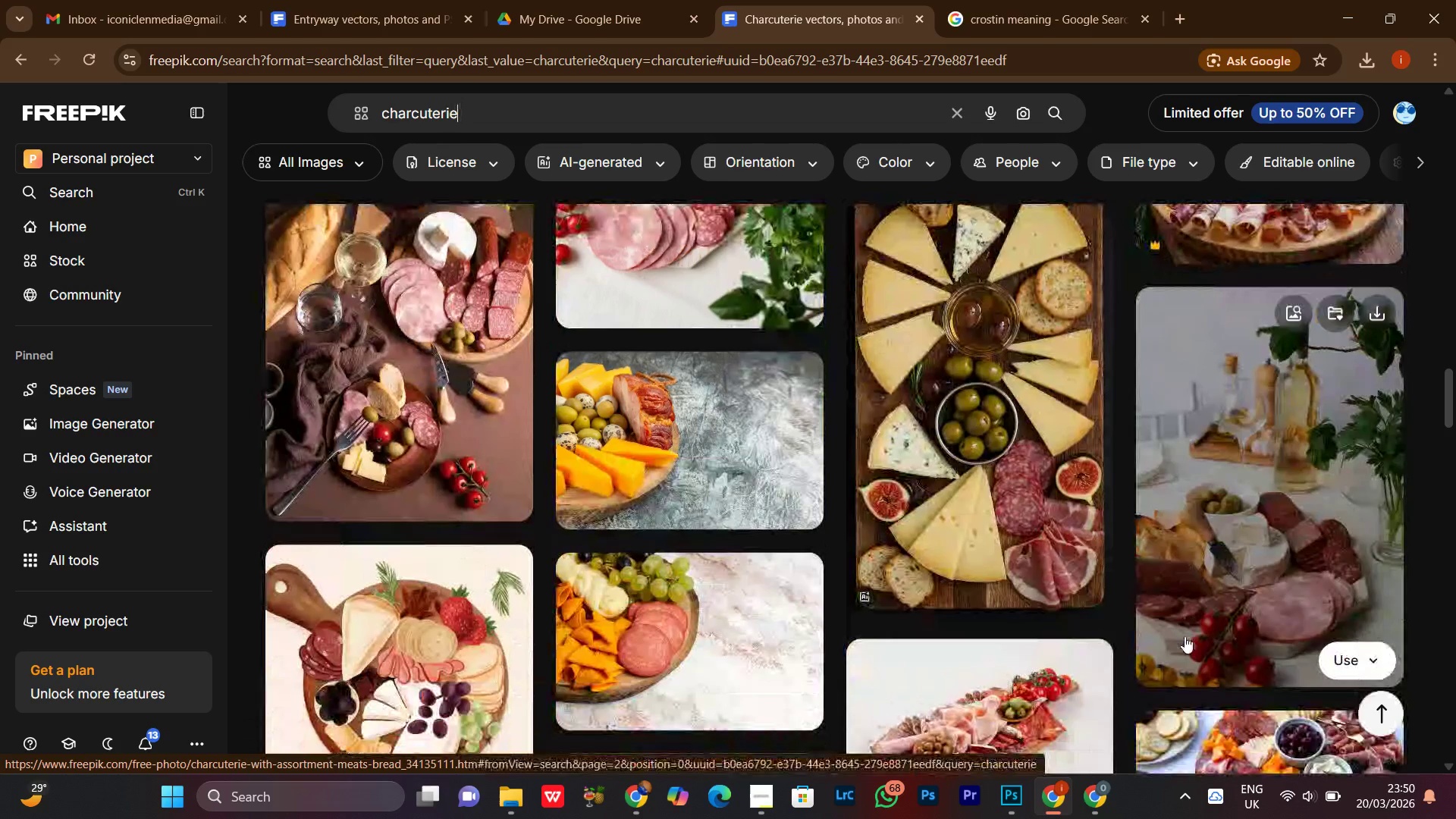 
scroll: coordinate [1192, 657], scroll_direction: down, amount: 7.0
 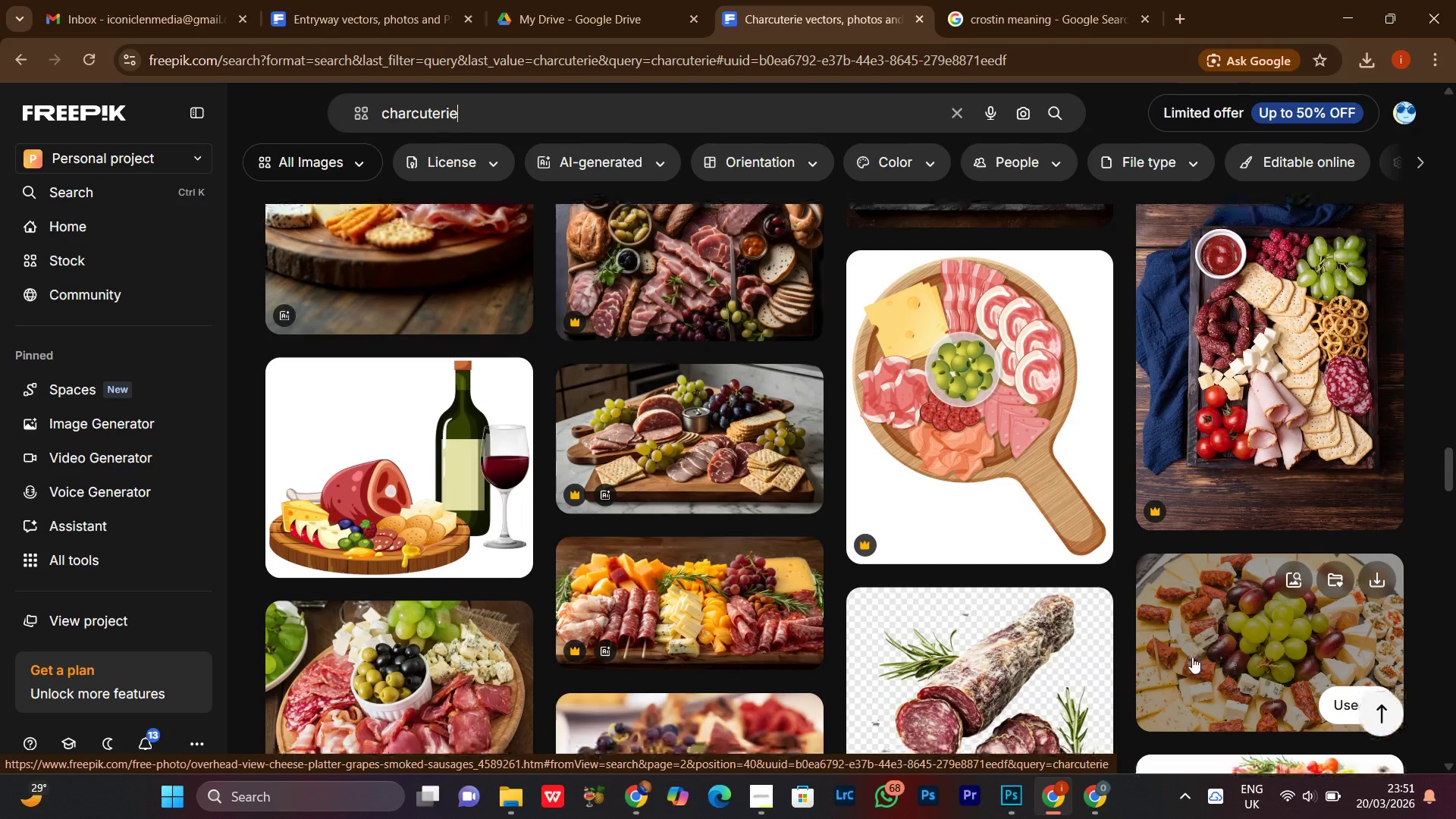 
scroll: coordinate [1416, 566], scroll_direction: down, amount: 18.0
 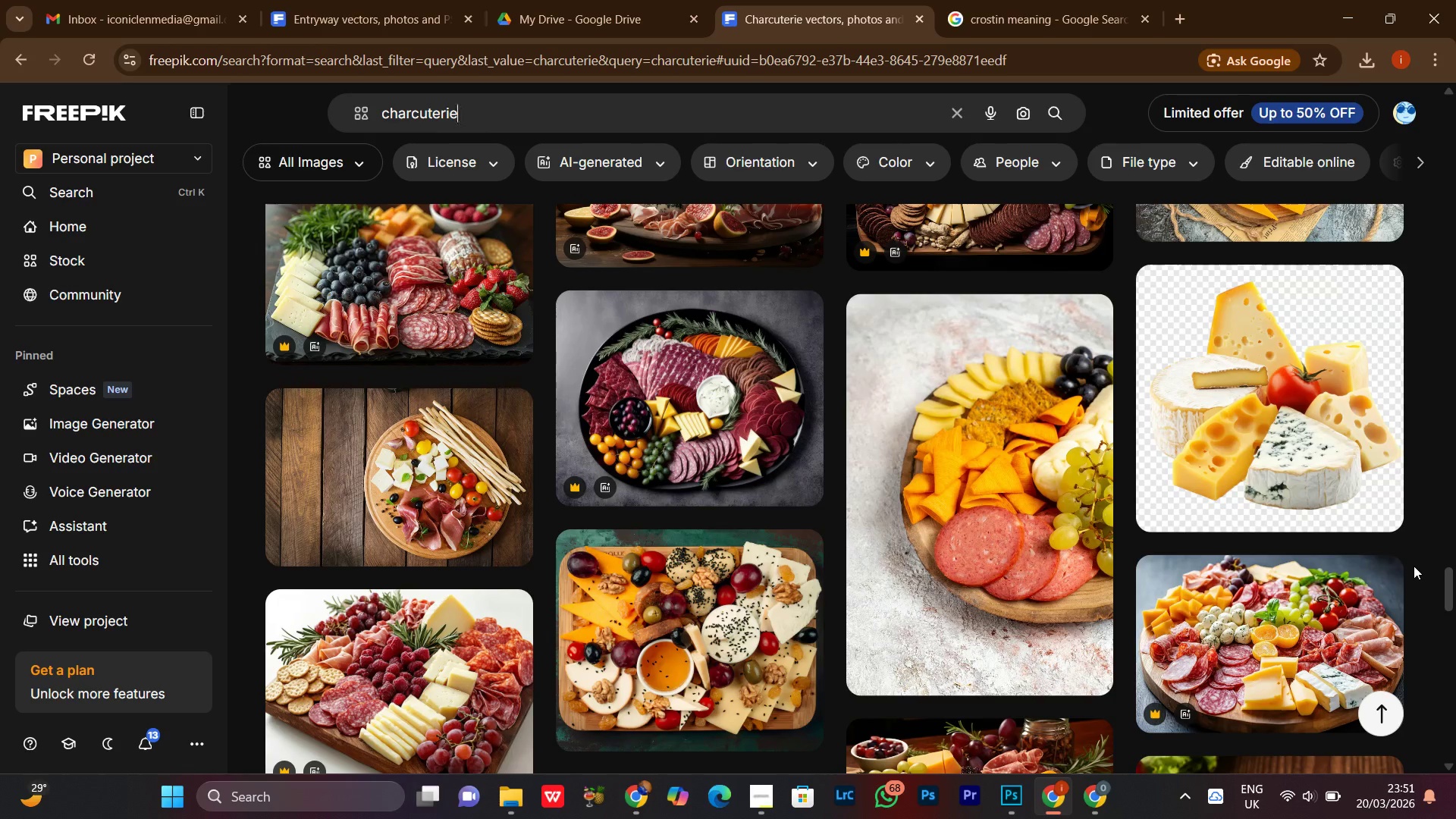 
scroll: coordinate [1443, 610], scroll_direction: down, amount: 8.0
 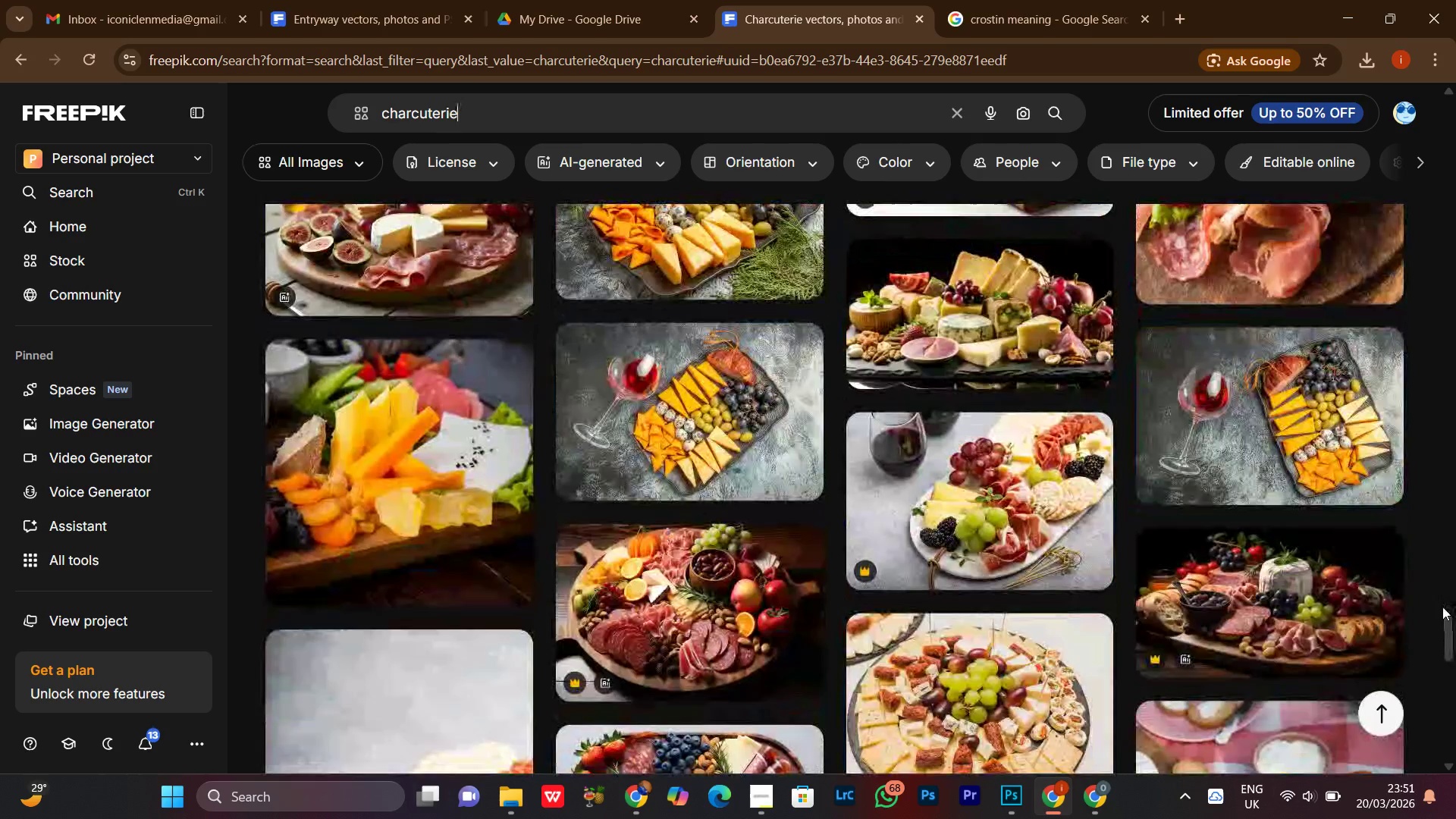 
scroll: coordinate [1442, 607], scroll_direction: up, amount: 1.0
 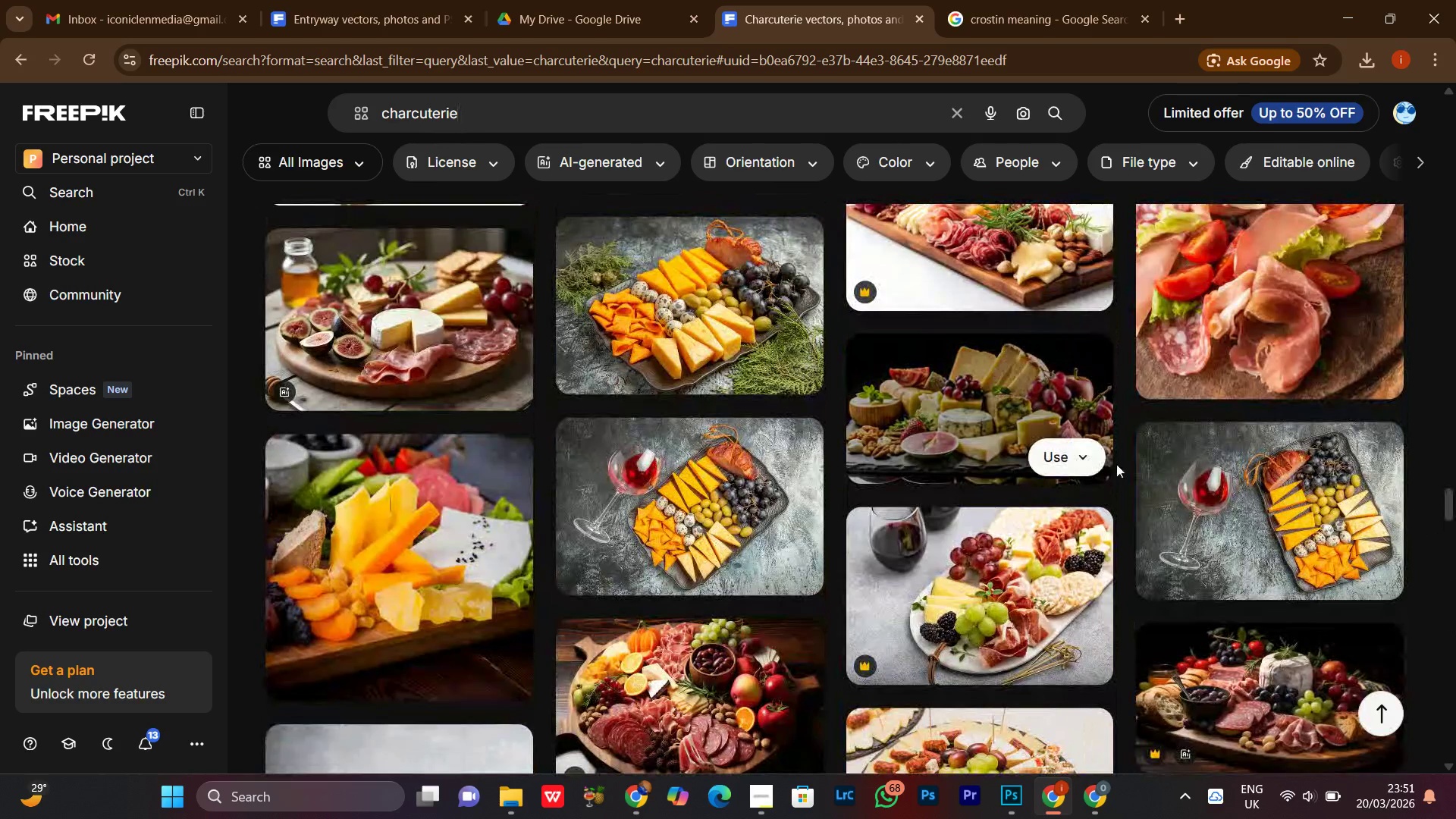 
left_click([1094, 366])
 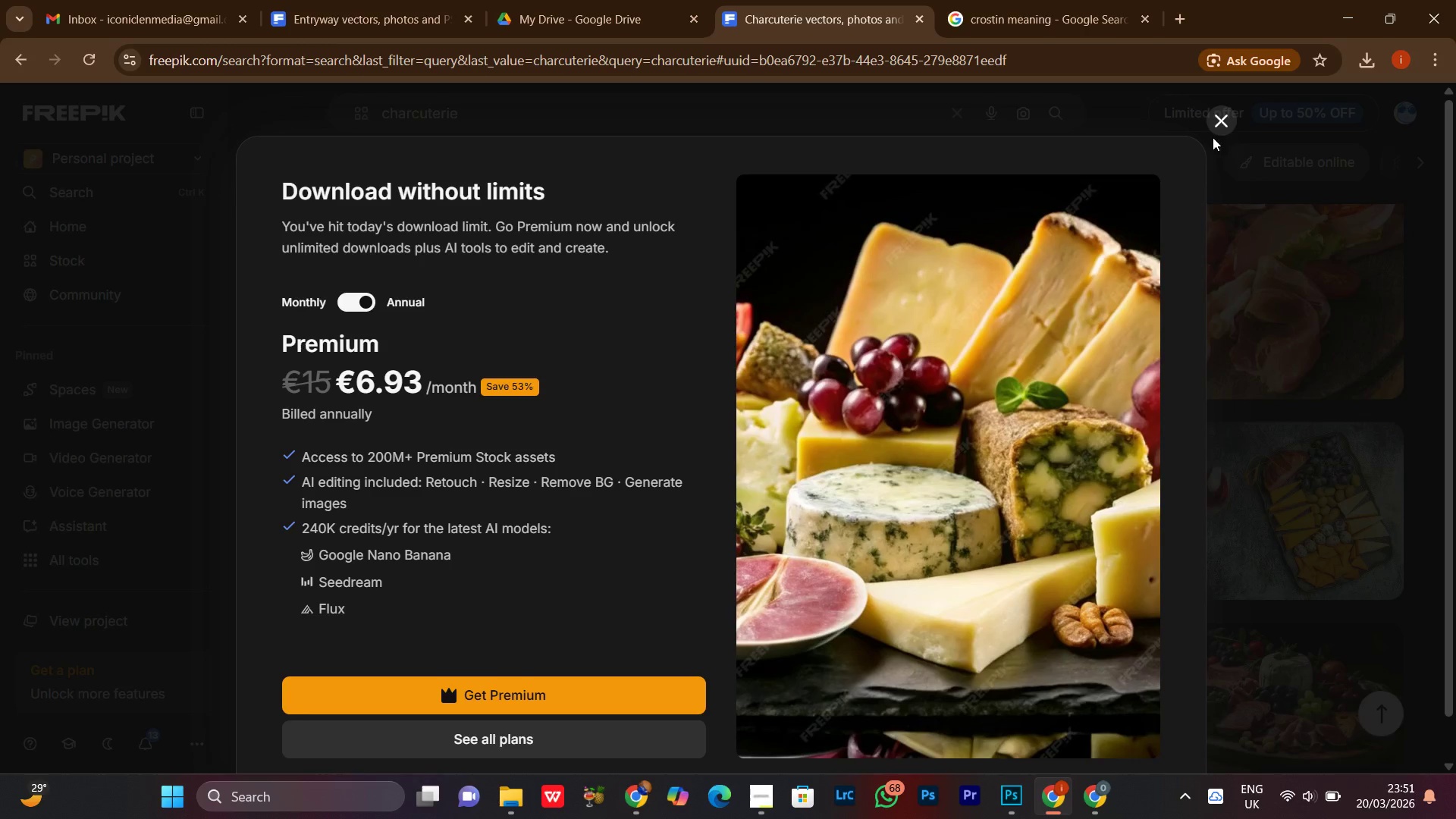 
wait(6.92)
 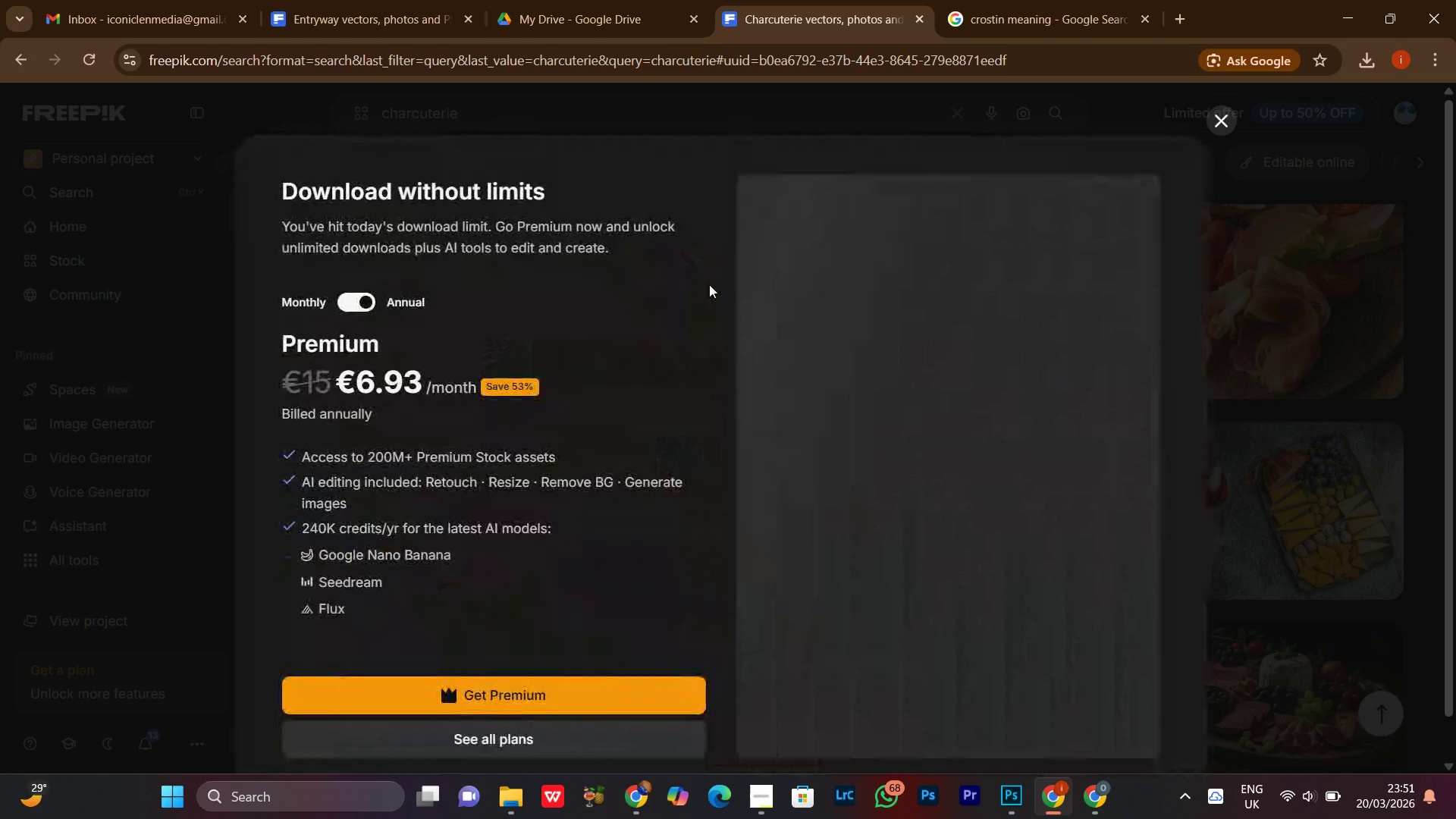 
left_click([1215, 123])
 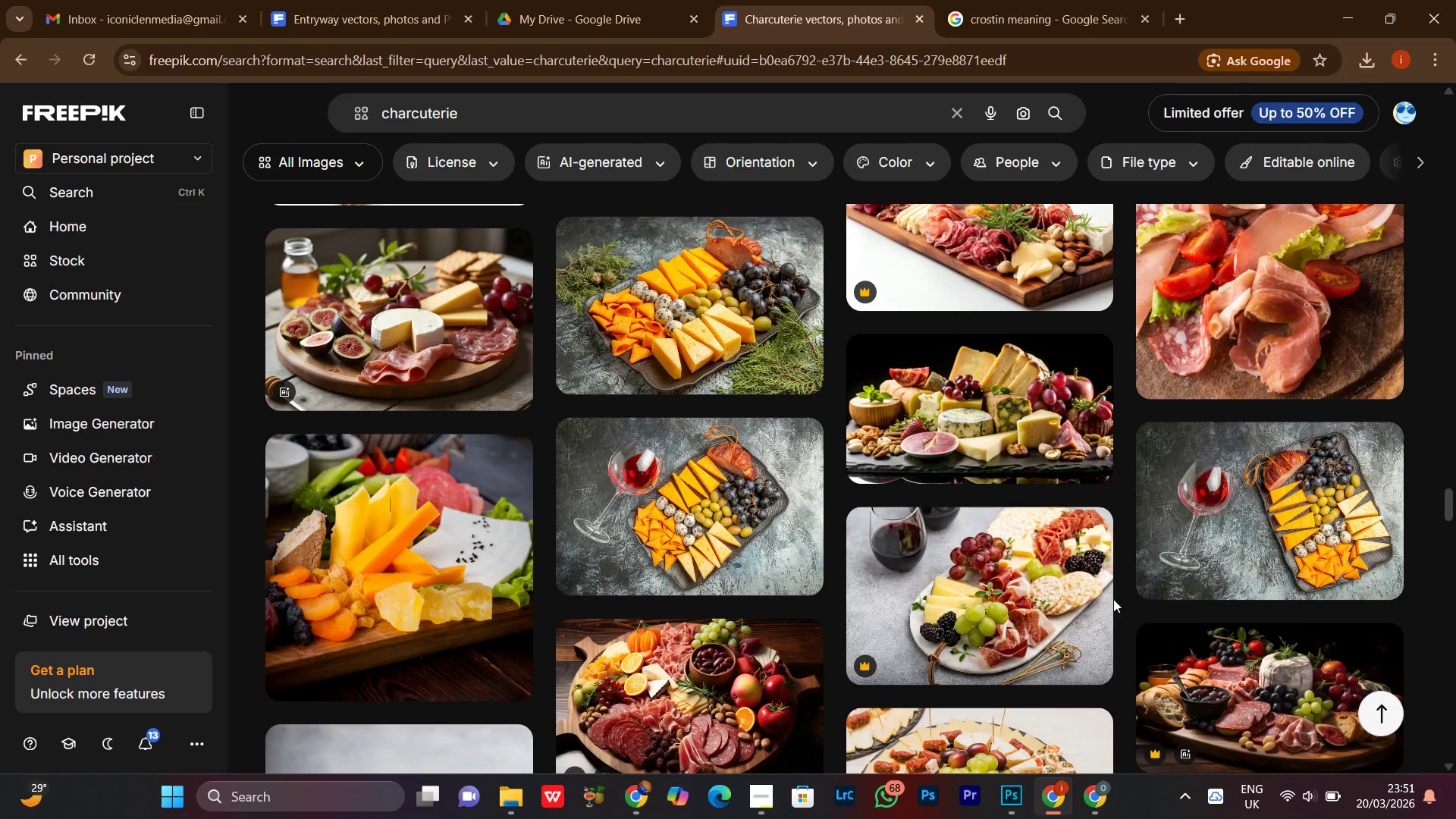 
scroll: coordinate [1084, 716], scroll_direction: down, amount: 15.0
 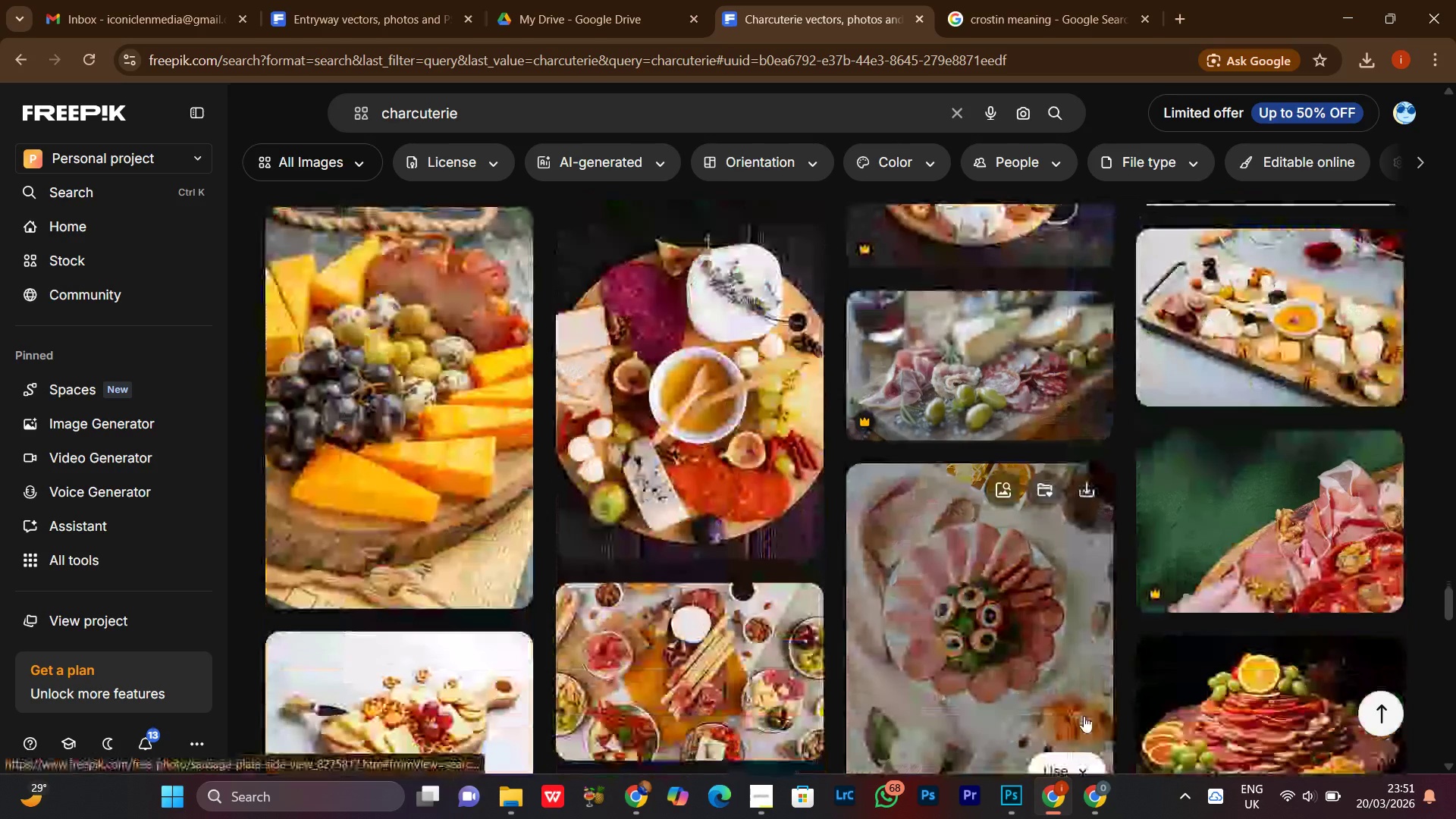 
scroll: coordinate [1103, 689], scroll_direction: down, amount: 9.0
 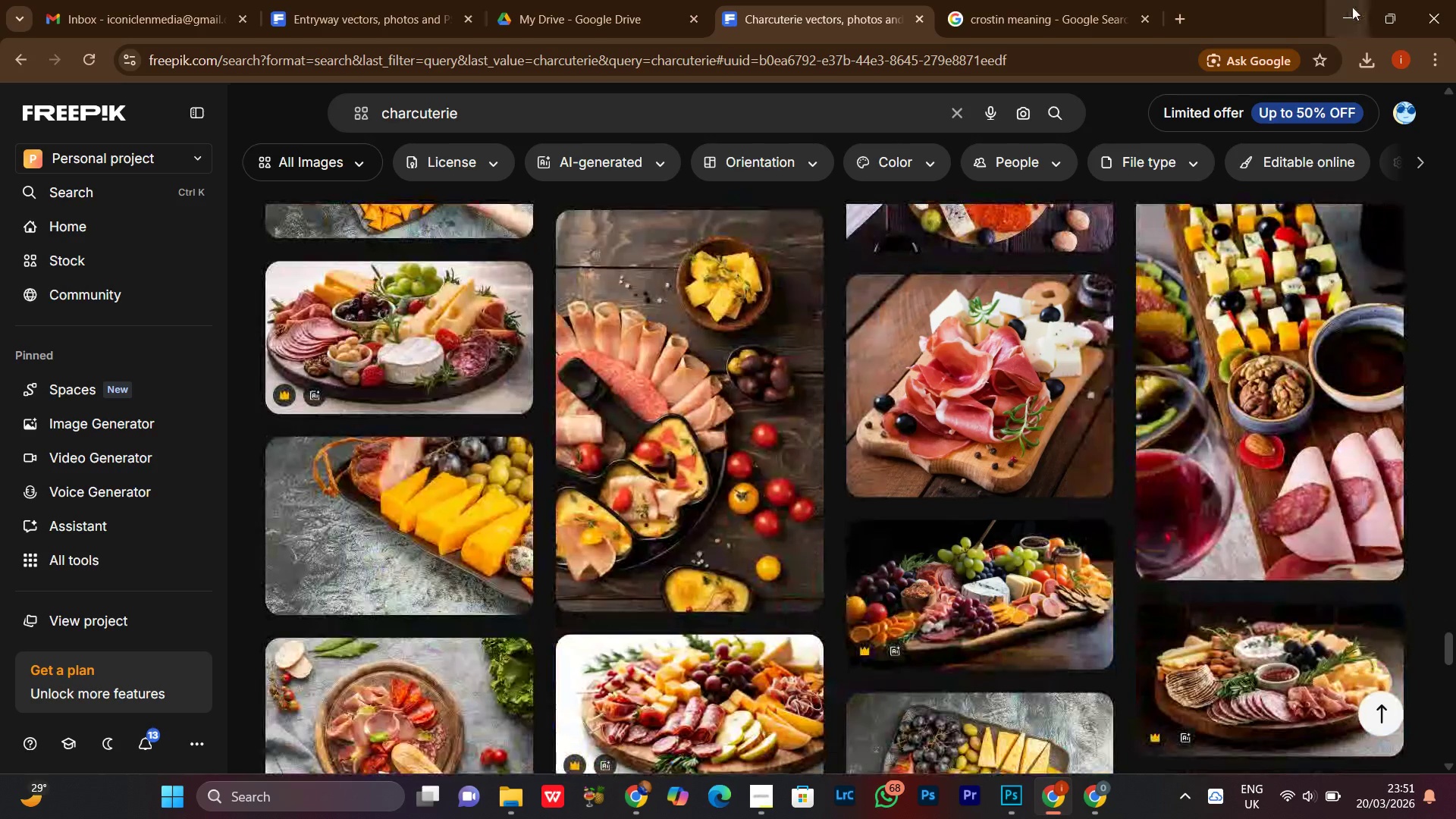 
left_click([1352, 7])
 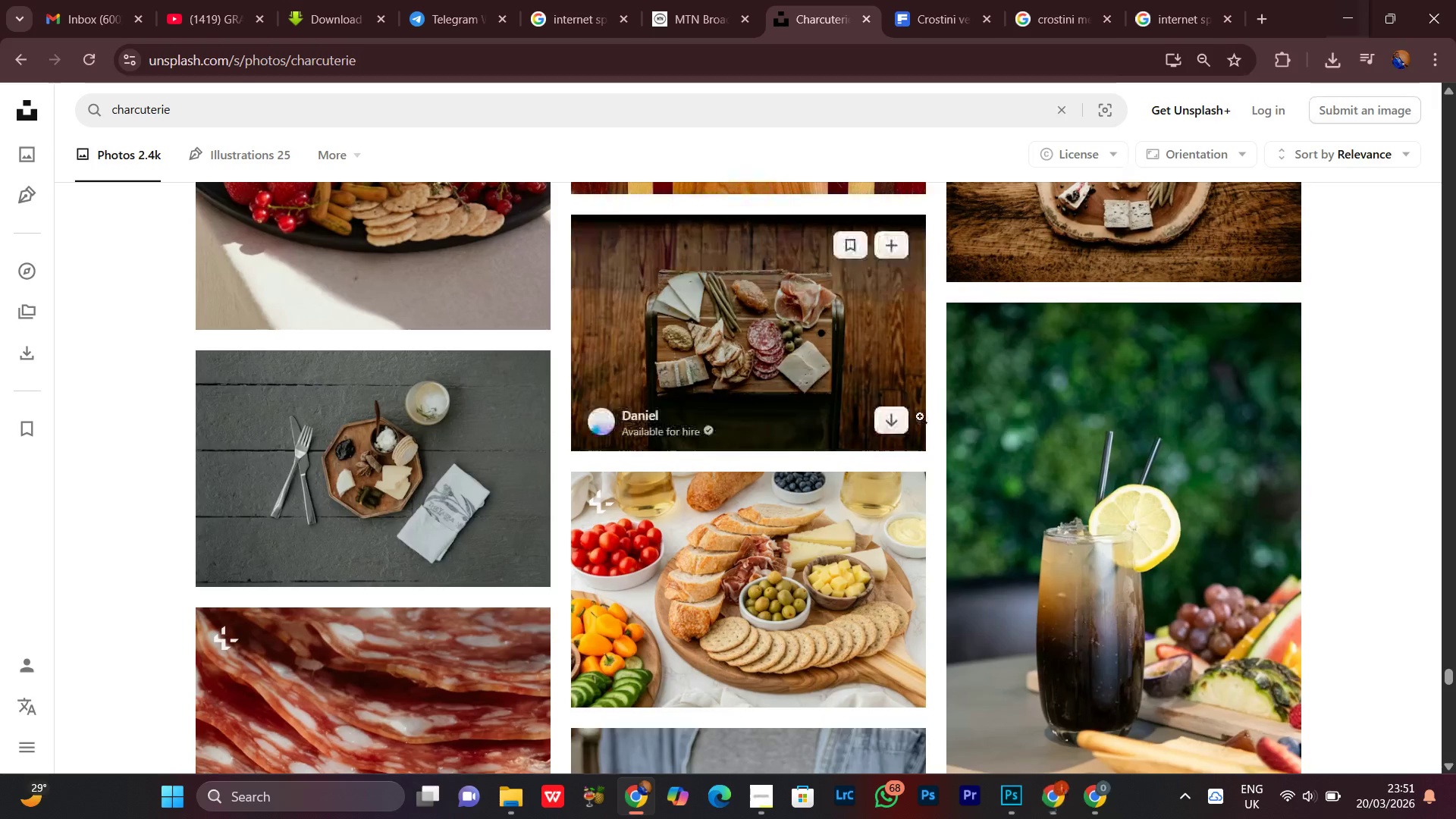 
scroll: coordinate [1424, 441], scroll_direction: down, amount: 38.0
 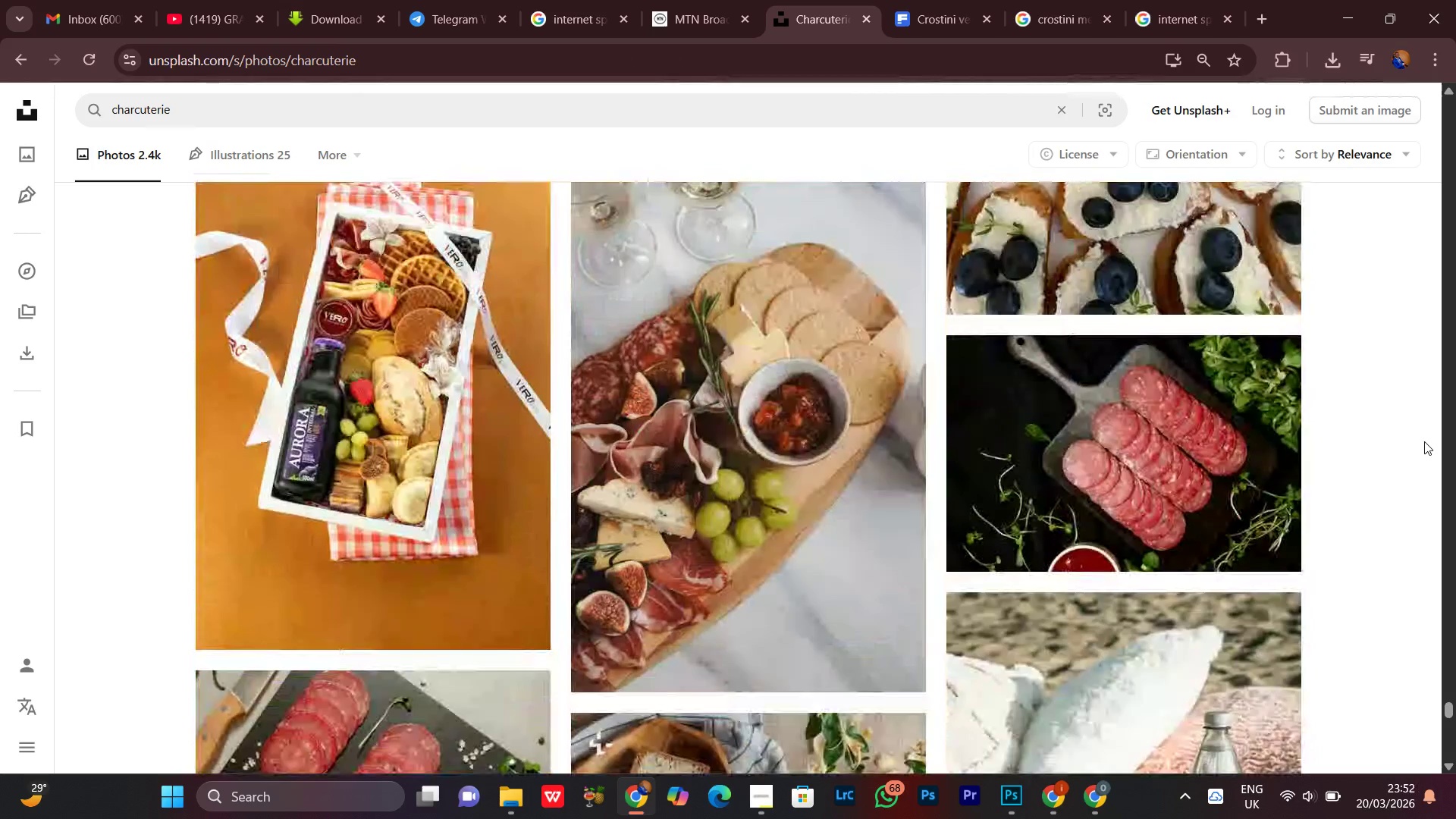 
scroll: coordinate [1424, 441], scroll_direction: down, amount: 2.0
 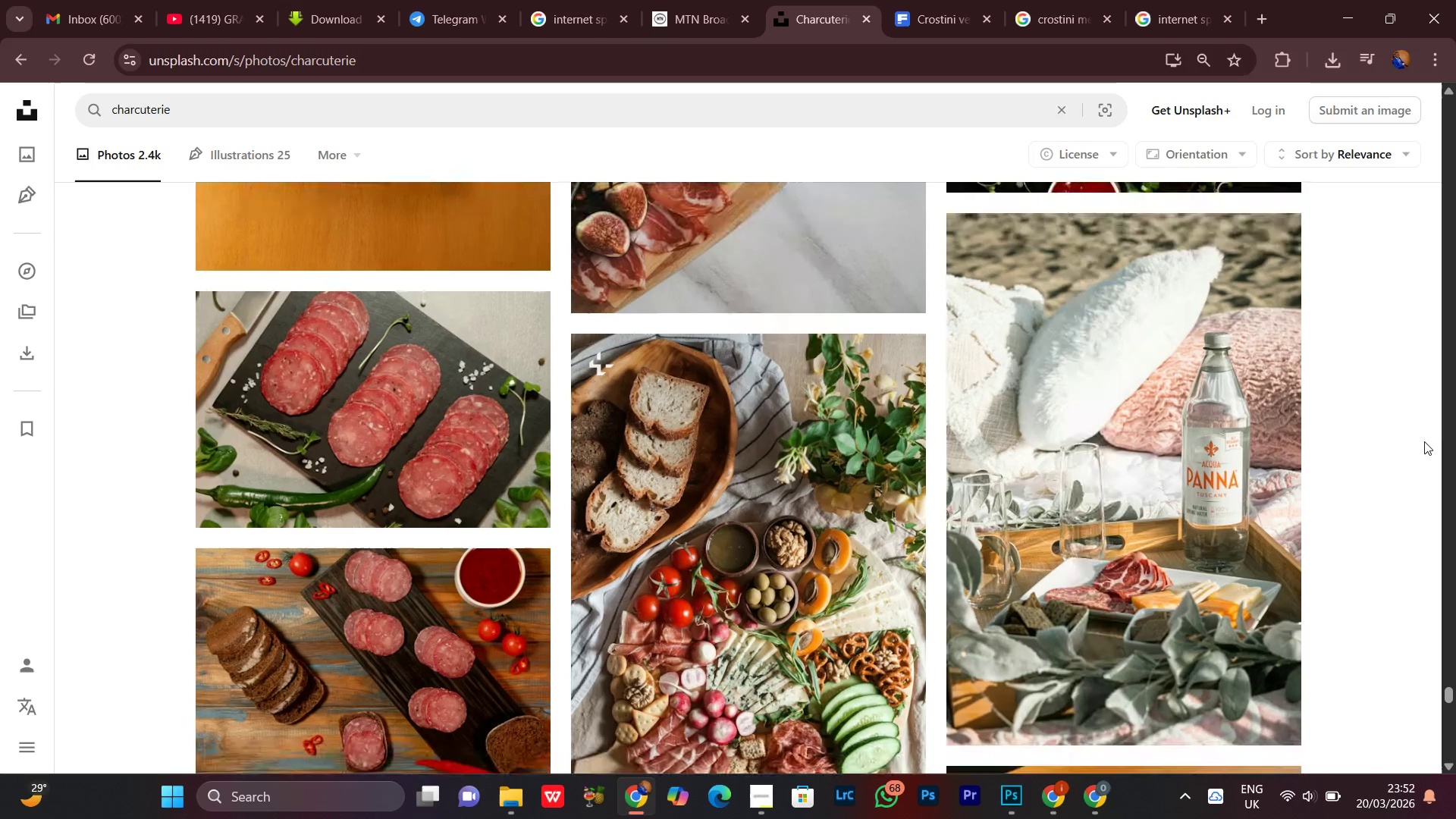 
scroll: coordinate [1424, 441], scroll_direction: none, amount: 0.0
 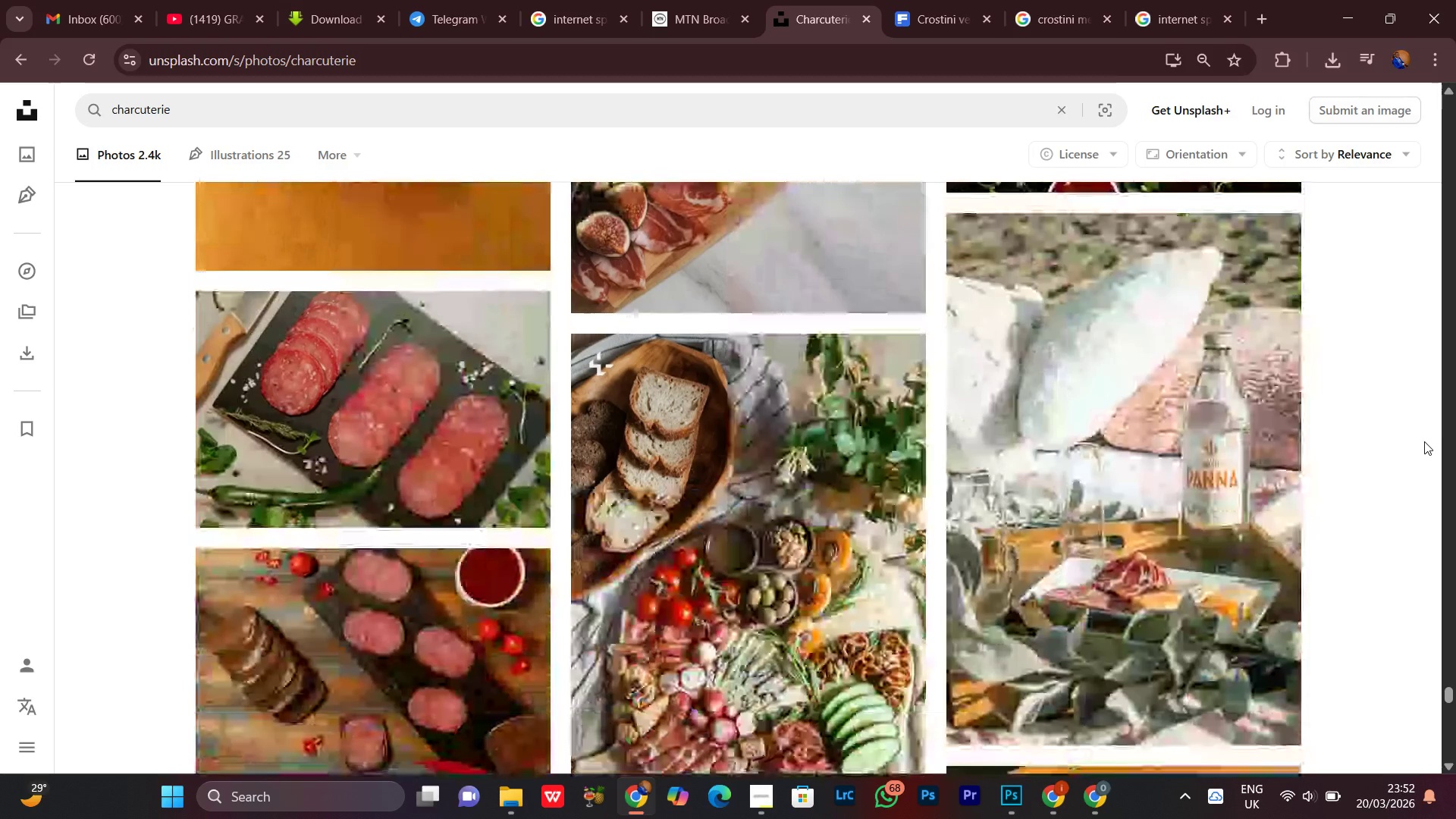 
scroll: coordinate [1424, 441], scroll_direction: down, amount: 8.0
 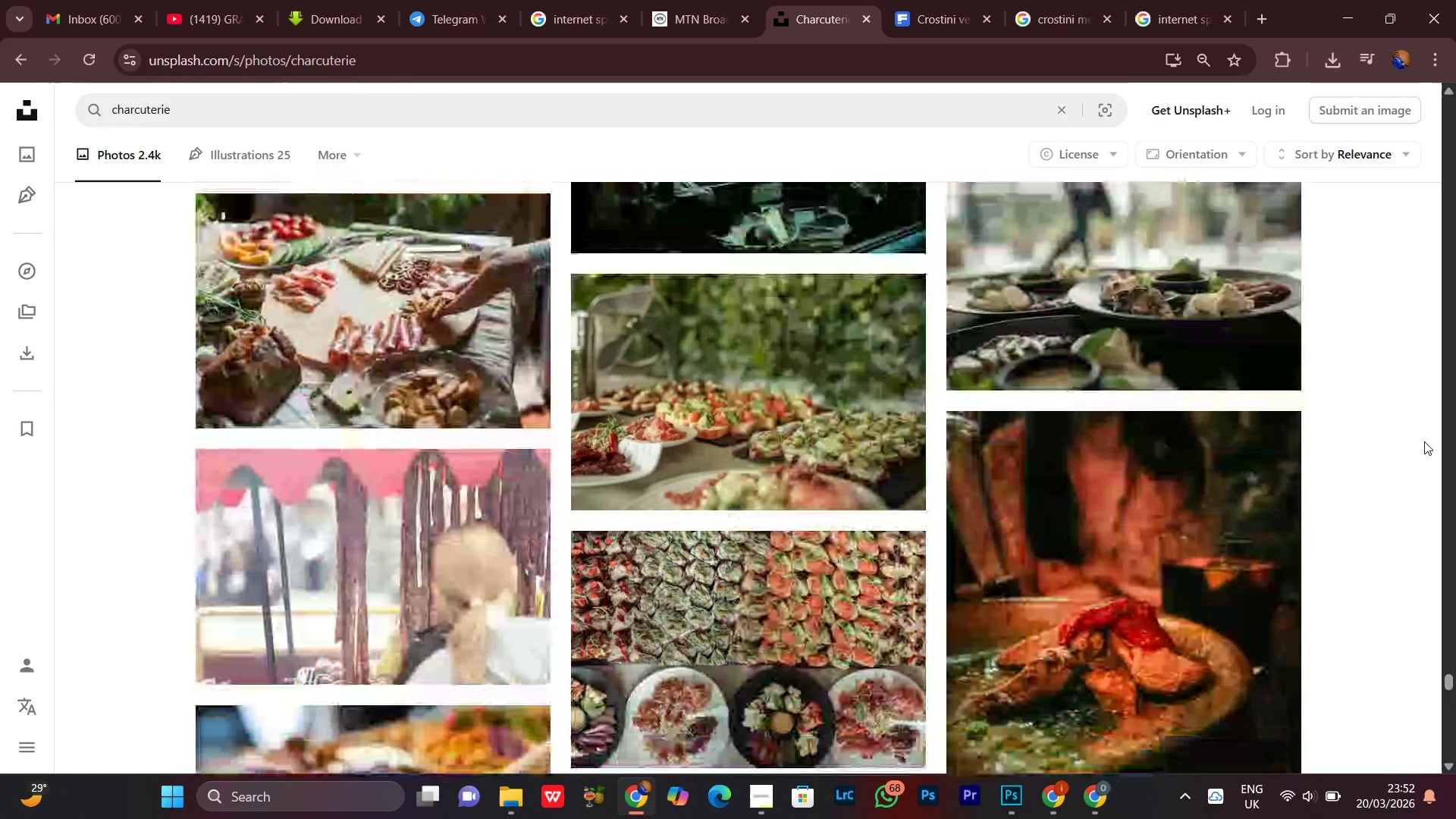 
scroll: coordinate [1424, 441], scroll_direction: down, amount: 2.0
 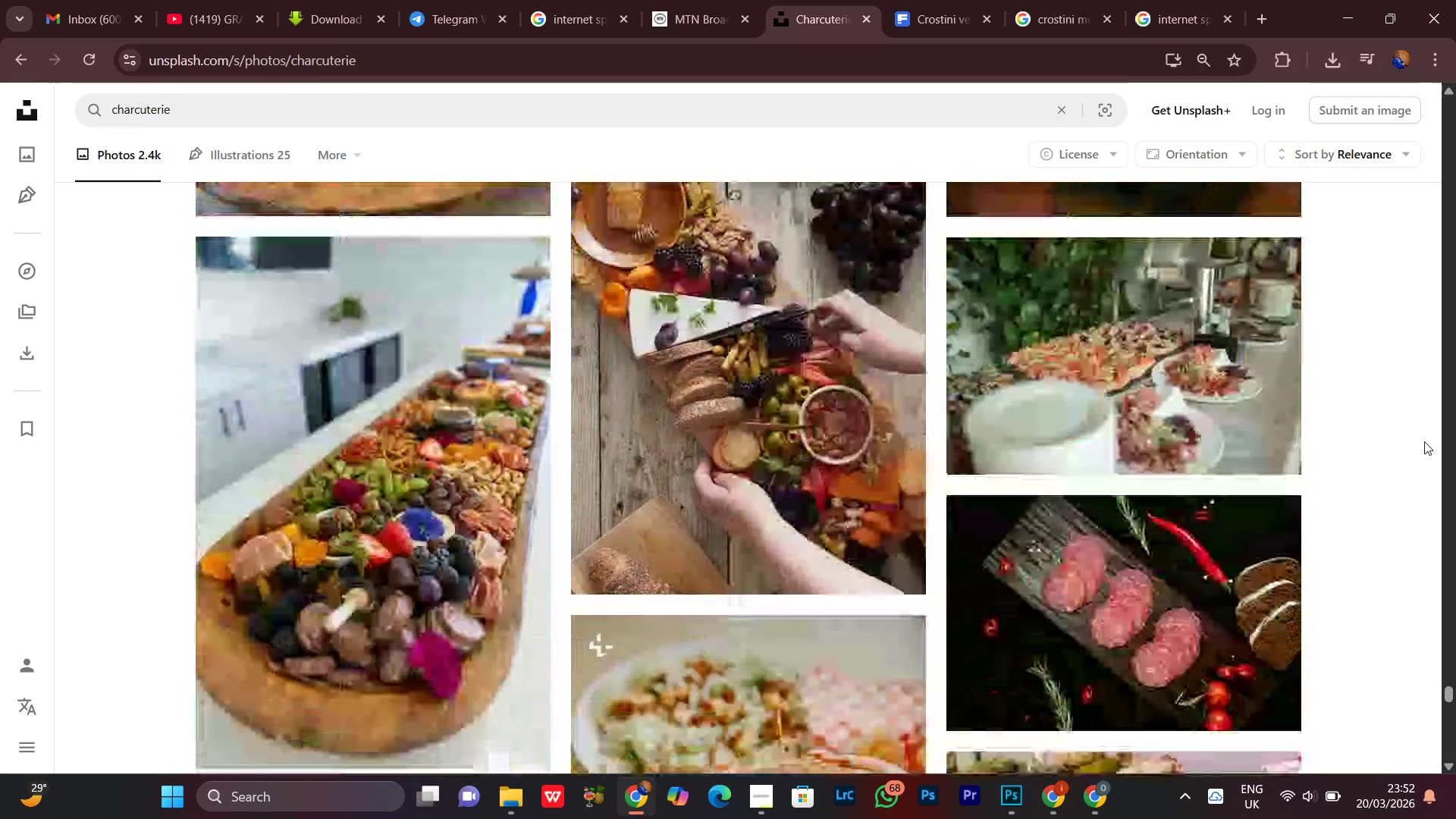 
left_click([89, 66])
 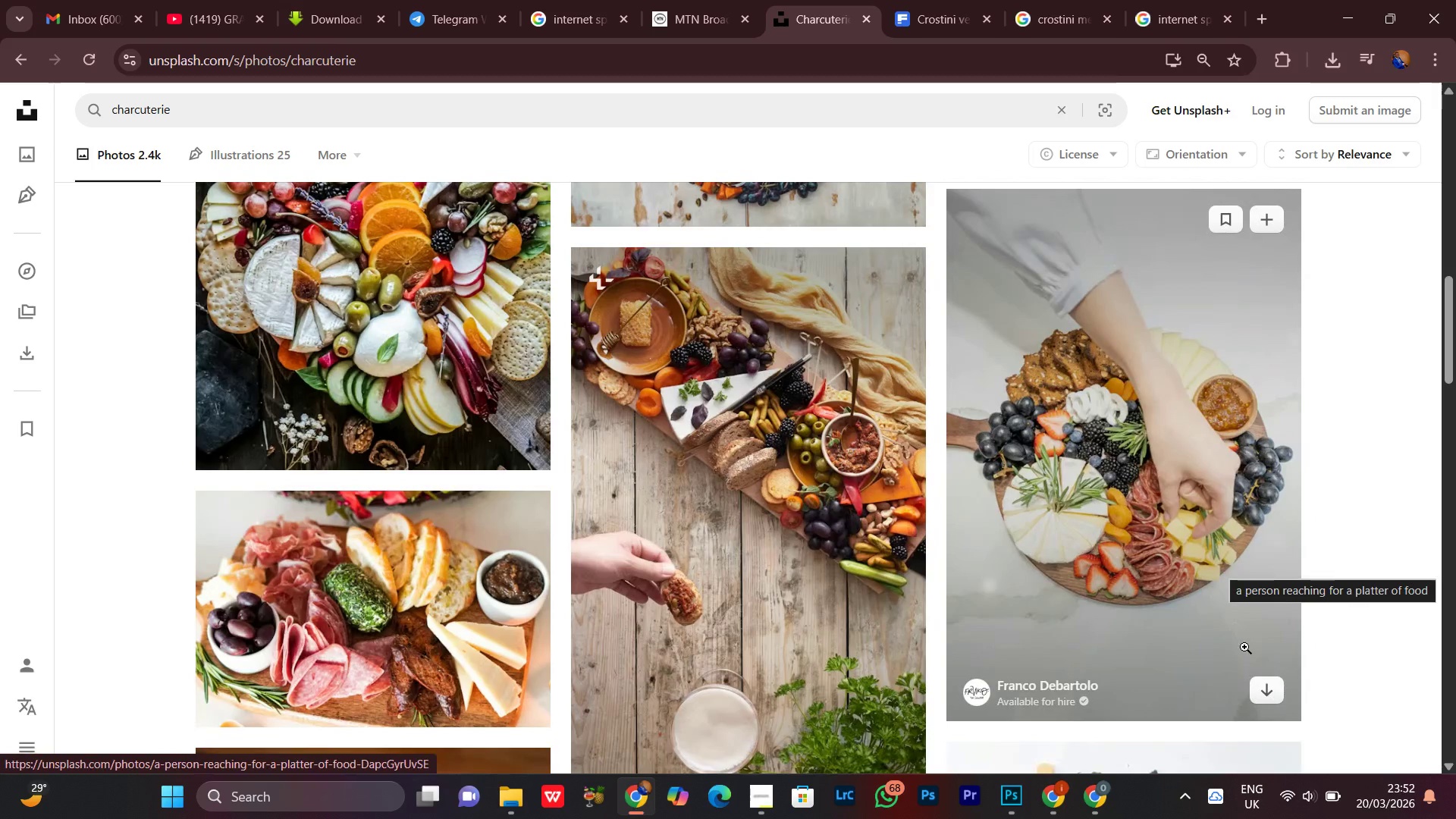 
wait(10.17)
 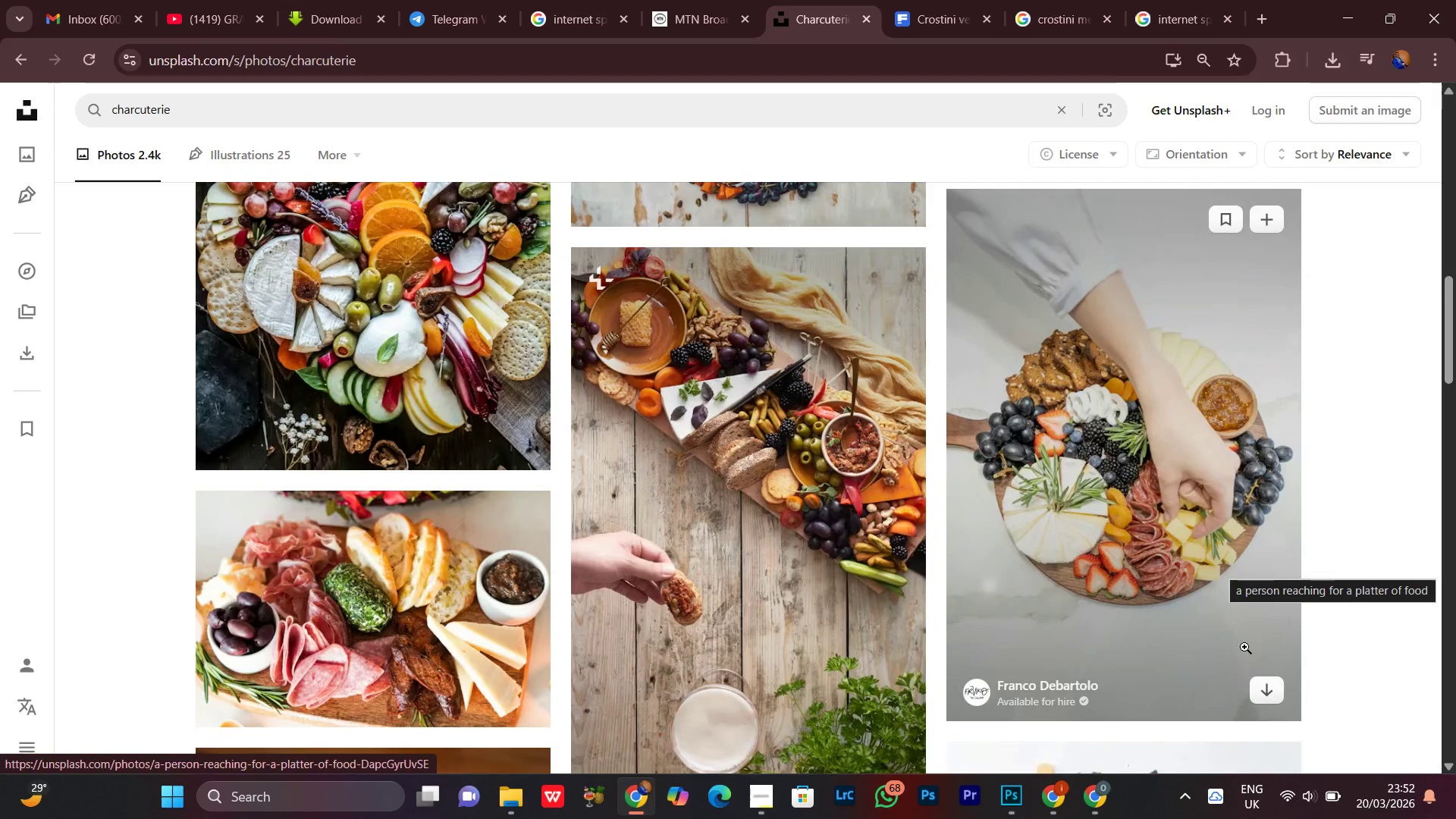 
scroll: coordinate [1242, 736], scroll_direction: down, amount: 9.0
 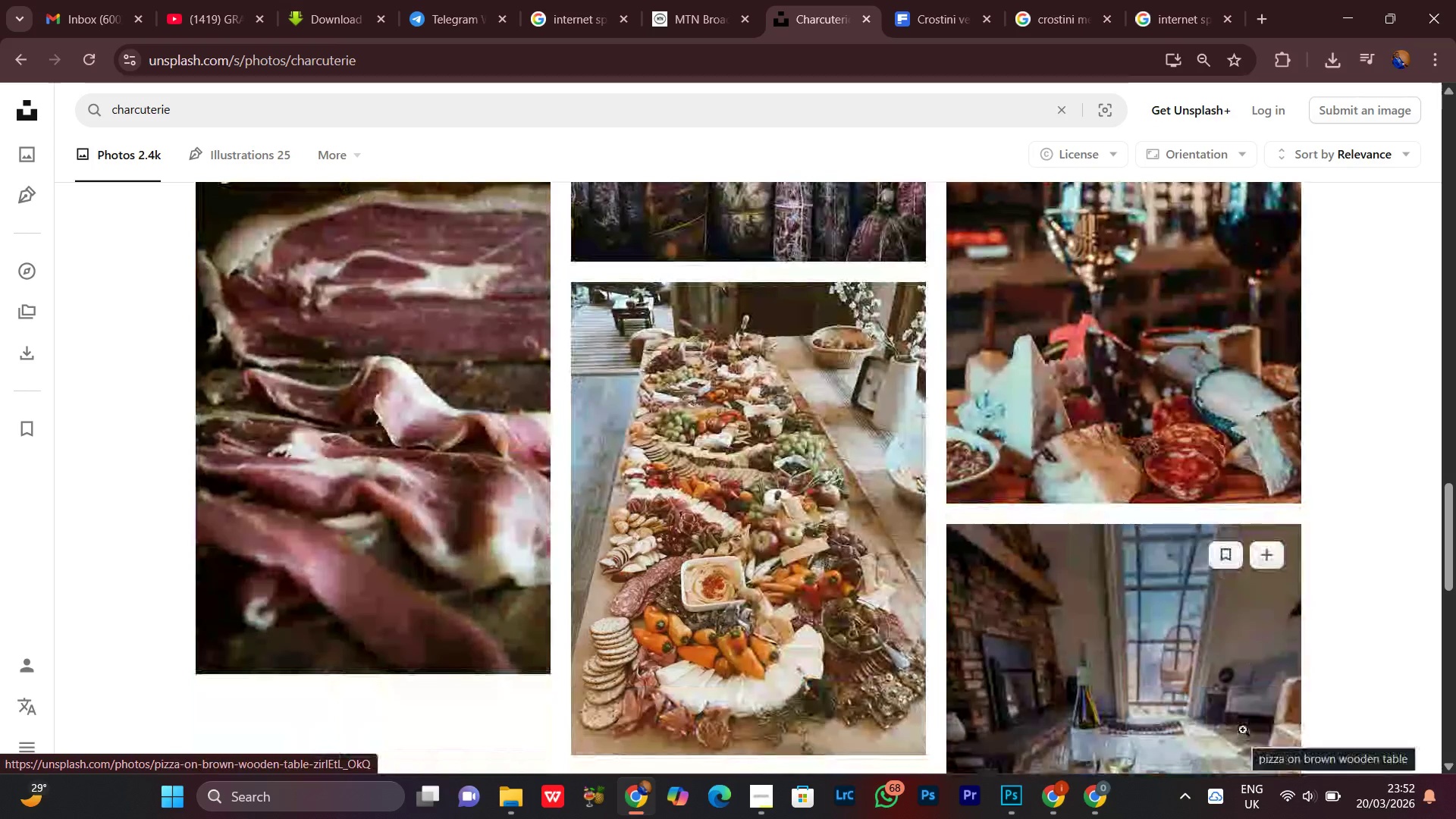 
scroll: coordinate [1256, 740], scroll_direction: down, amount: 9.0
 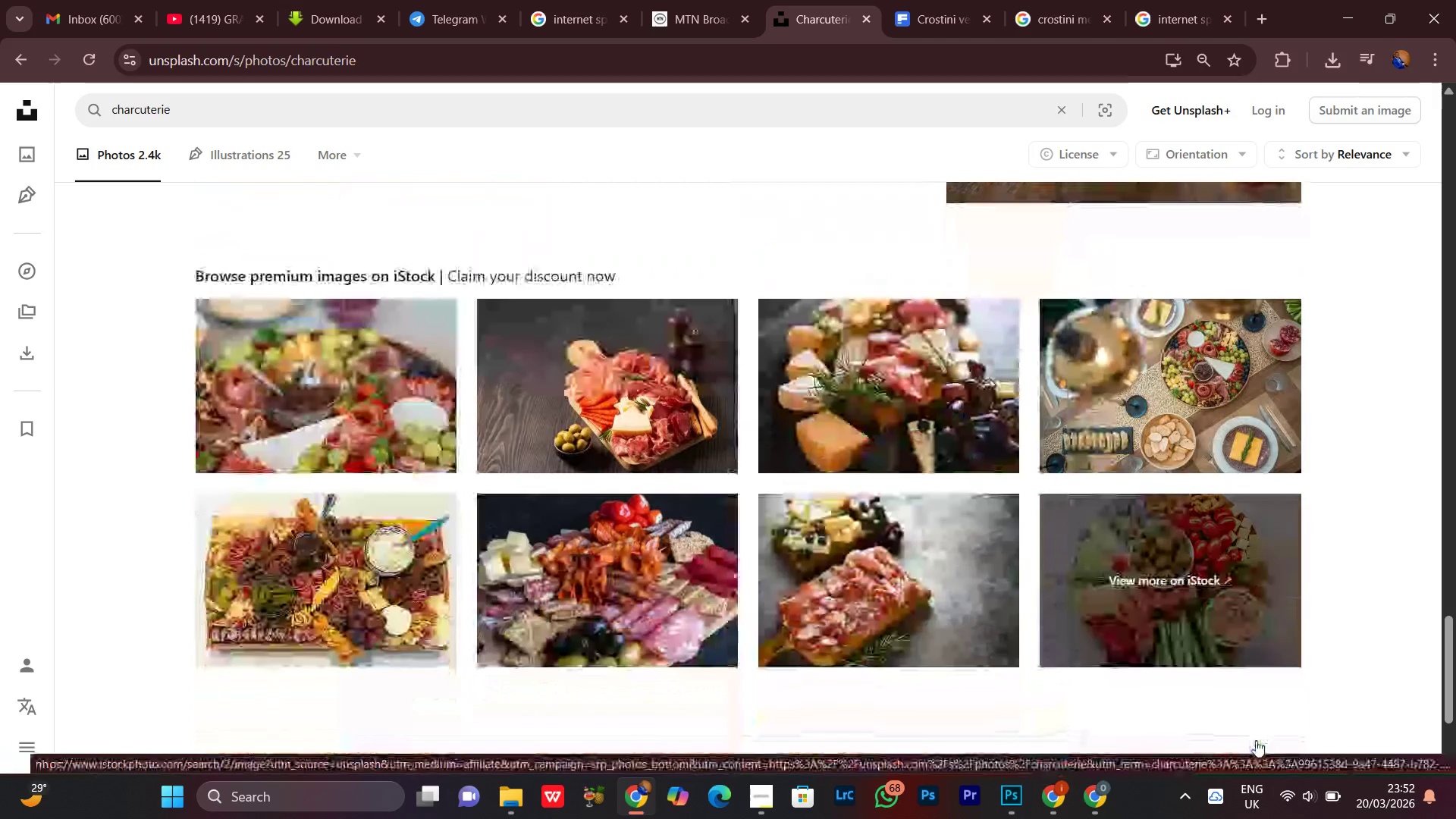 
scroll: coordinate [1203, 758], scroll_direction: down, amount: 3.0
 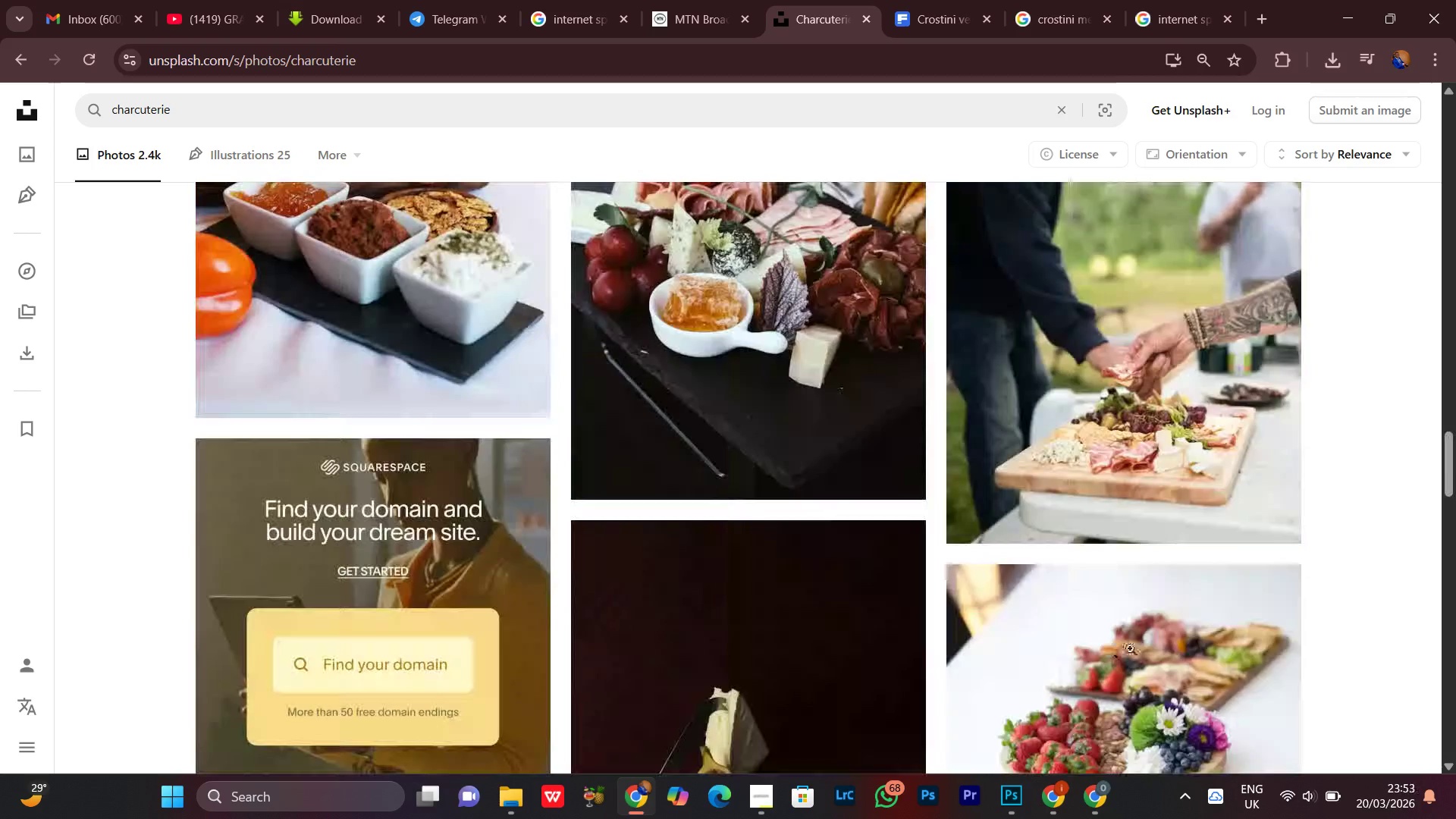 
scroll: coordinate [1351, 639], scroll_direction: up, amount: 4.0
 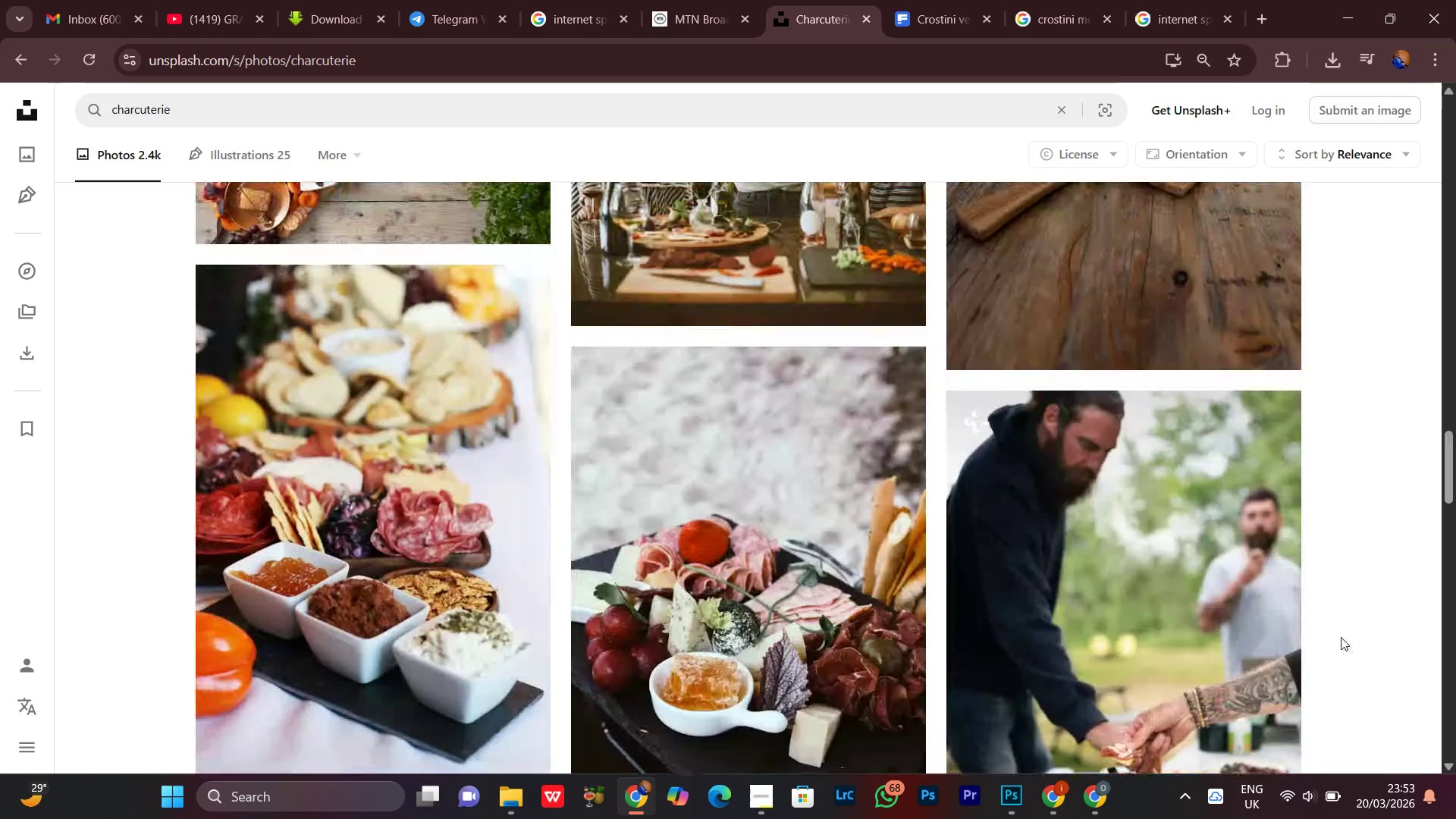 
scroll: coordinate [1338, 639], scroll_direction: down, amount: 2.0
 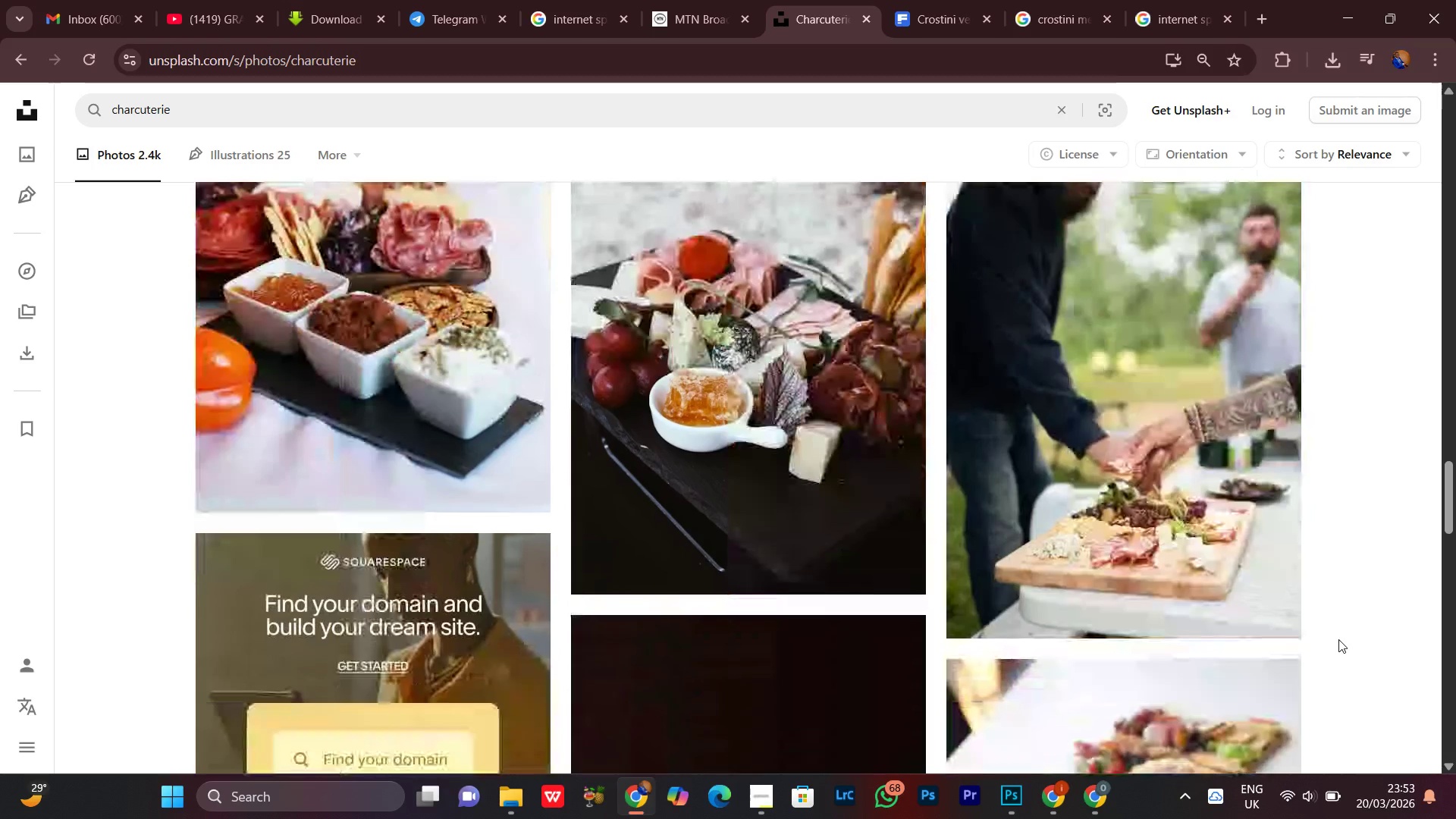 
scroll: coordinate [1338, 639], scroll_direction: up, amount: 3.0
 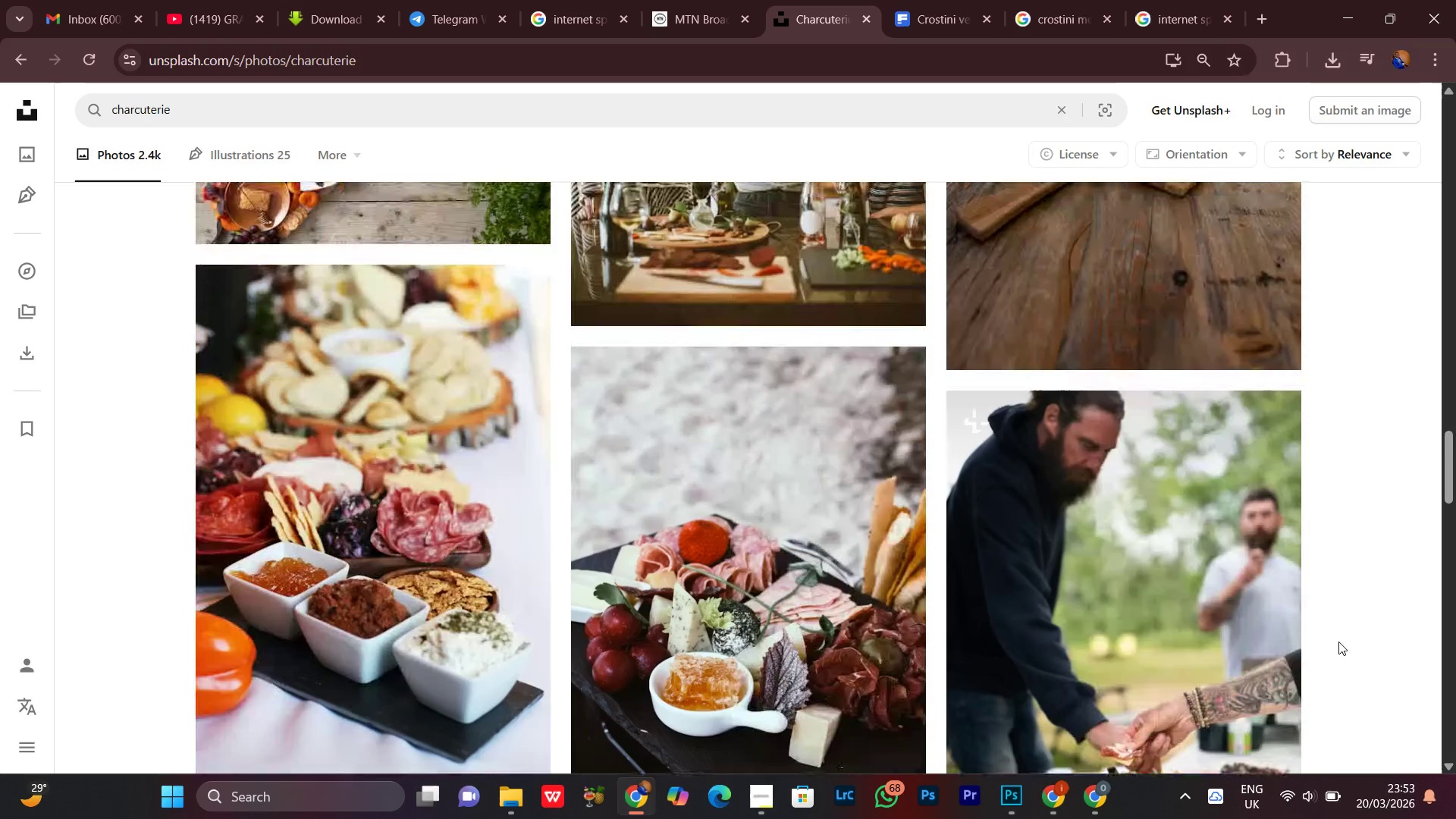 
scroll: coordinate [1454, 619], scroll_direction: down, amount: 14.0
 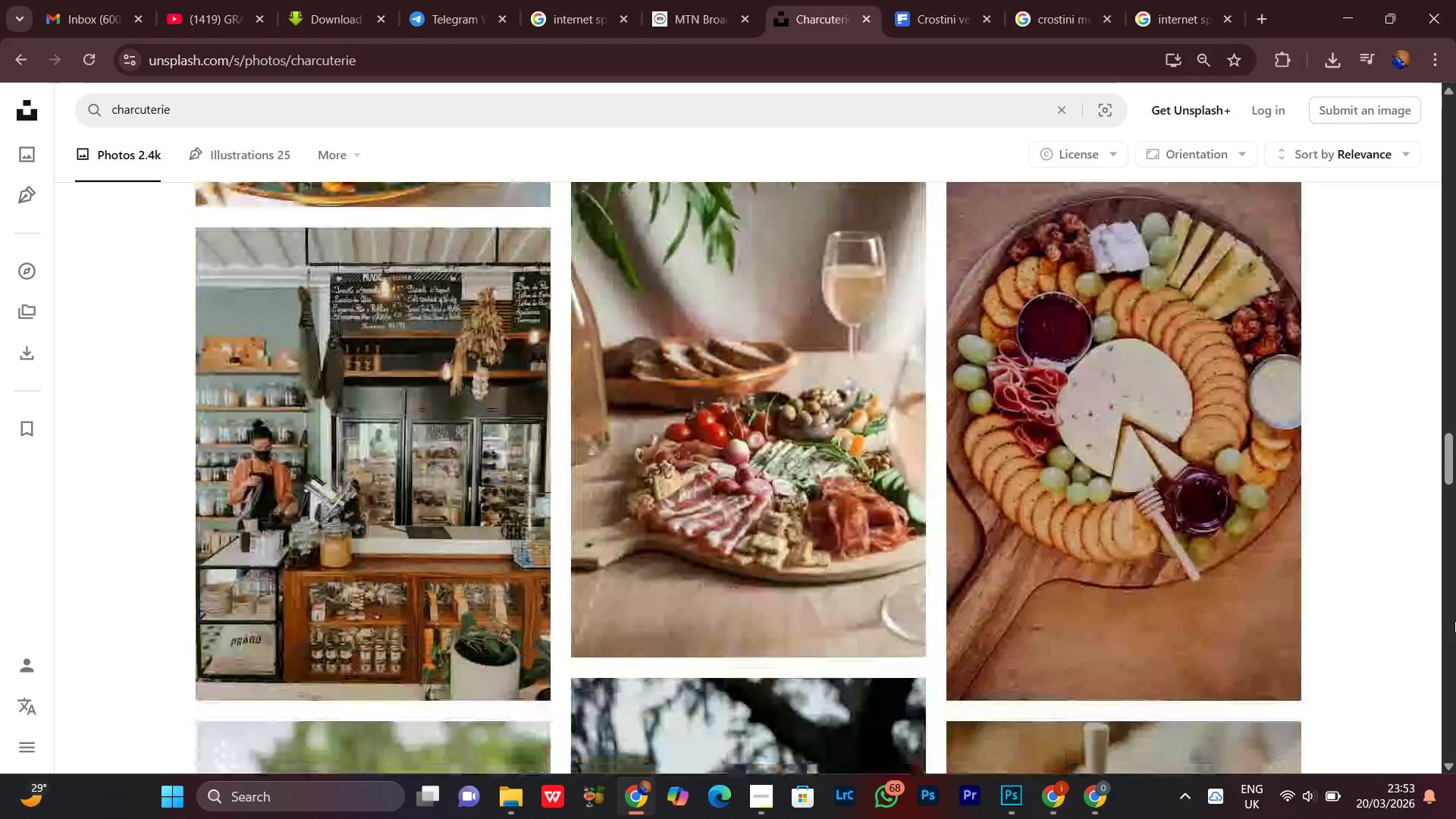 
scroll: coordinate [1454, 620], scroll_direction: down, amount: 6.0
 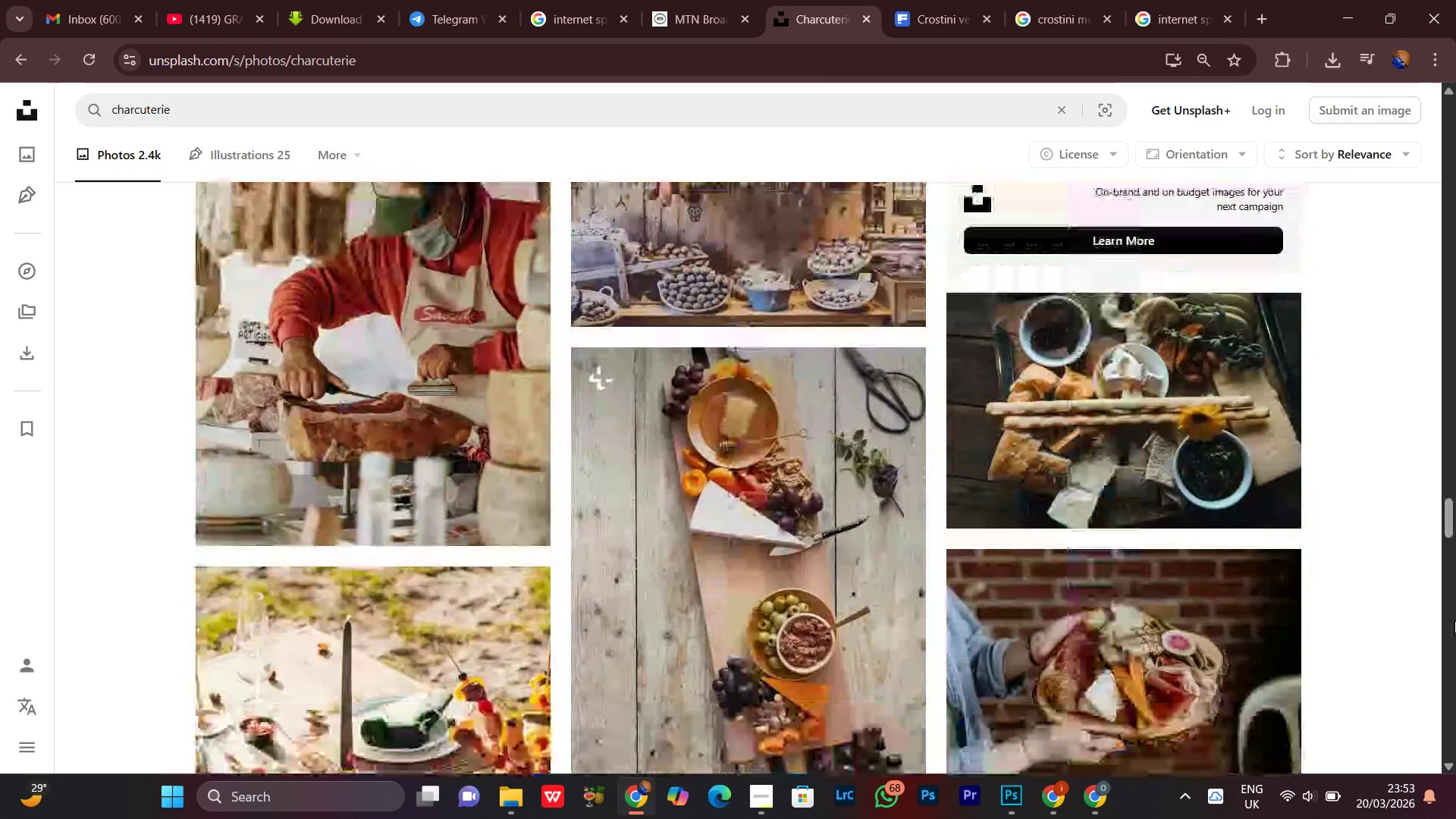 
scroll: coordinate [1454, 620], scroll_direction: up, amount: 2.0
 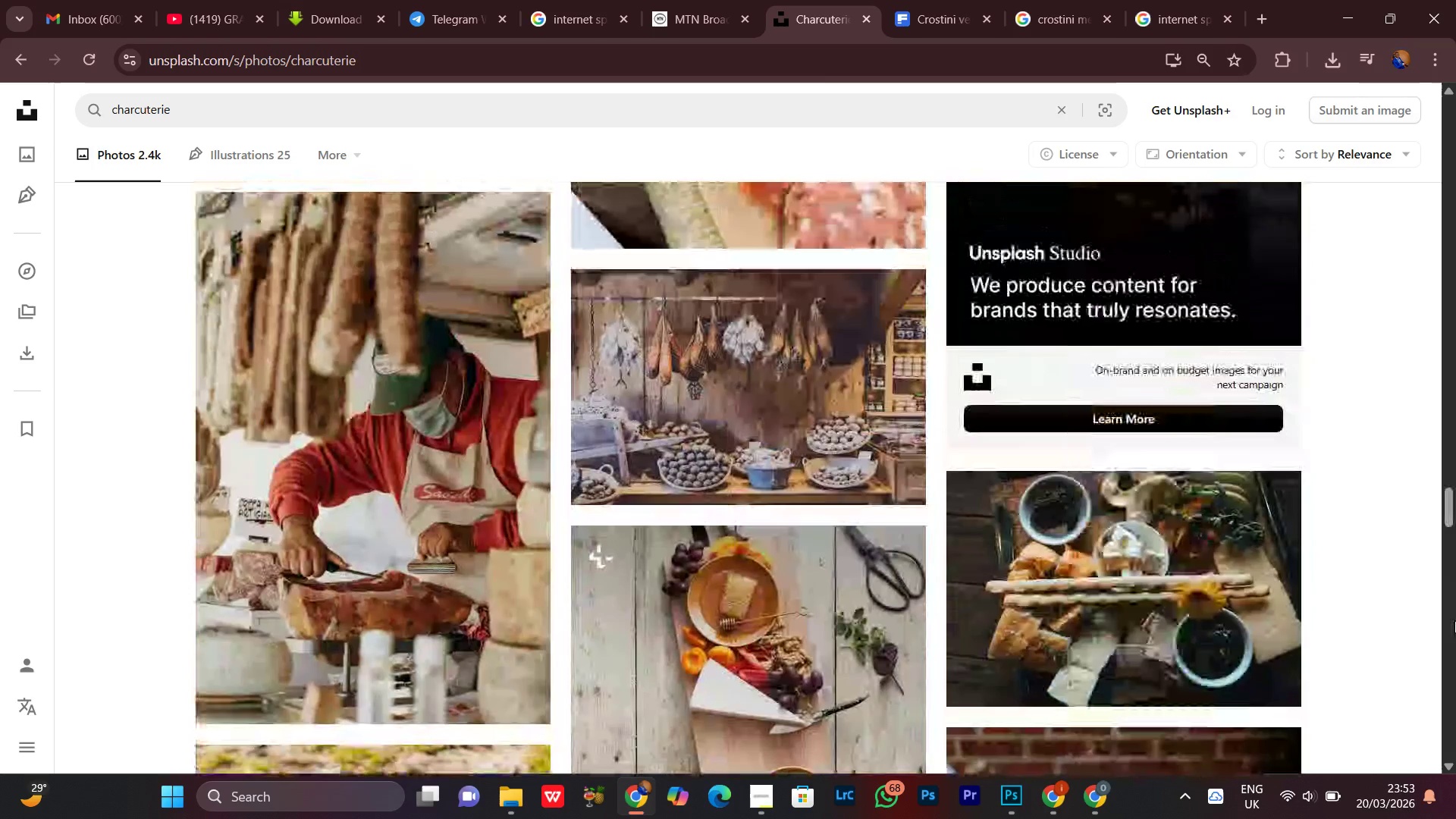 
scroll: coordinate [1454, 621], scroll_direction: down, amount: 5.0
 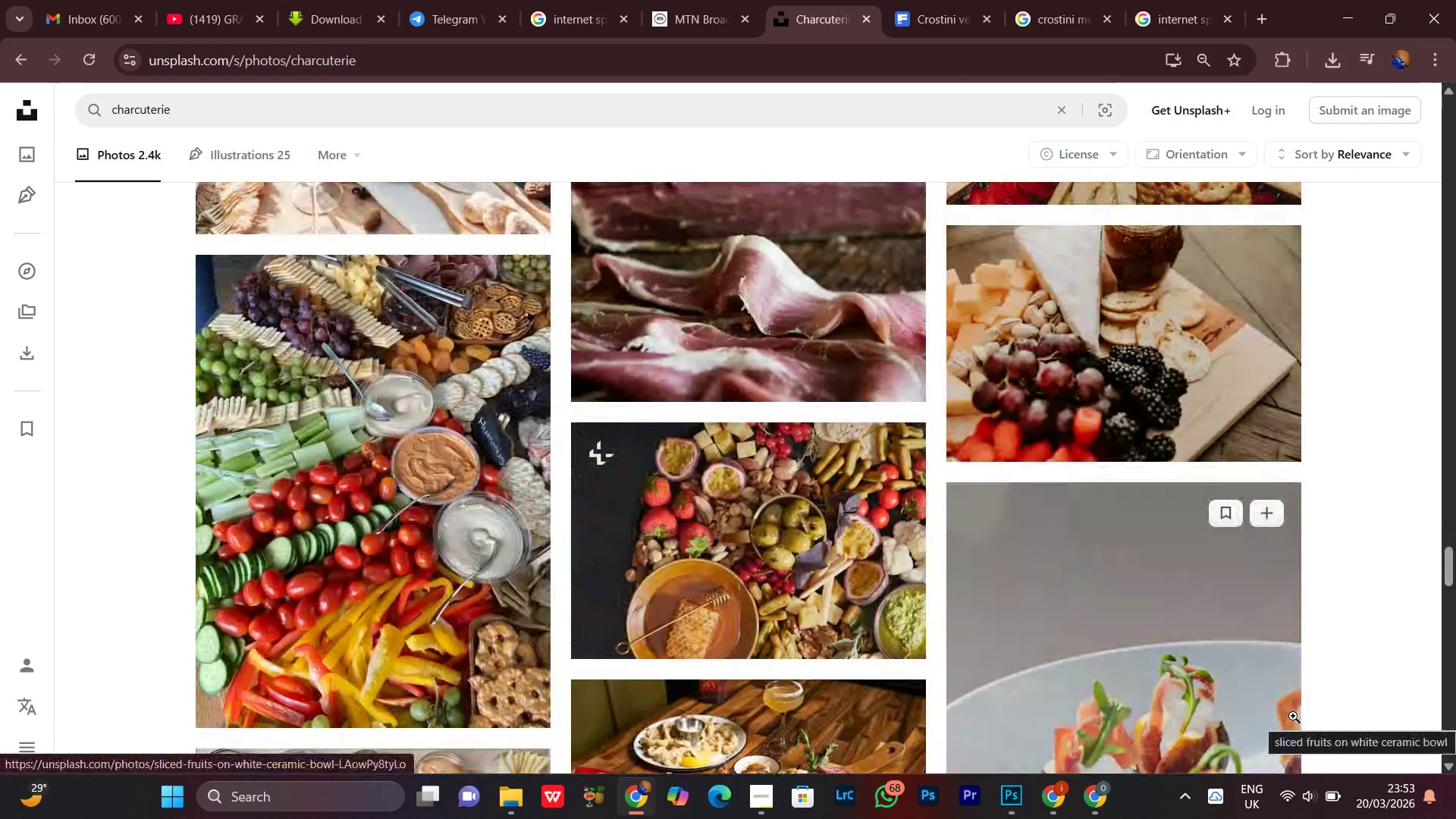 
wait(11.7)
 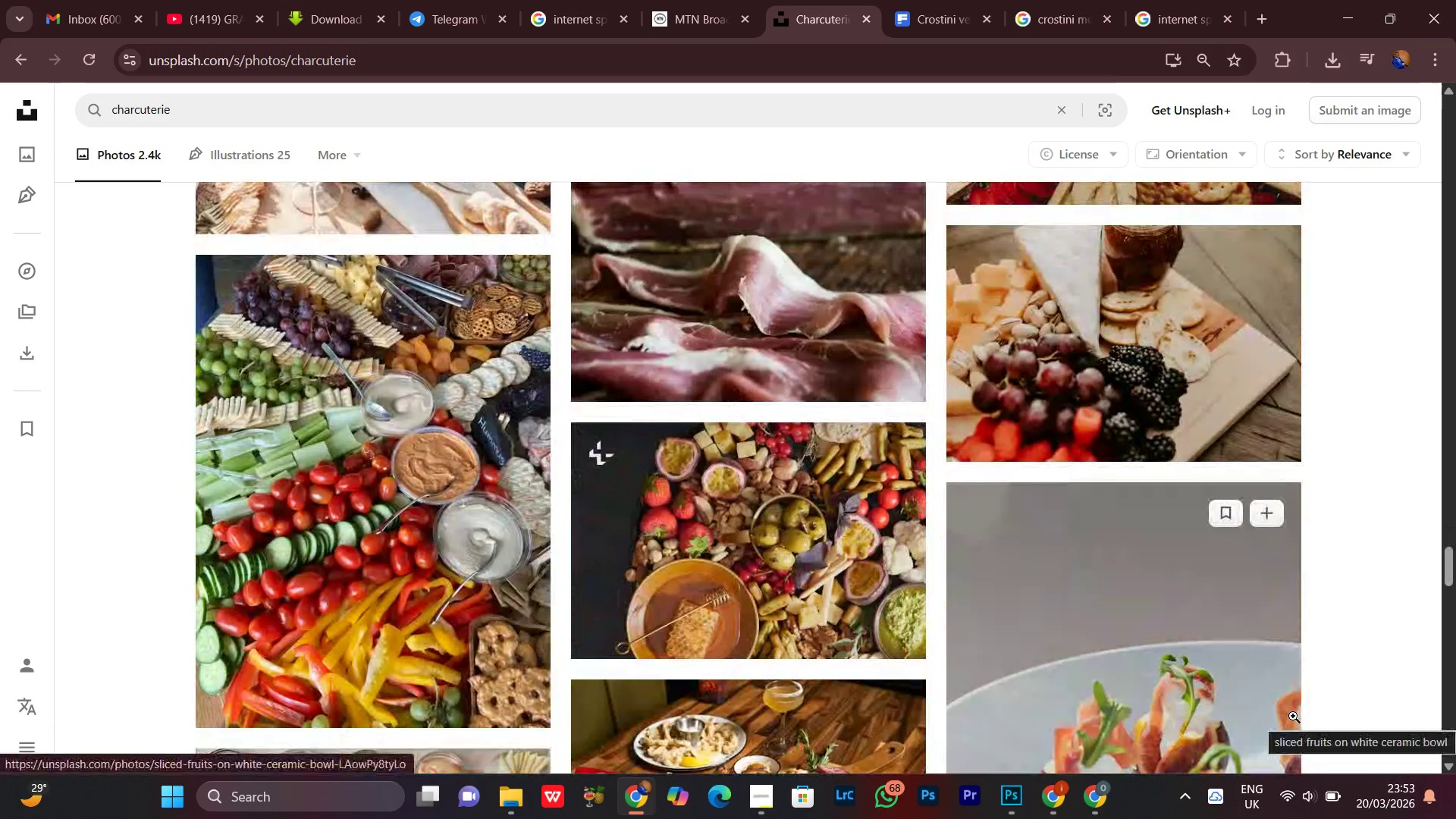 
scroll: coordinate [919, 524], scroll_direction: down, amount: 10.0
 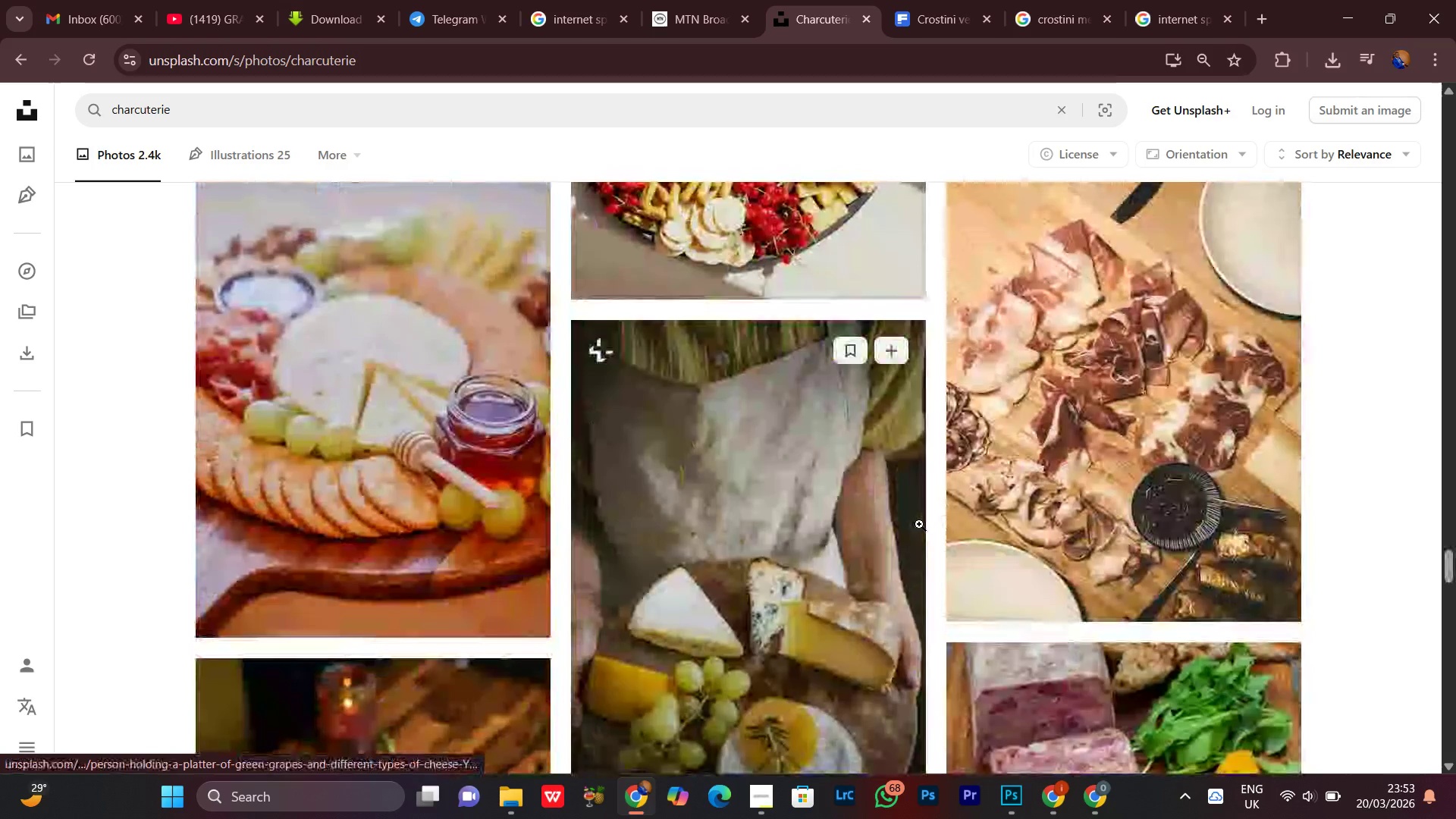 
scroll: coordinate [919, 524], scroll_direction: down, amount: 10.0
 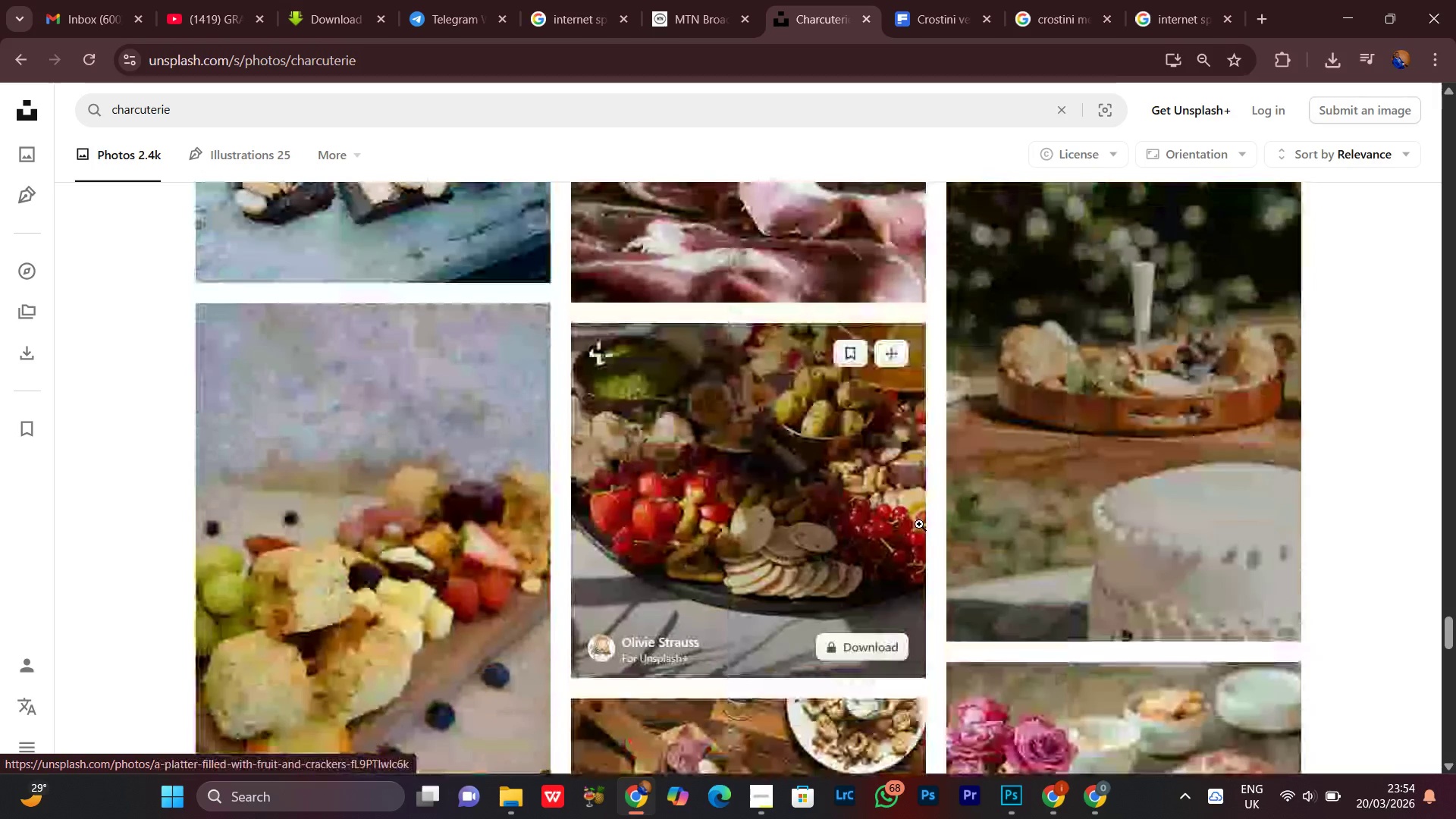 
scroll: coordinate [920, 505], scroll_direction: up, amount: 3.0
 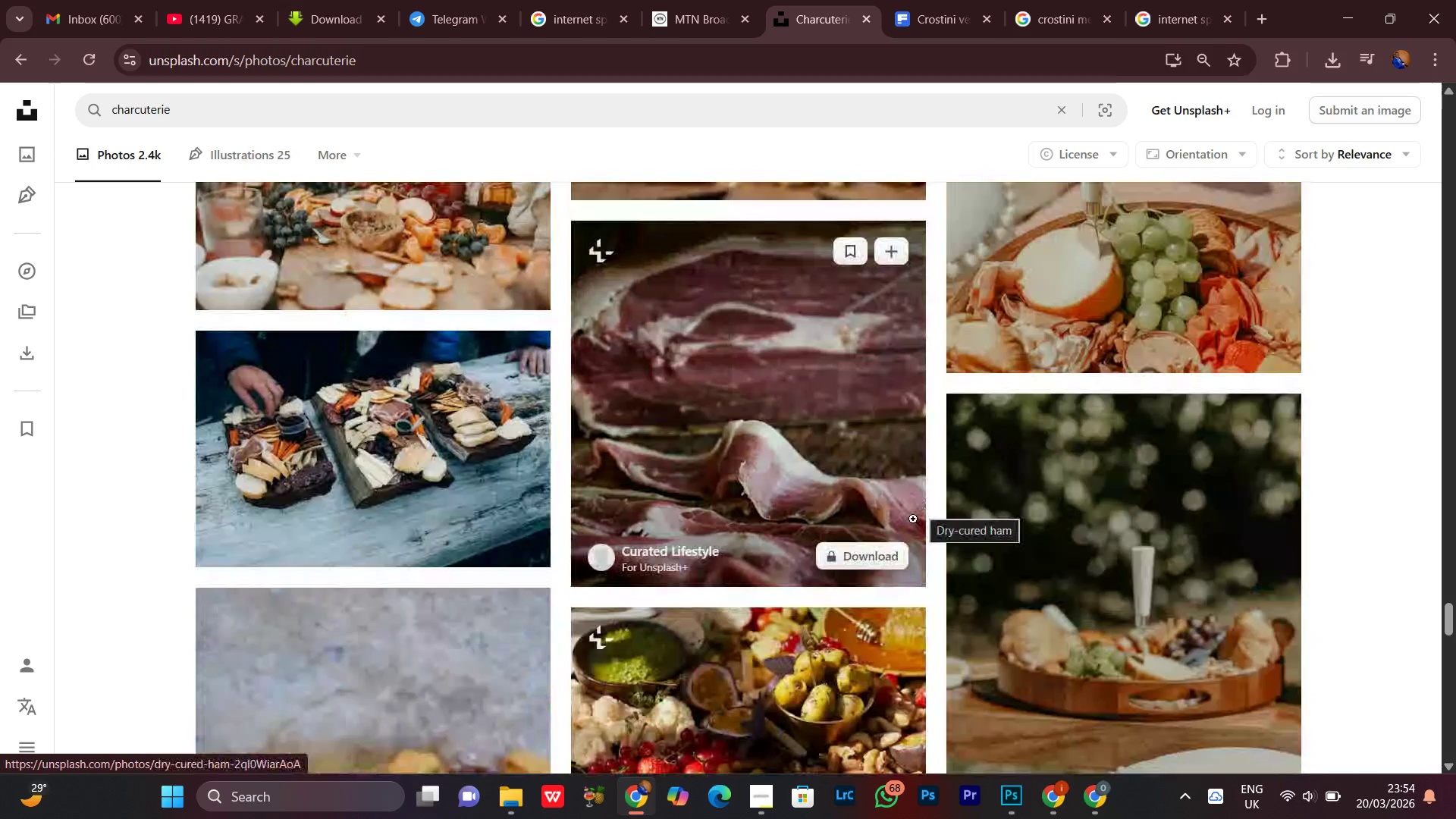 
scroll: coordinate [1385, 460], scroll_direction: down, amount: 14.0
 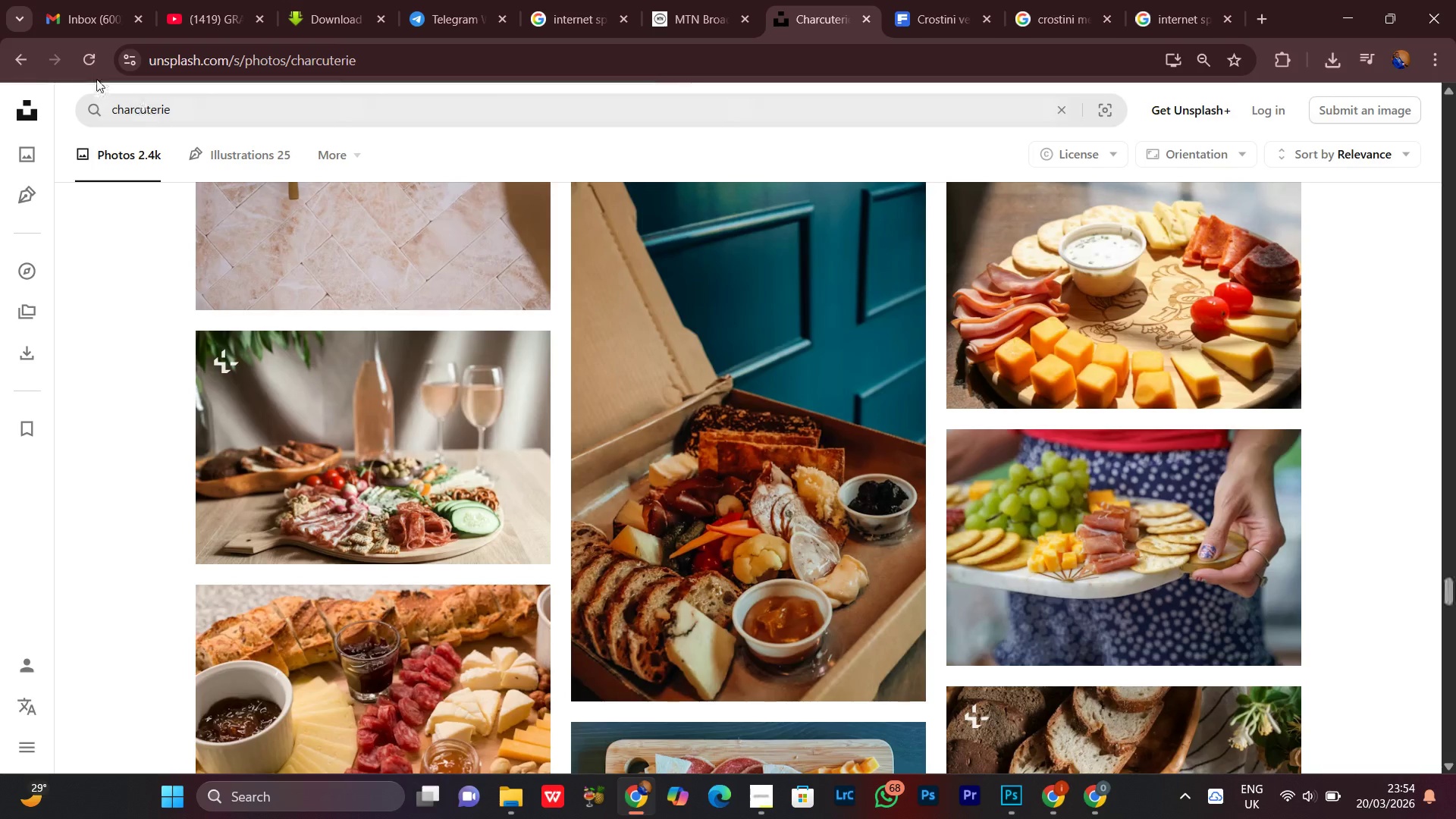 
left_click([92, 65])
 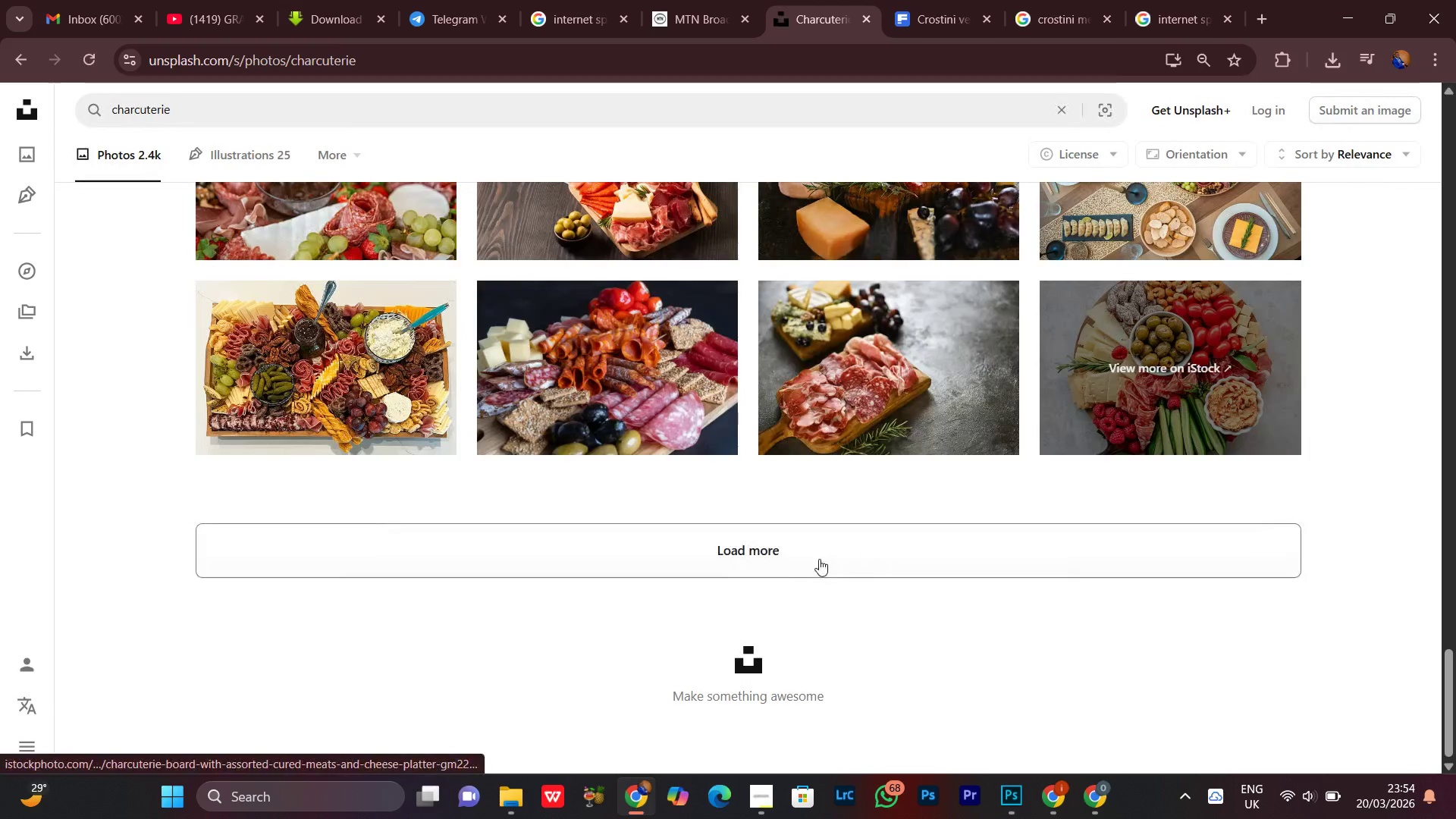 
scroll: coordinate [1408, 416], scroll_direction: up, amount: 33.0
 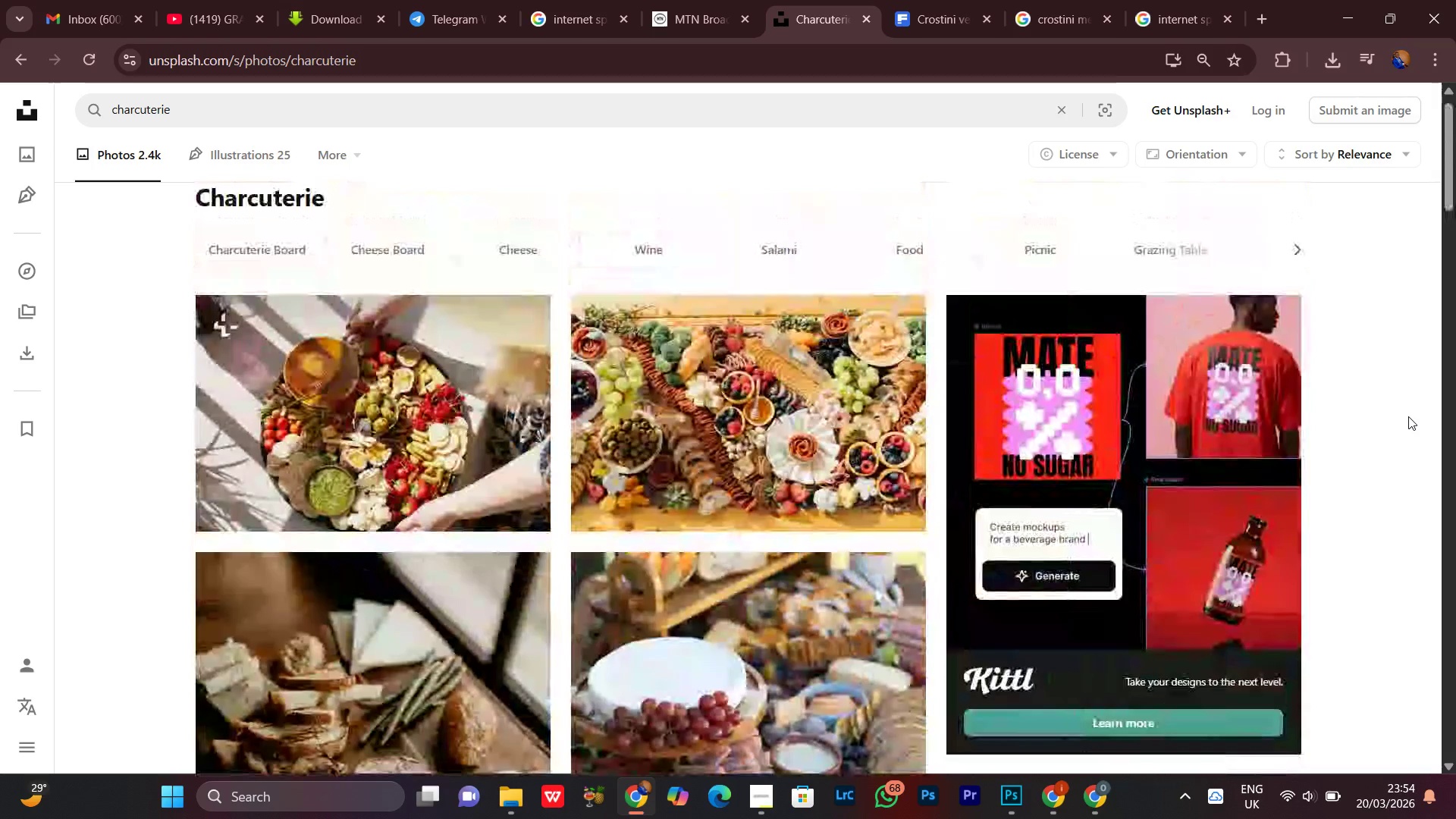 
scroll: coordinate [1415, 416], scroll_direction: down, amount: 22.0
 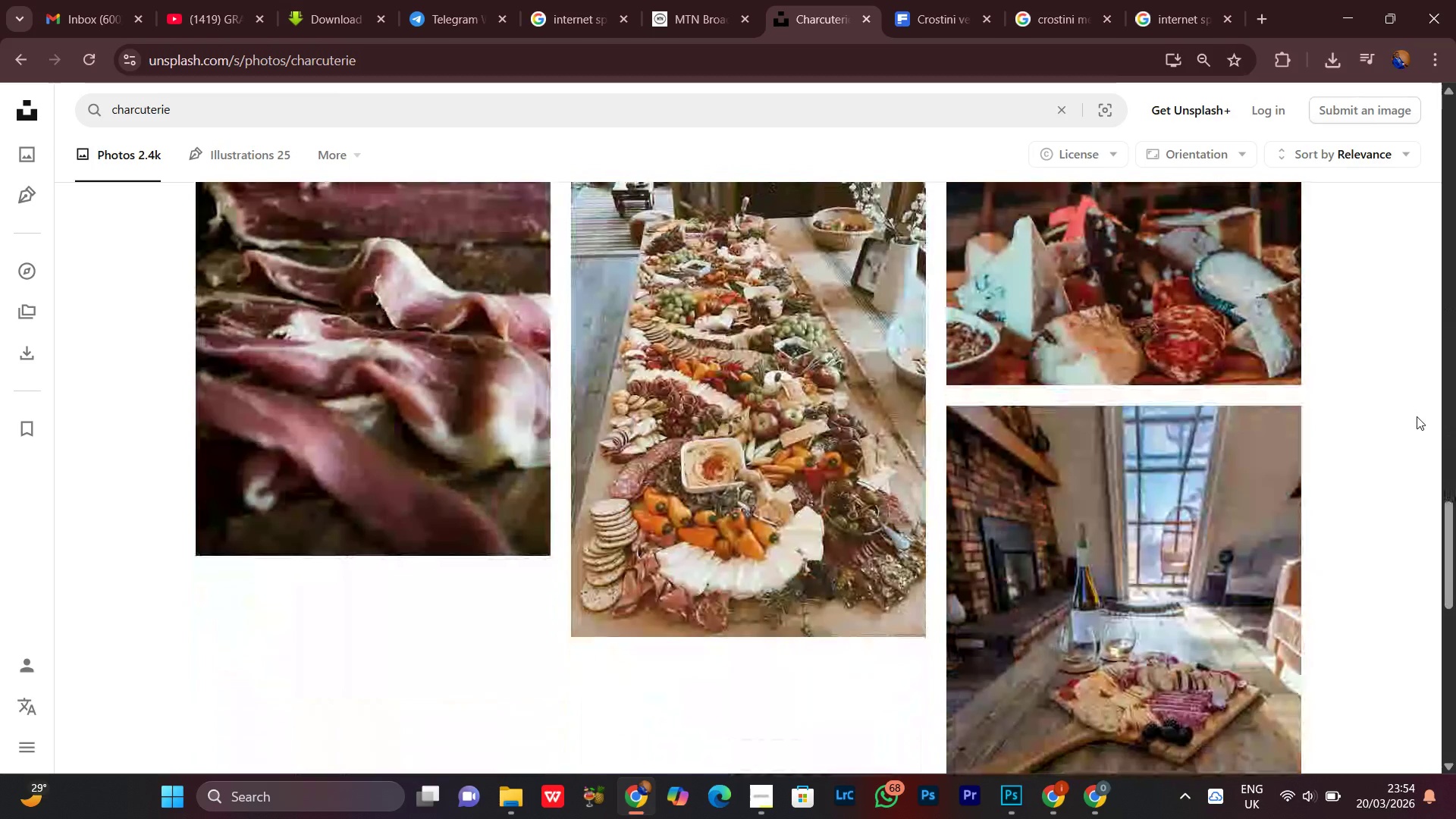 
scroll: coordinate [1417, 416], scroll_direction: up, amount: 12.0
 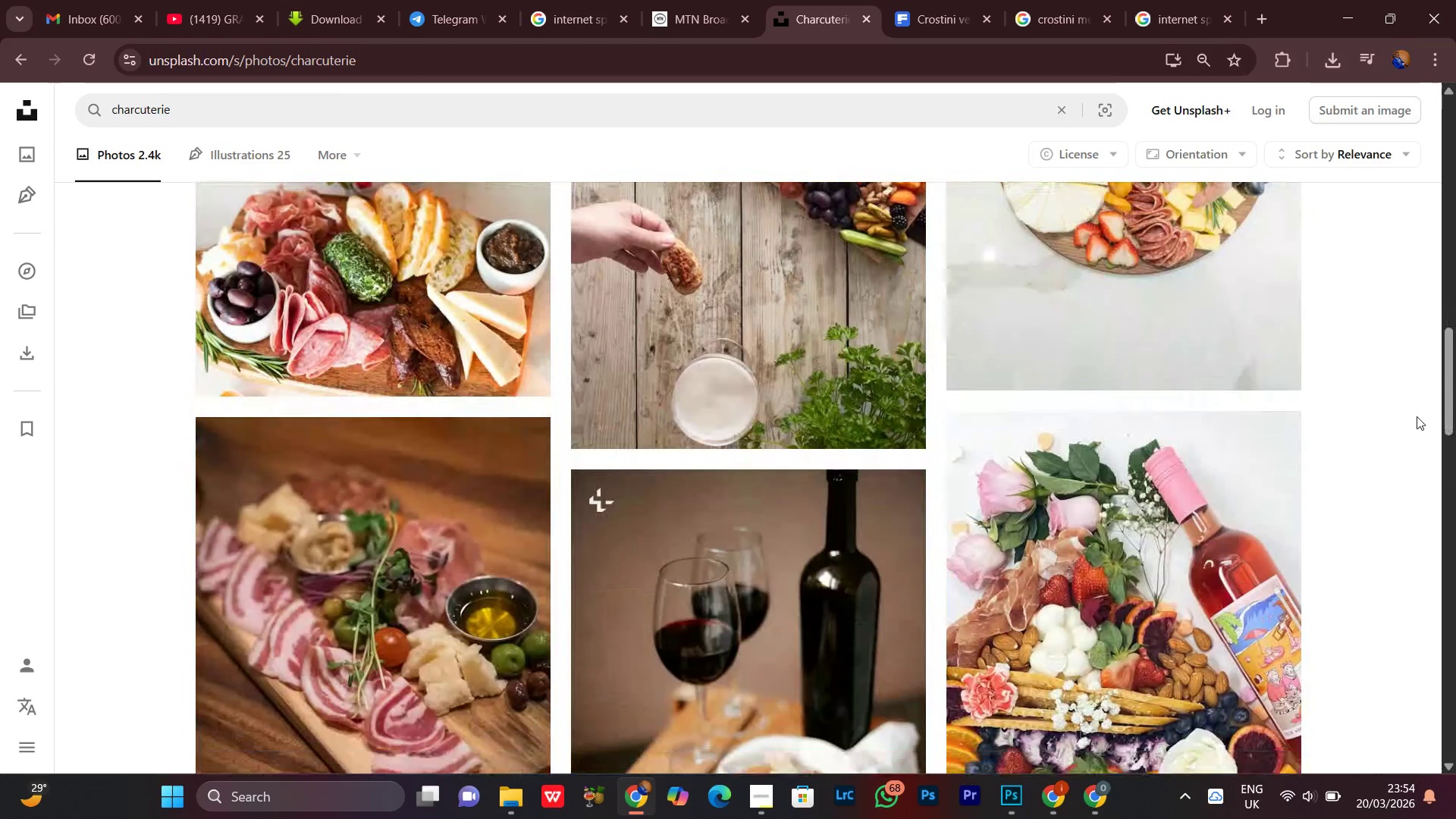 
scroll: coordinate [1417, 416], scroll_direction: down, amount: 2.0
 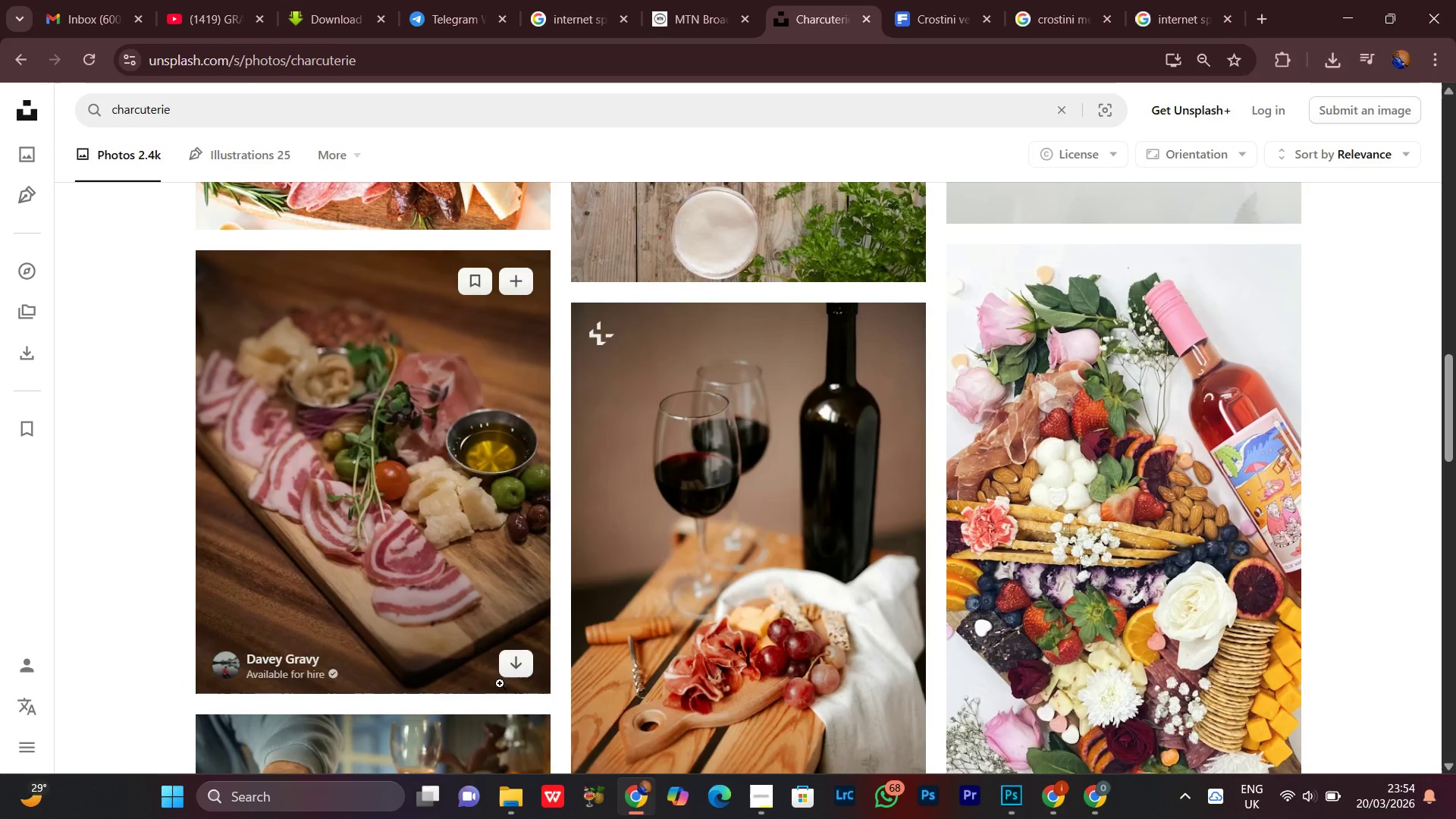 
left_click([516, 664])
 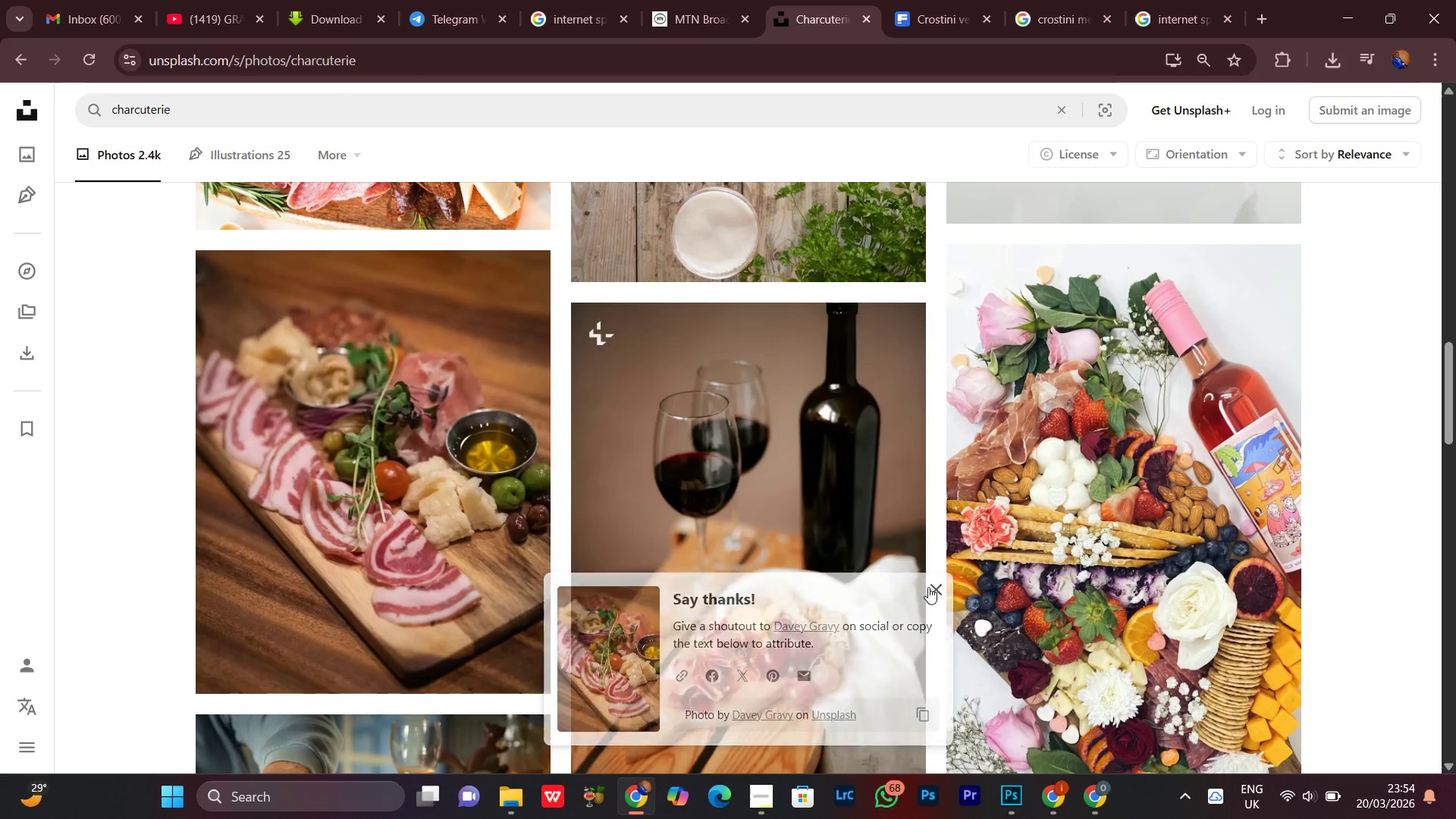 
scroll: coordinate [1327, 397], scroll_direction: down, amount: 14.0
 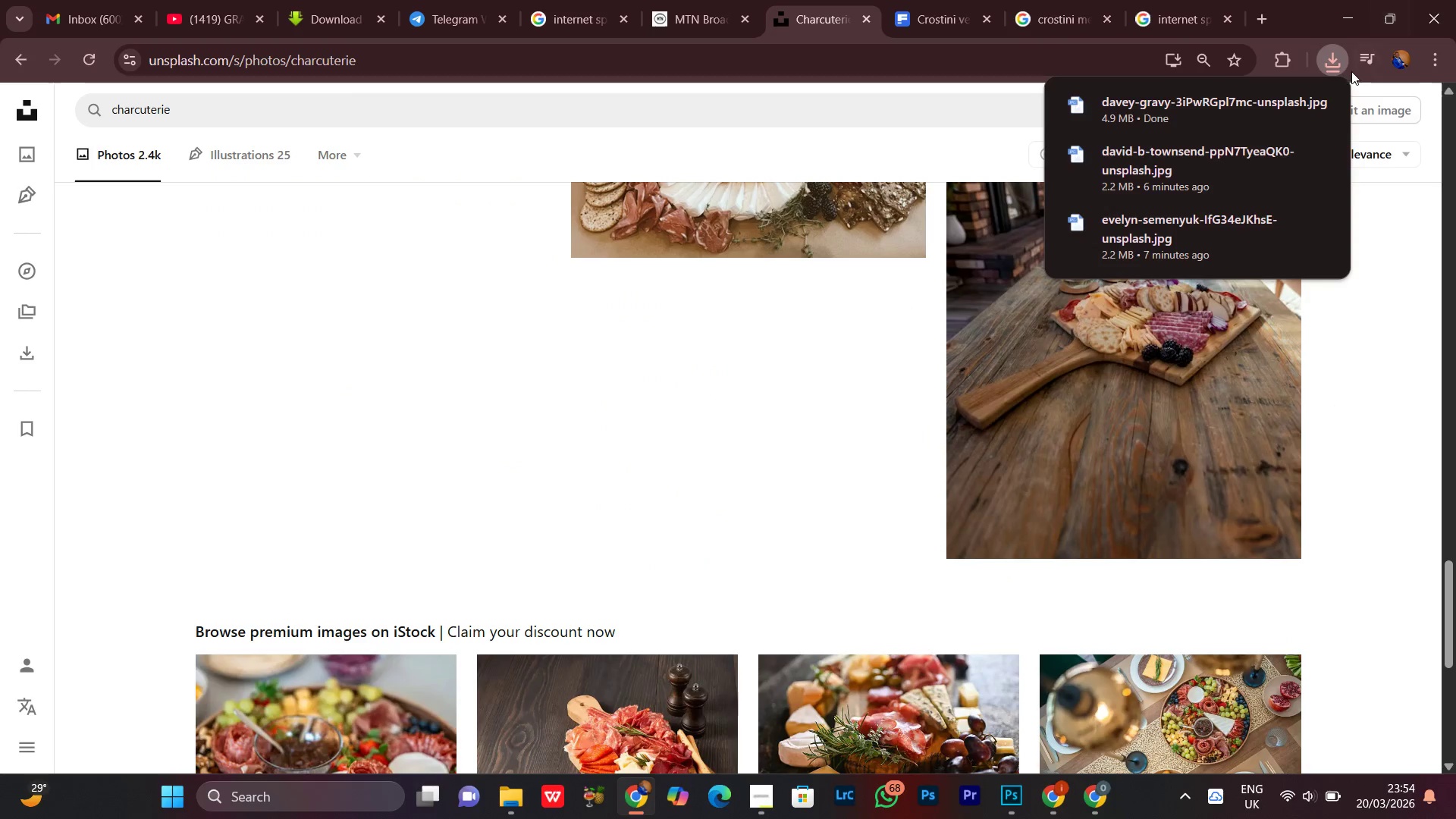 
left_click([1336, 64])
 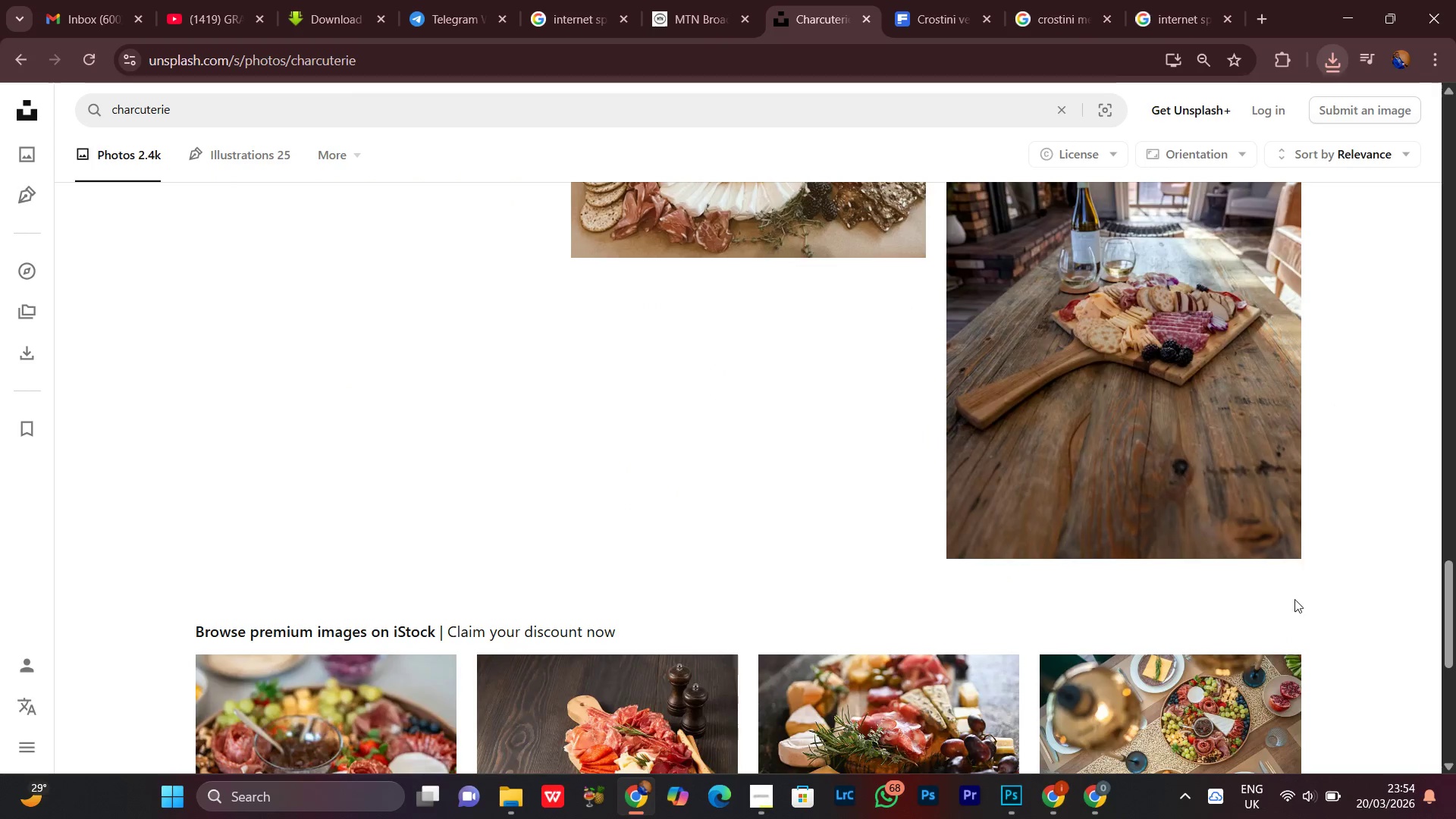 
scroll: coordinate [1294, 599], scroll_direction: down, amount: 5.0
 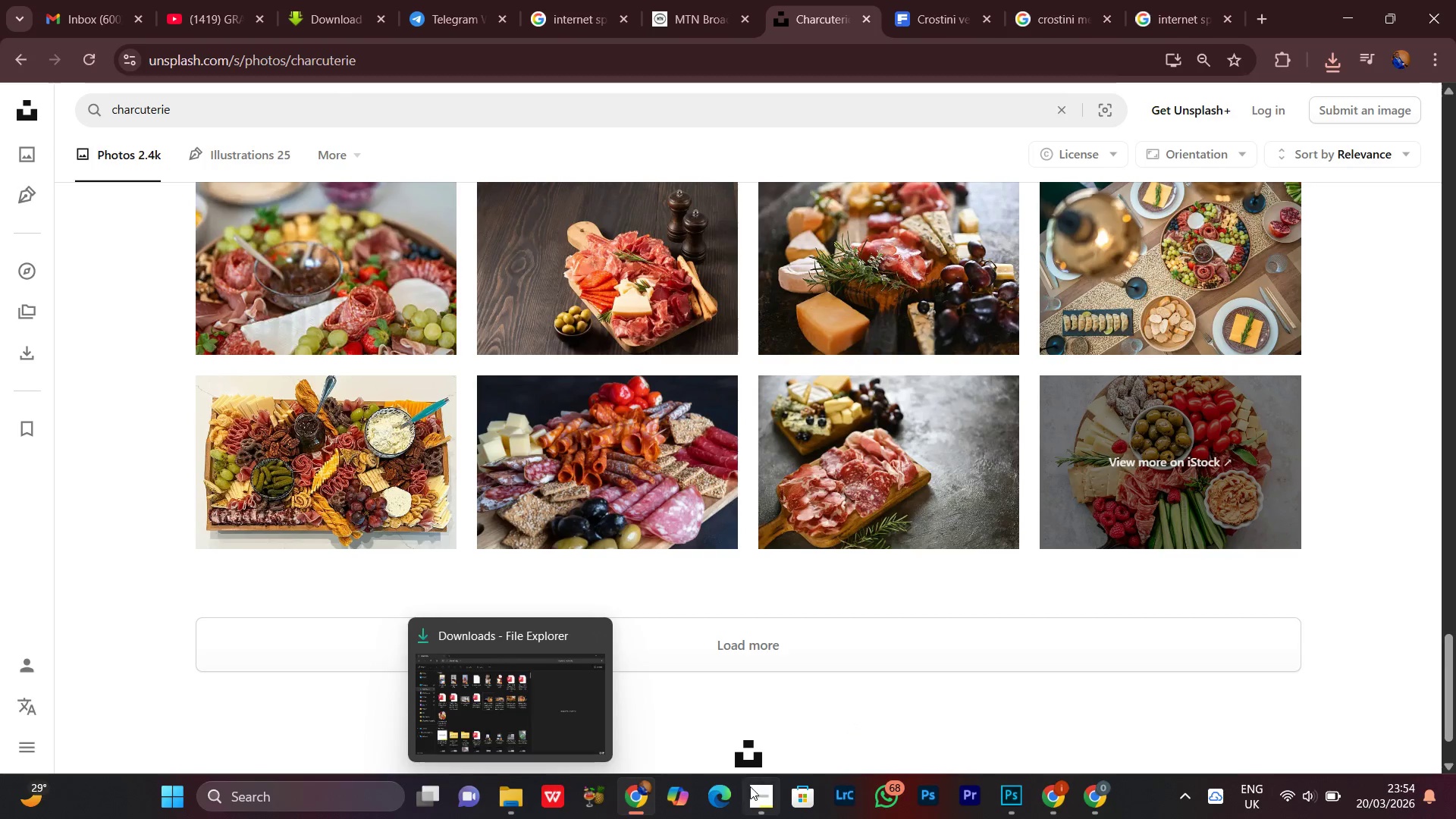 
left_click([754, 799])